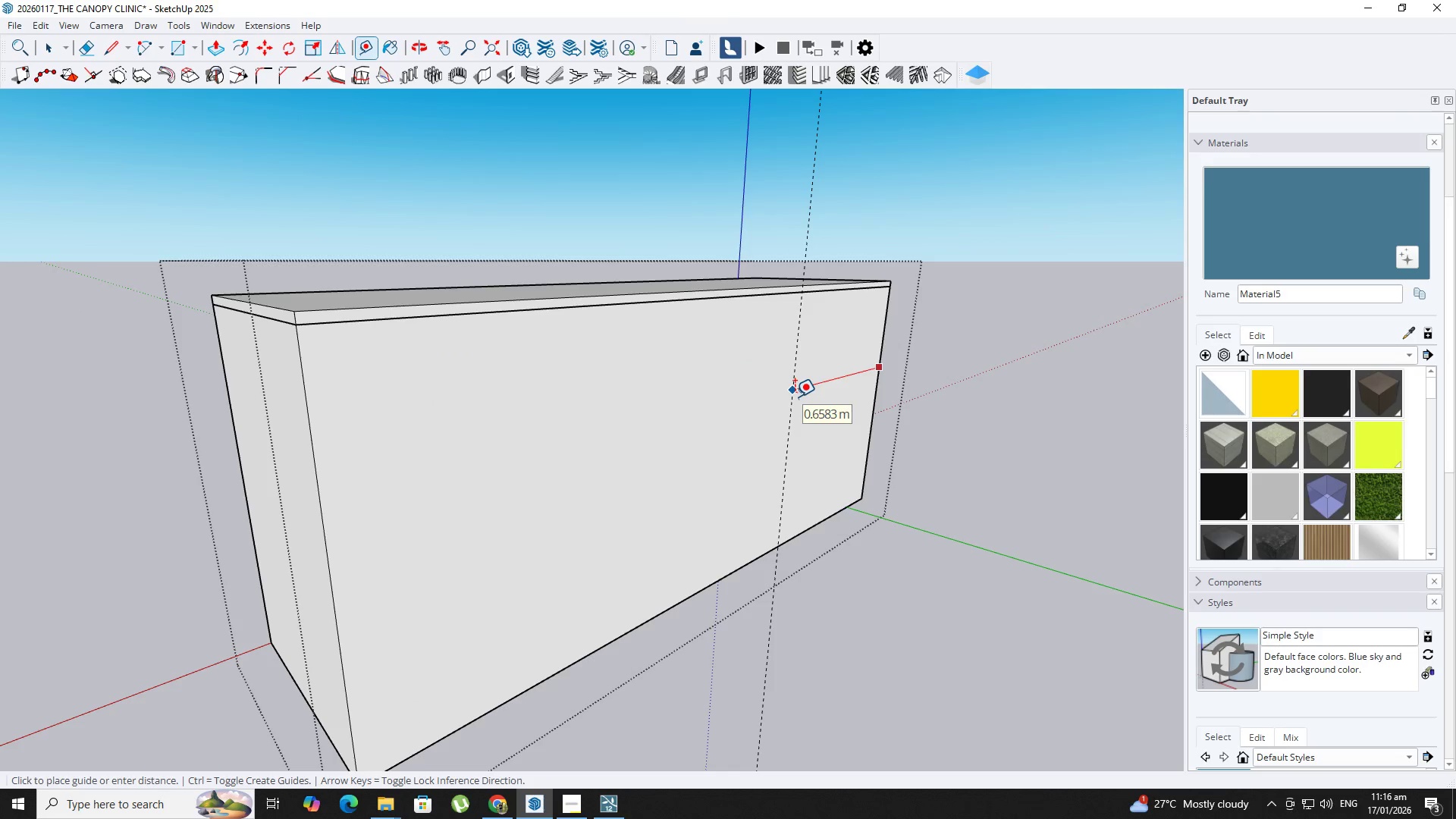 
key(Numpad6)
 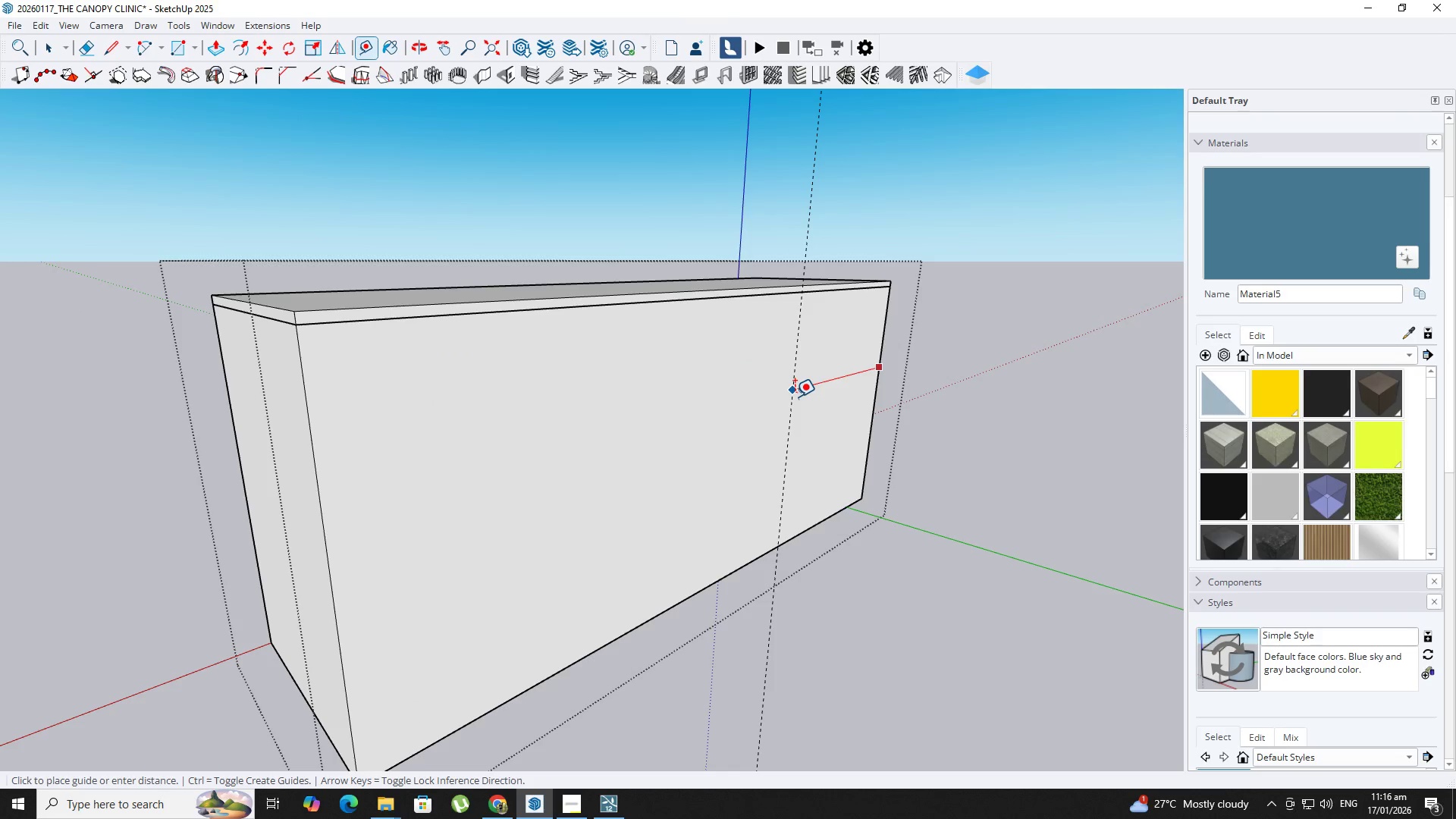 
key(NumpadEnter)
 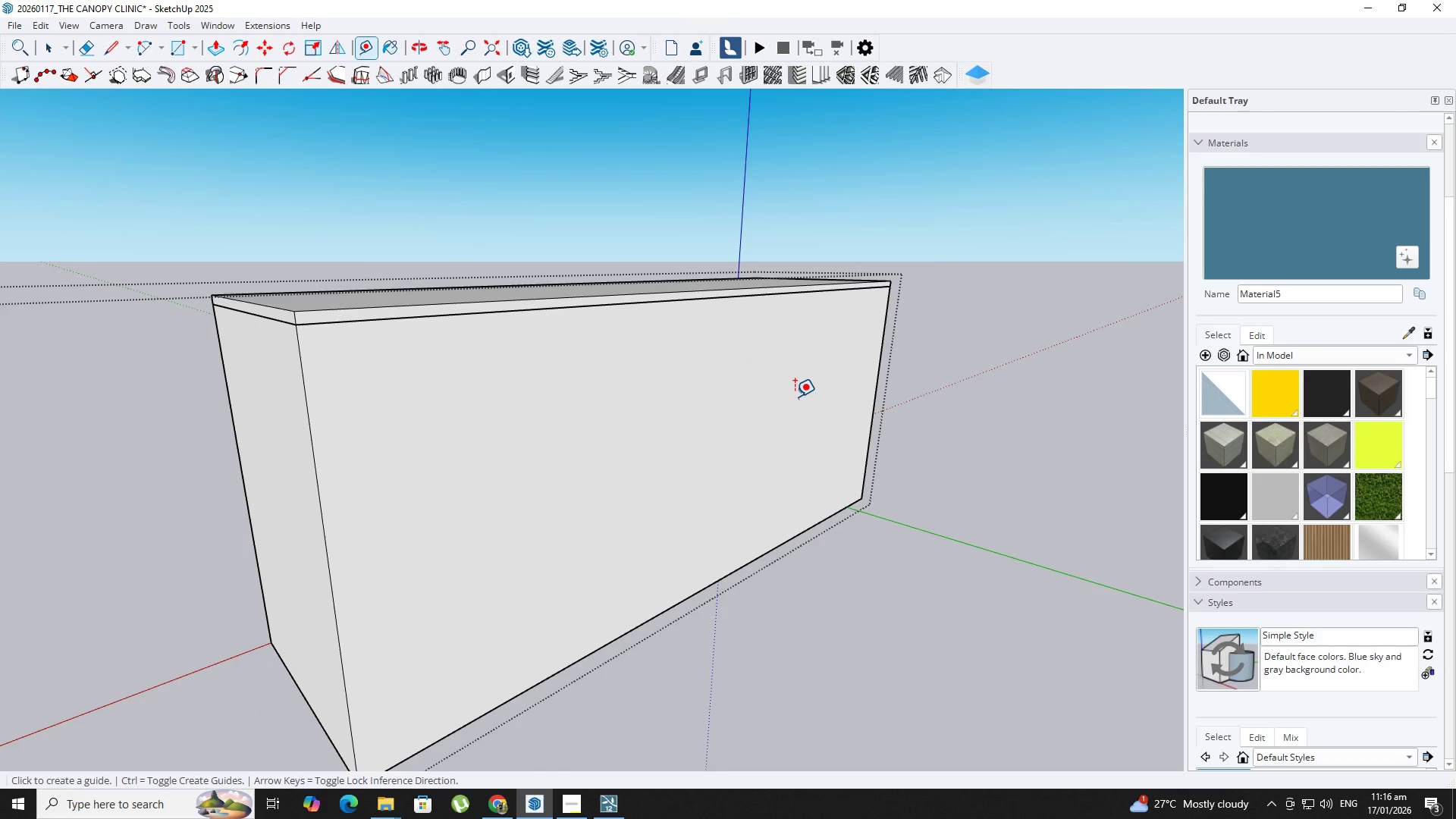 
key(Control+Z)
 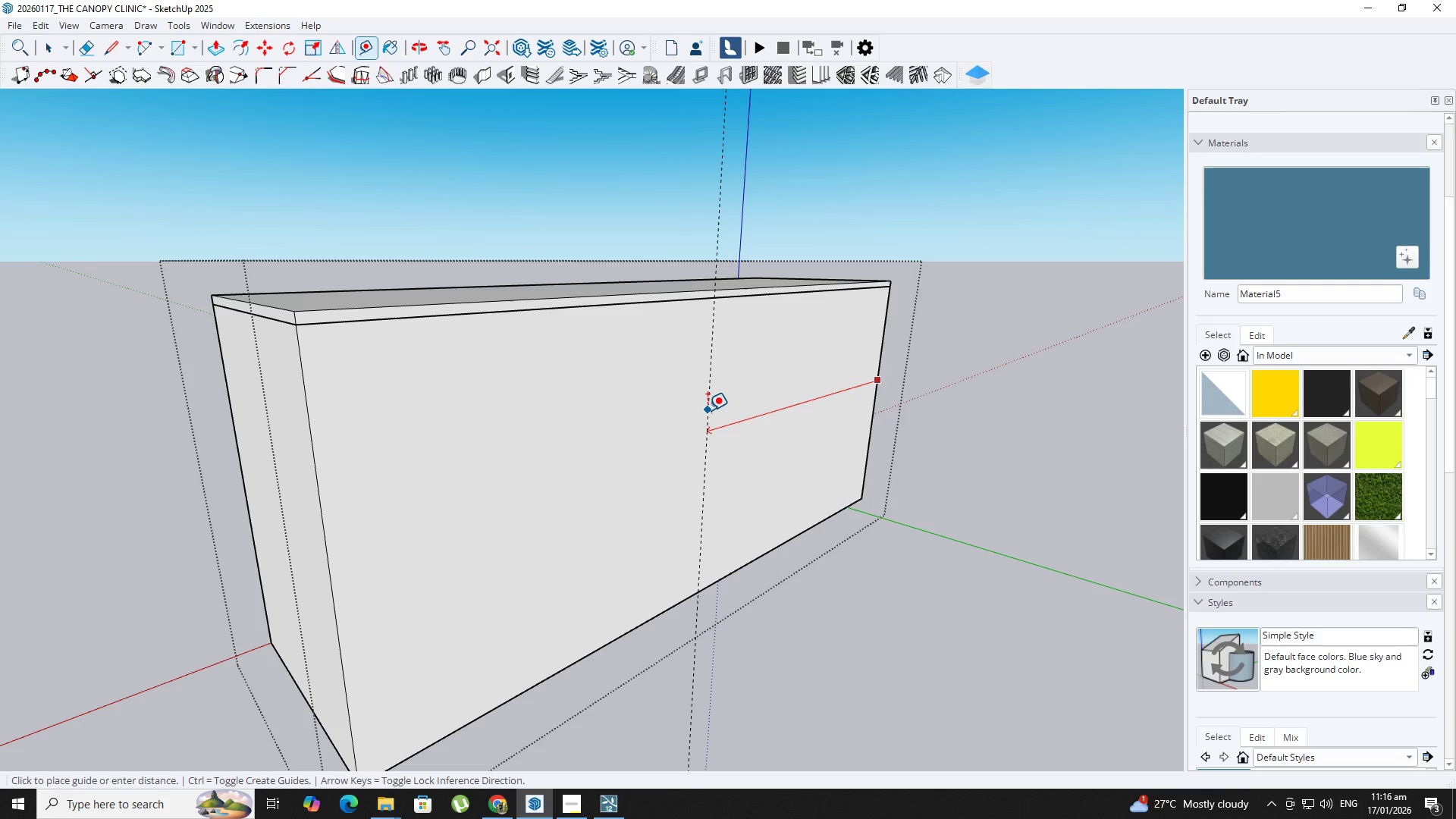 
key(NumpadDecimal)
 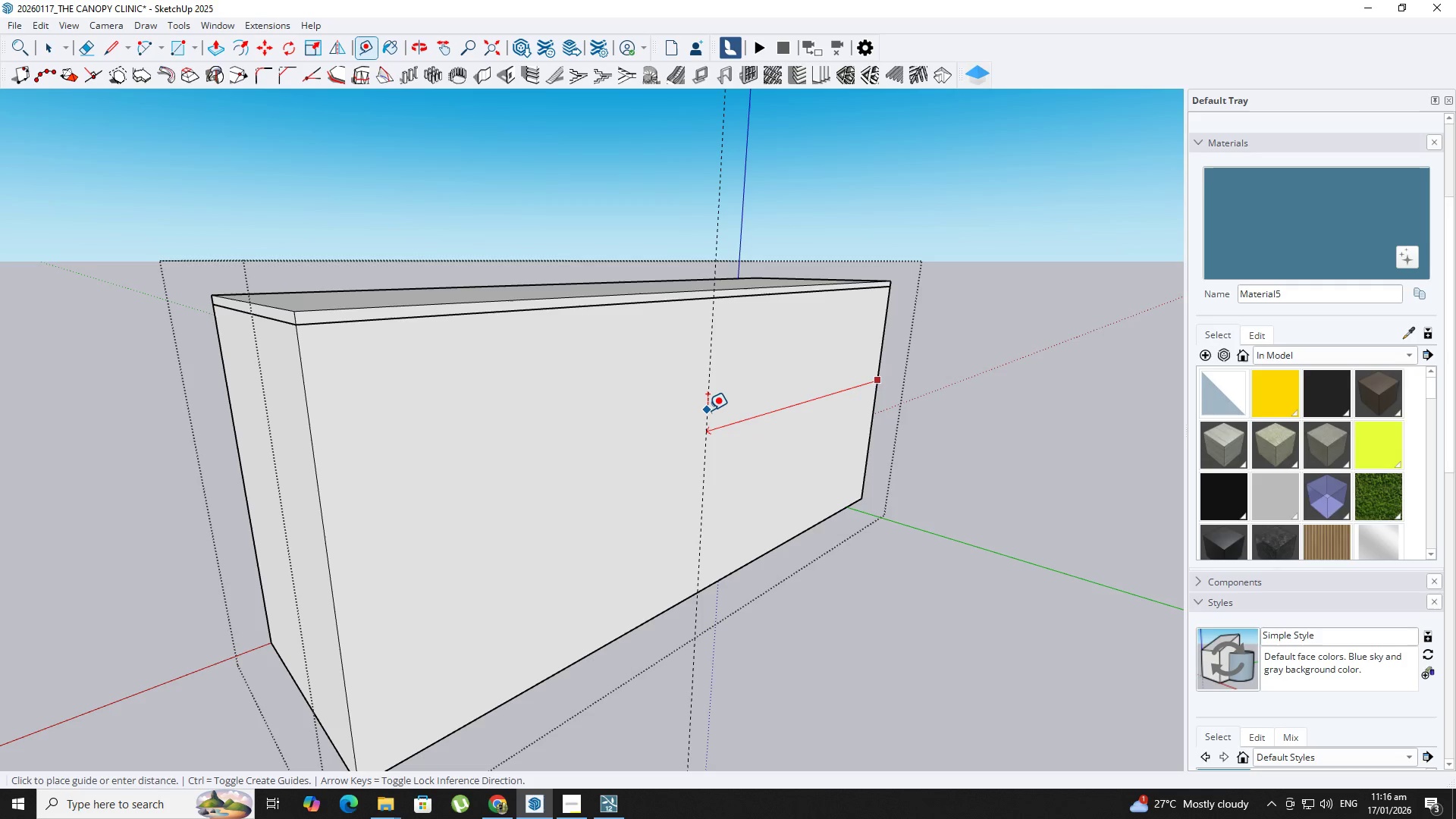 
key(Numpad6)
 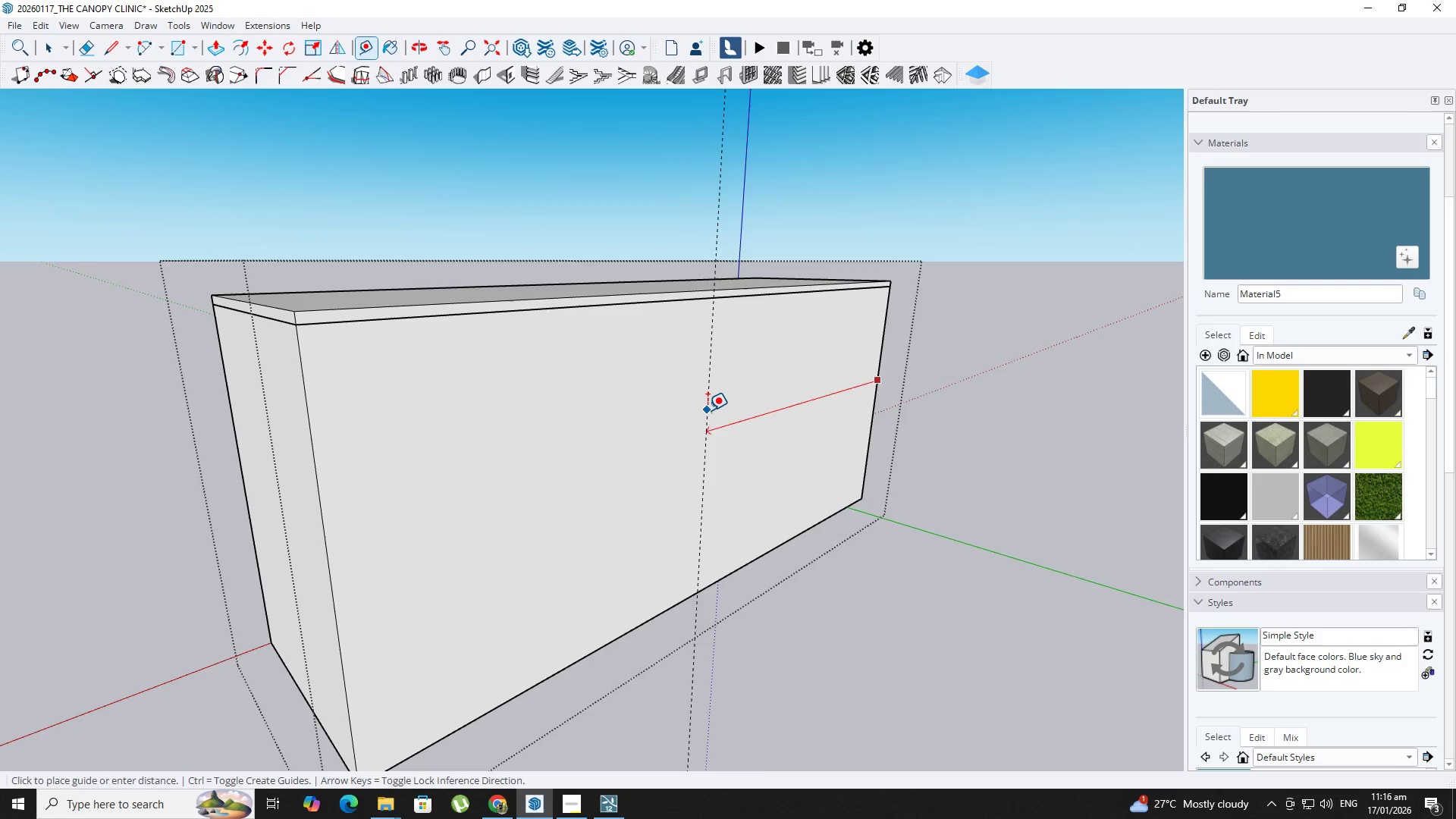 
key(NumpadEnter)
 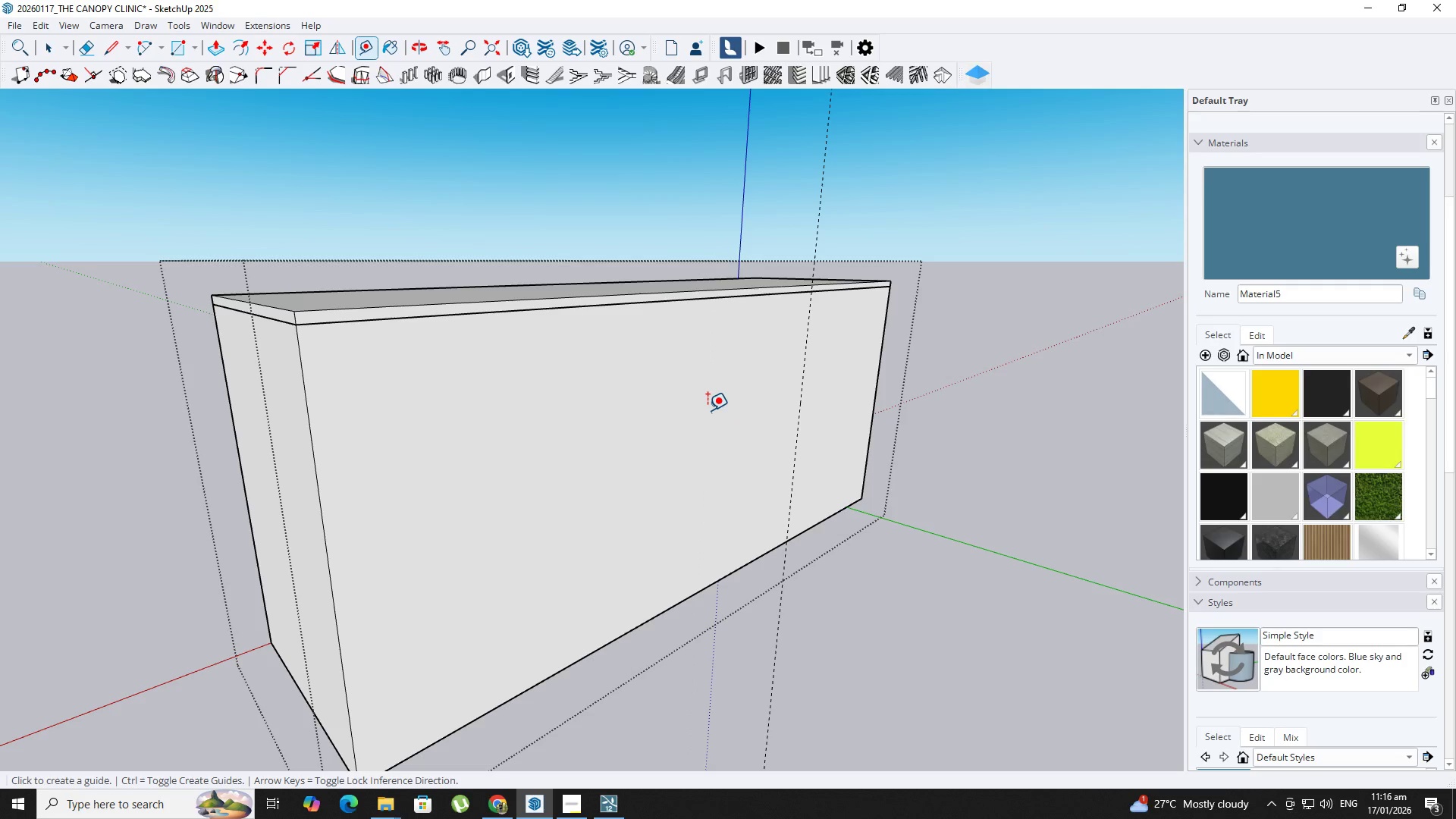 
key(P)
 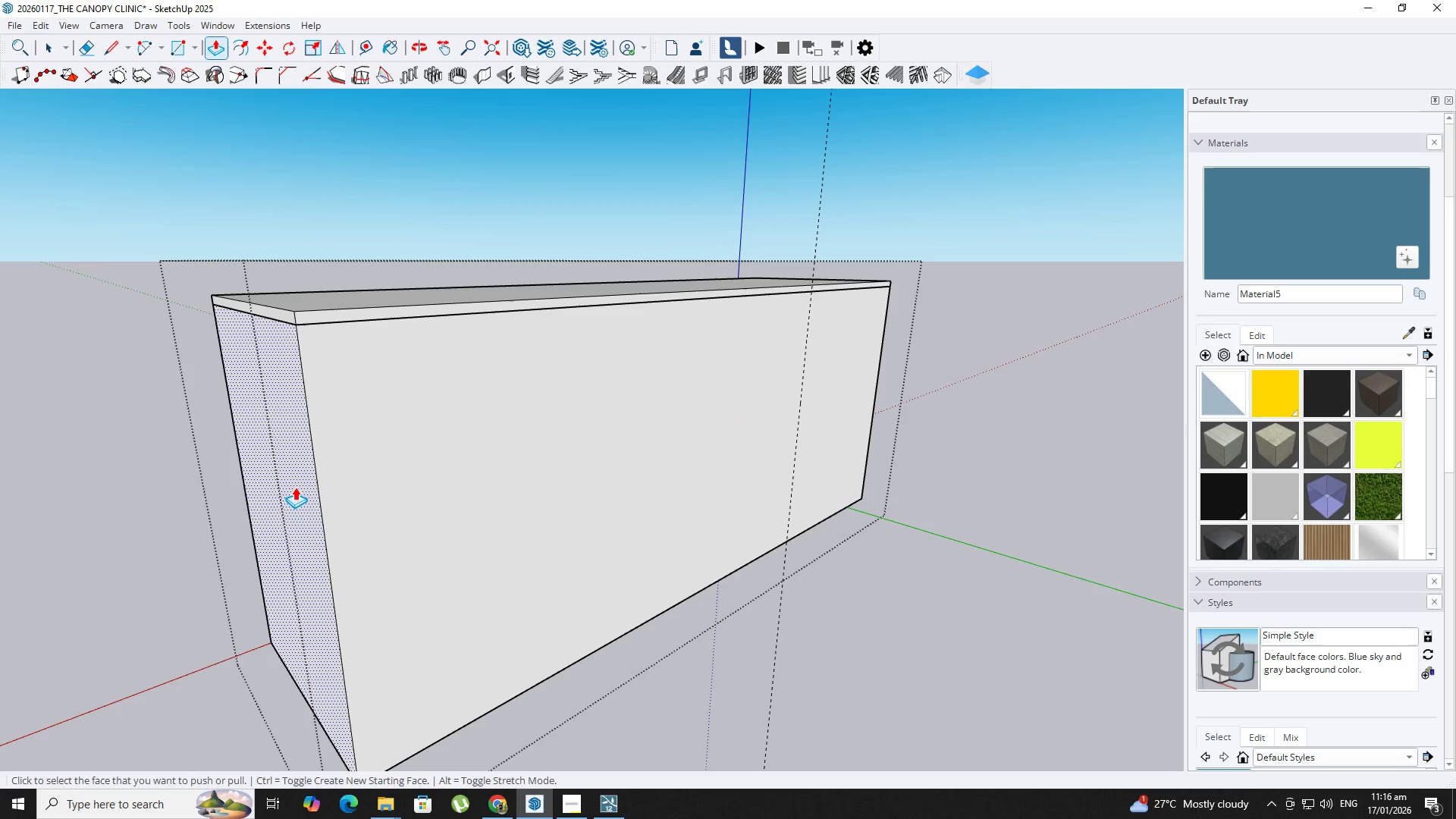 
left_click([295, 487])
 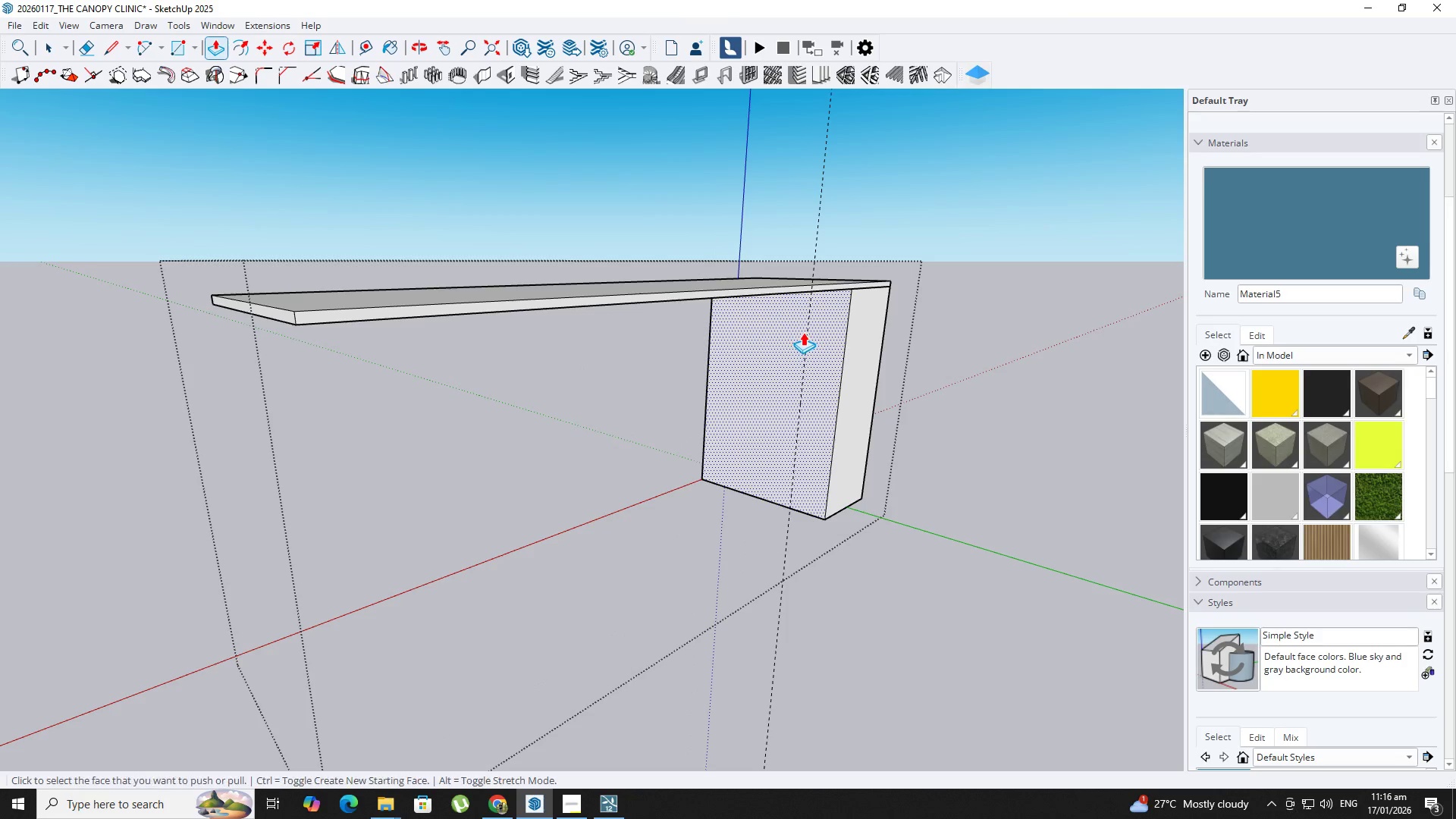 
key(Control+Z)
 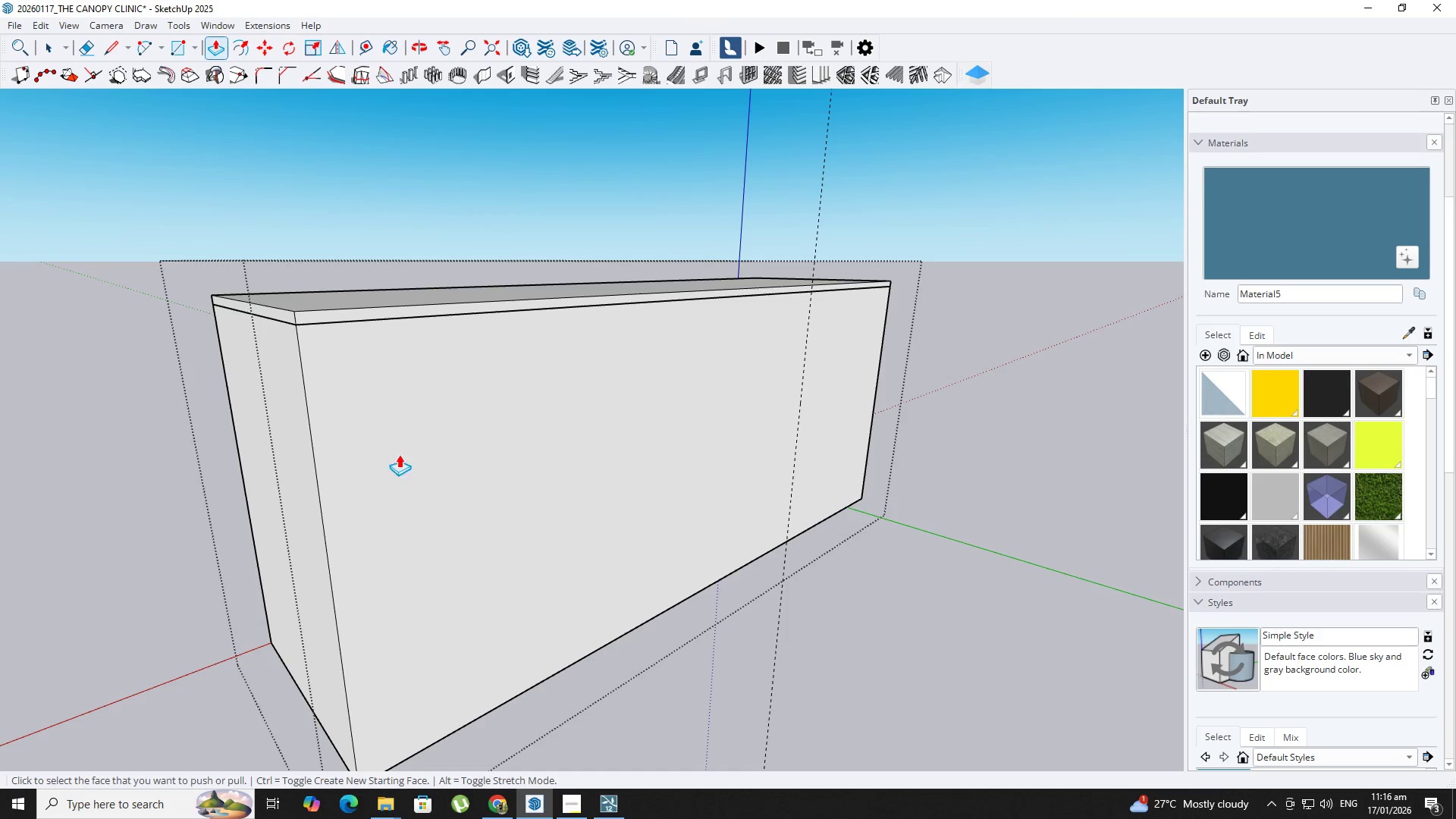 
left_click([286, 464])
 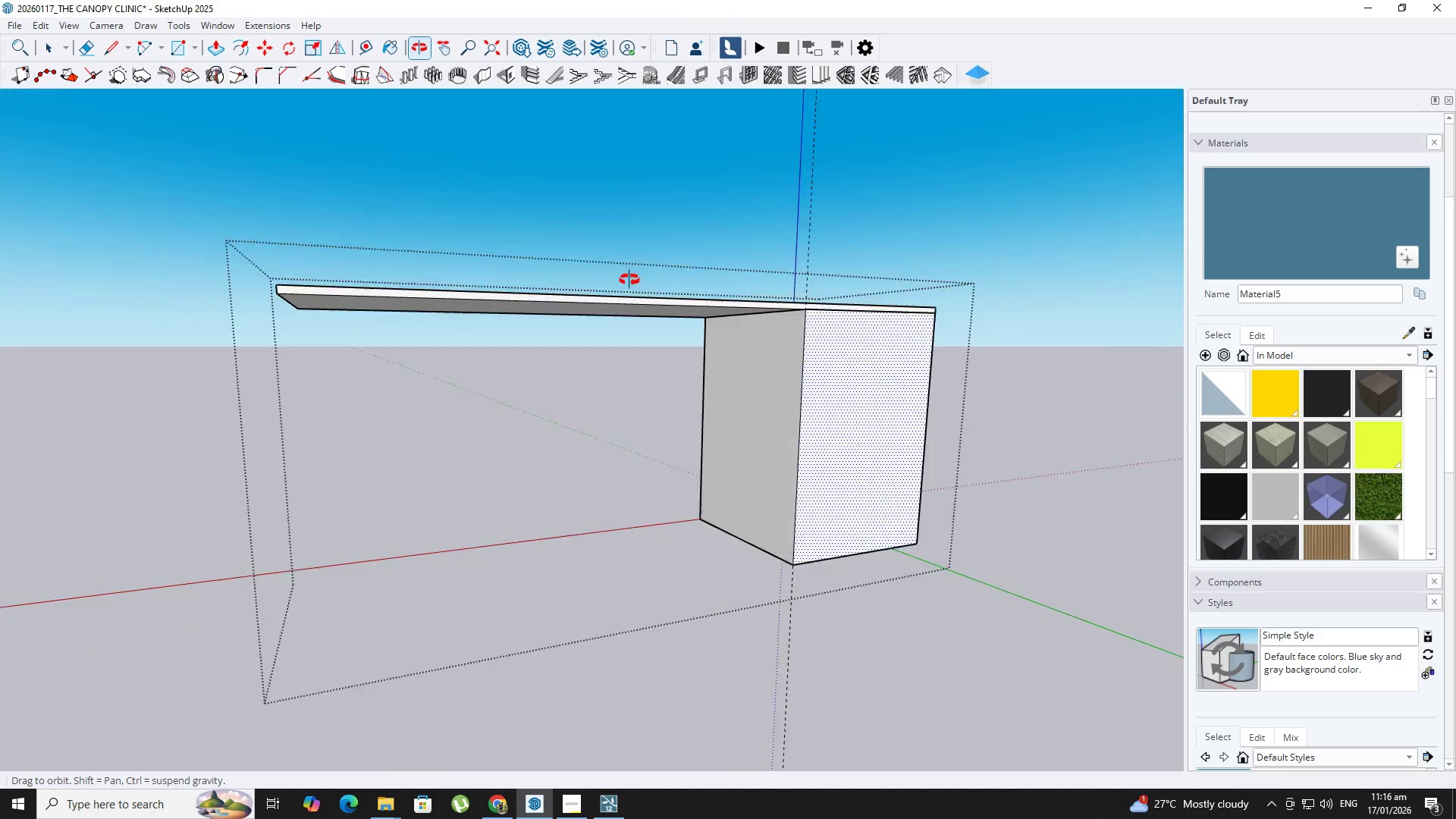 
key(Space)
 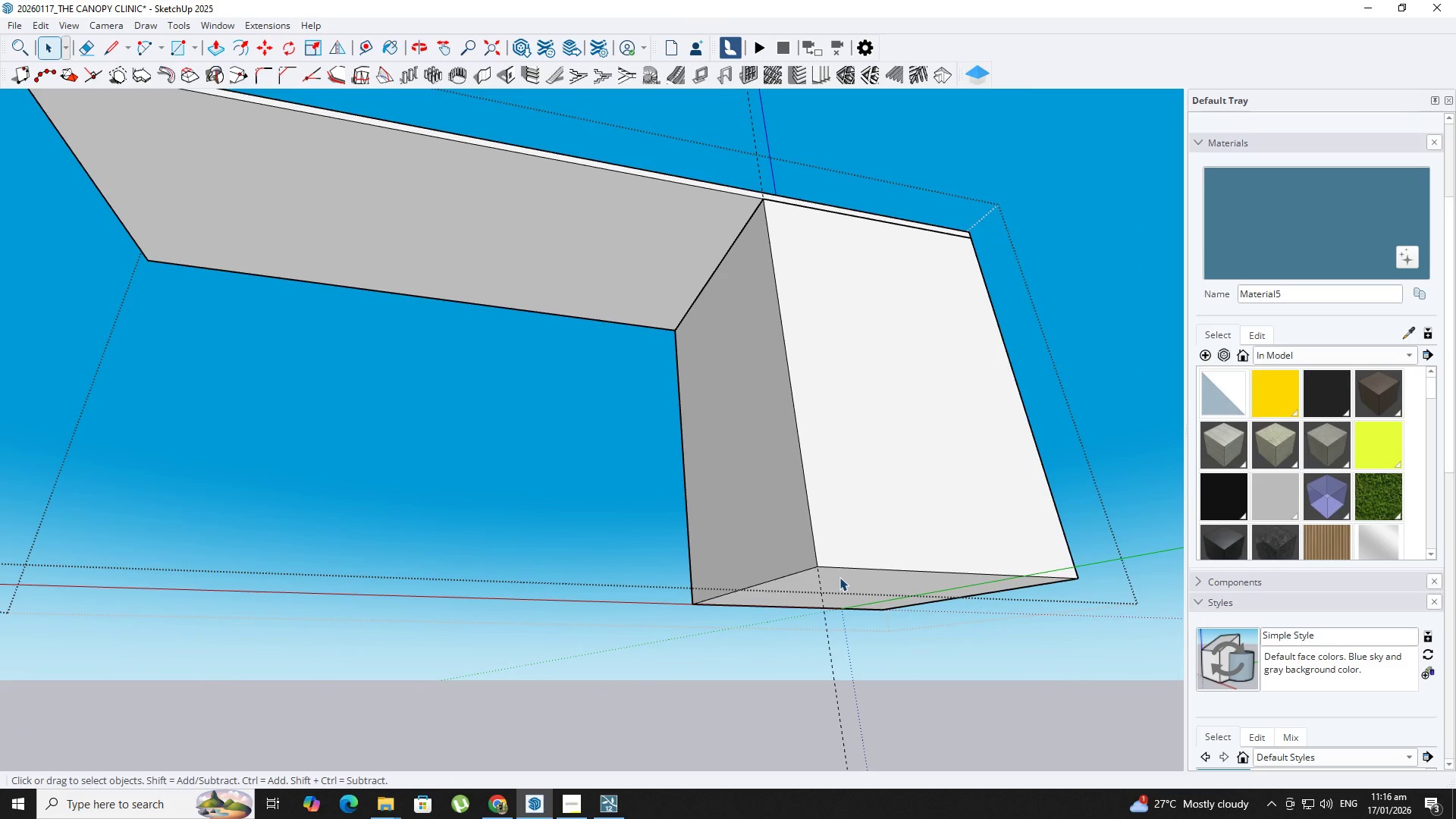 
left_click([839, 577])
 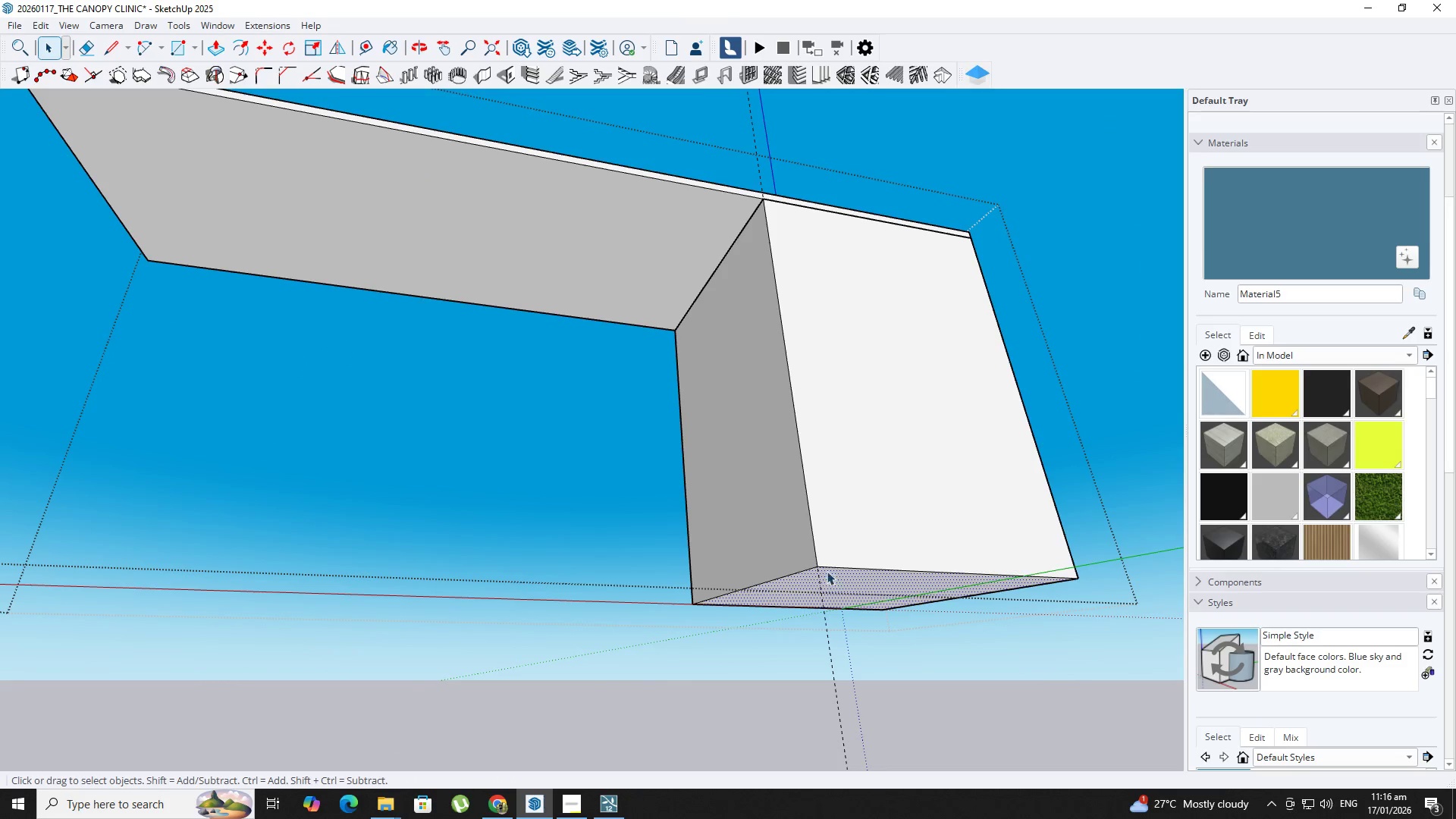 
scroll: coordinate [839, 577], scroll_direction: up, amount: 5.0
 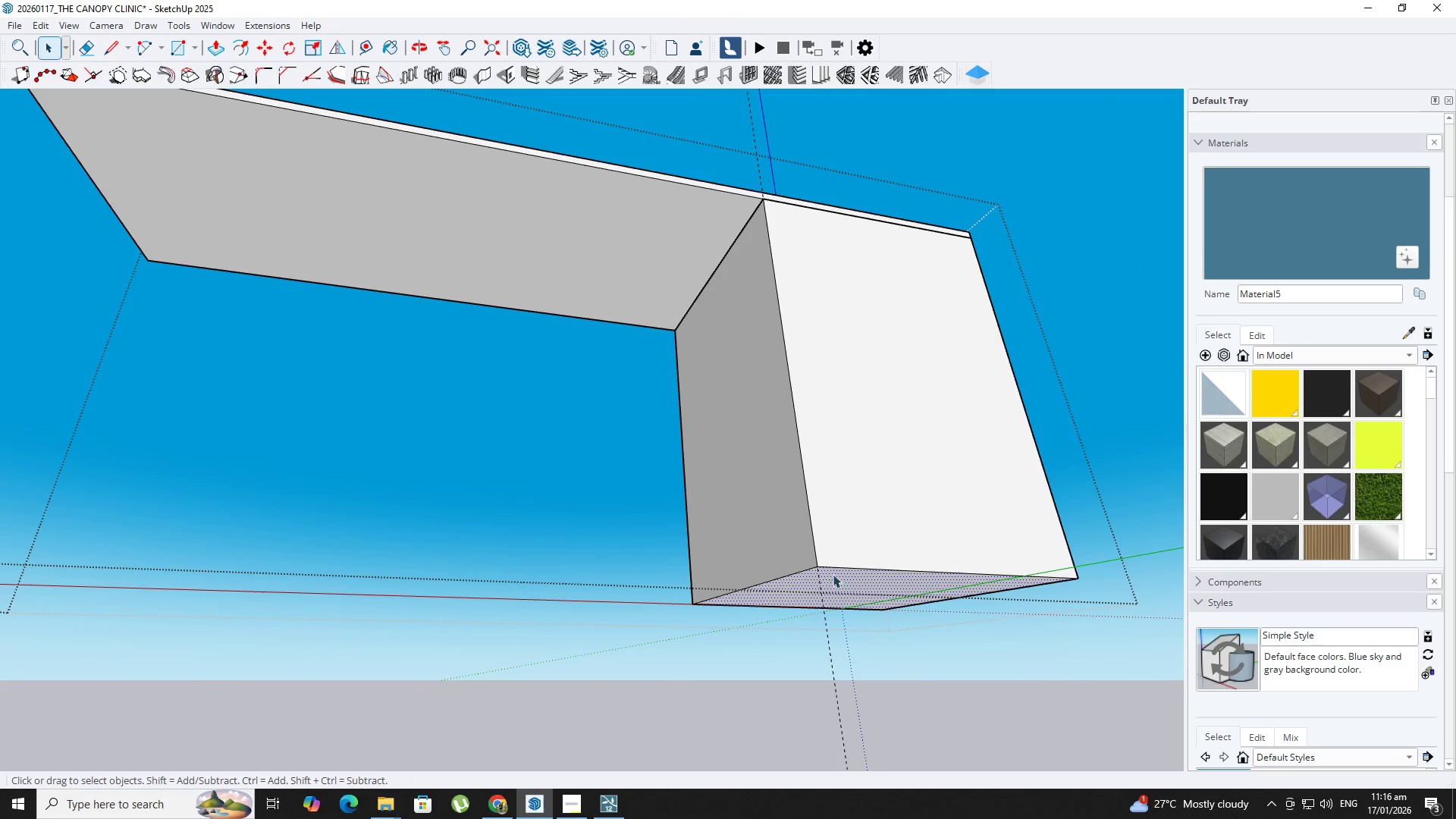 
key(Comma)
 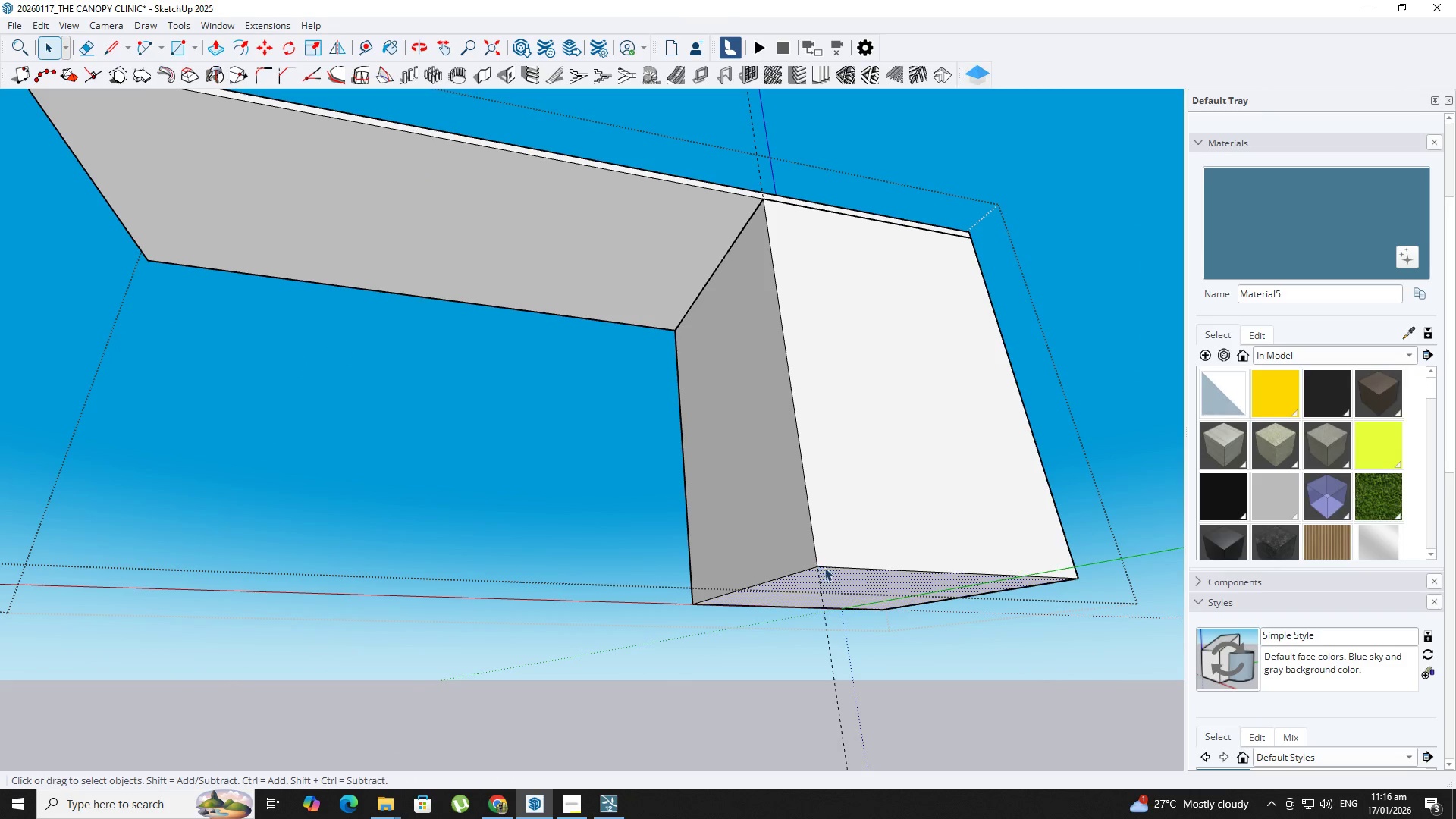 
key(Space)
 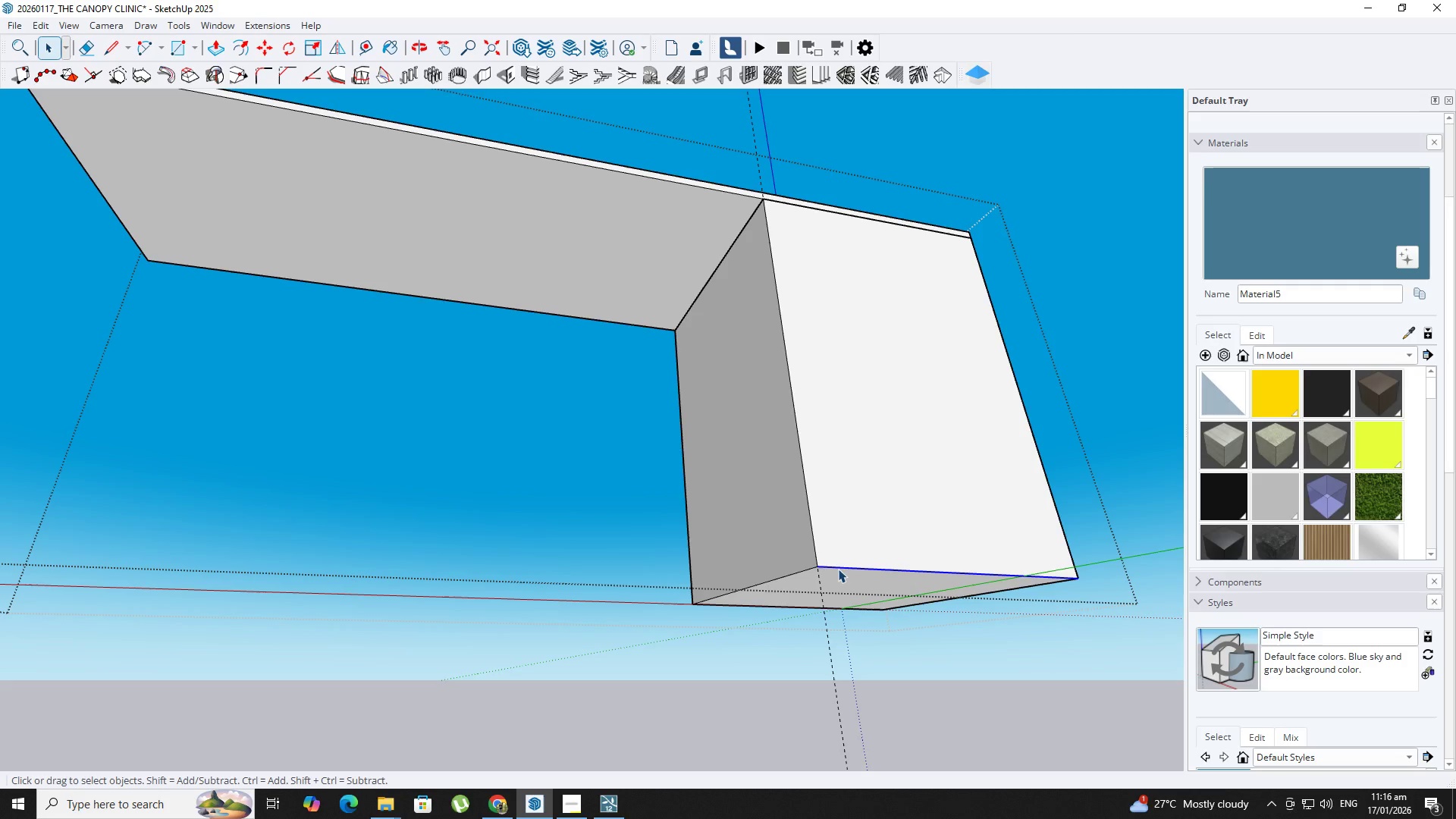 
key(M)
 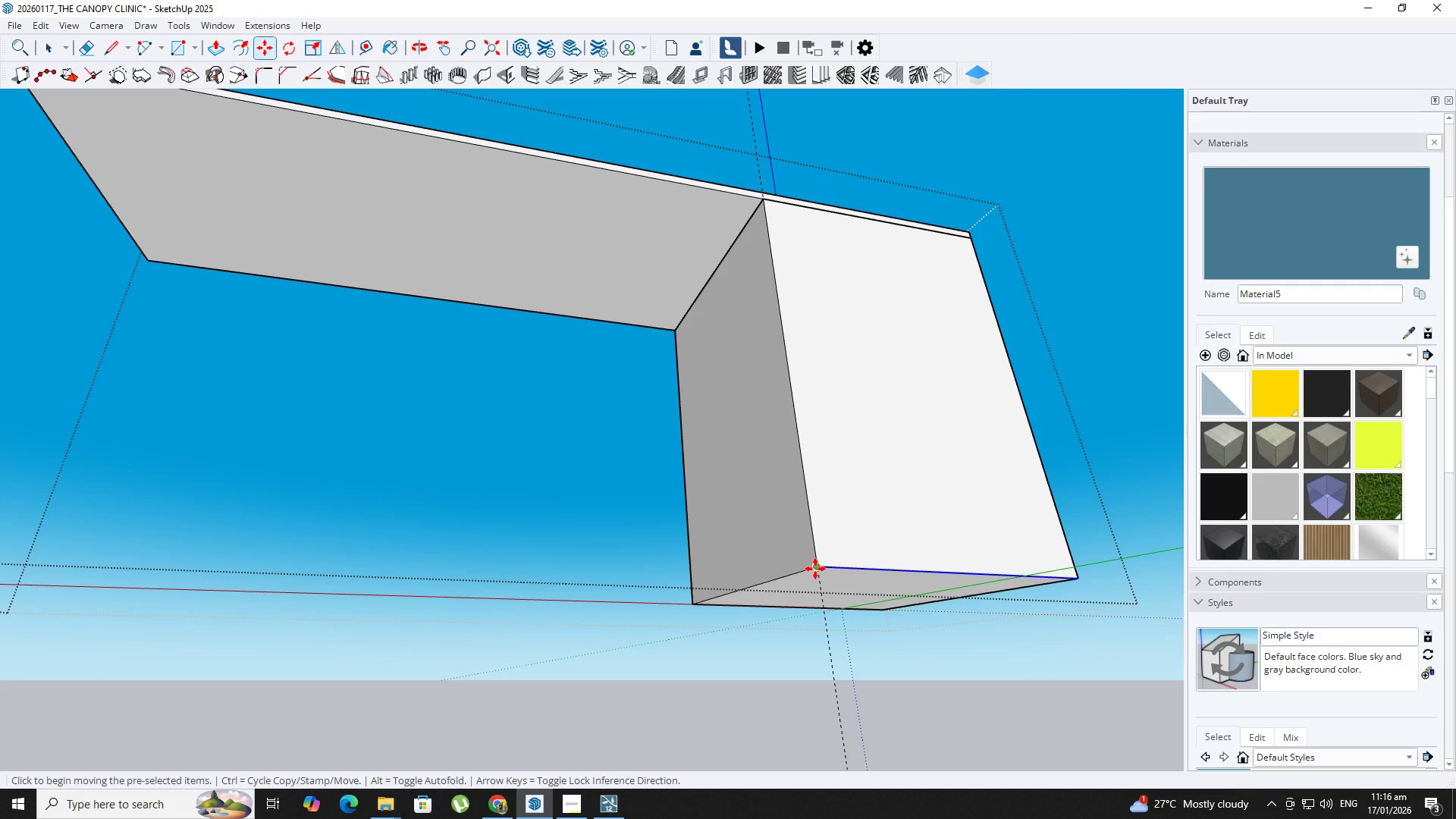 
left_click([815, 569])
 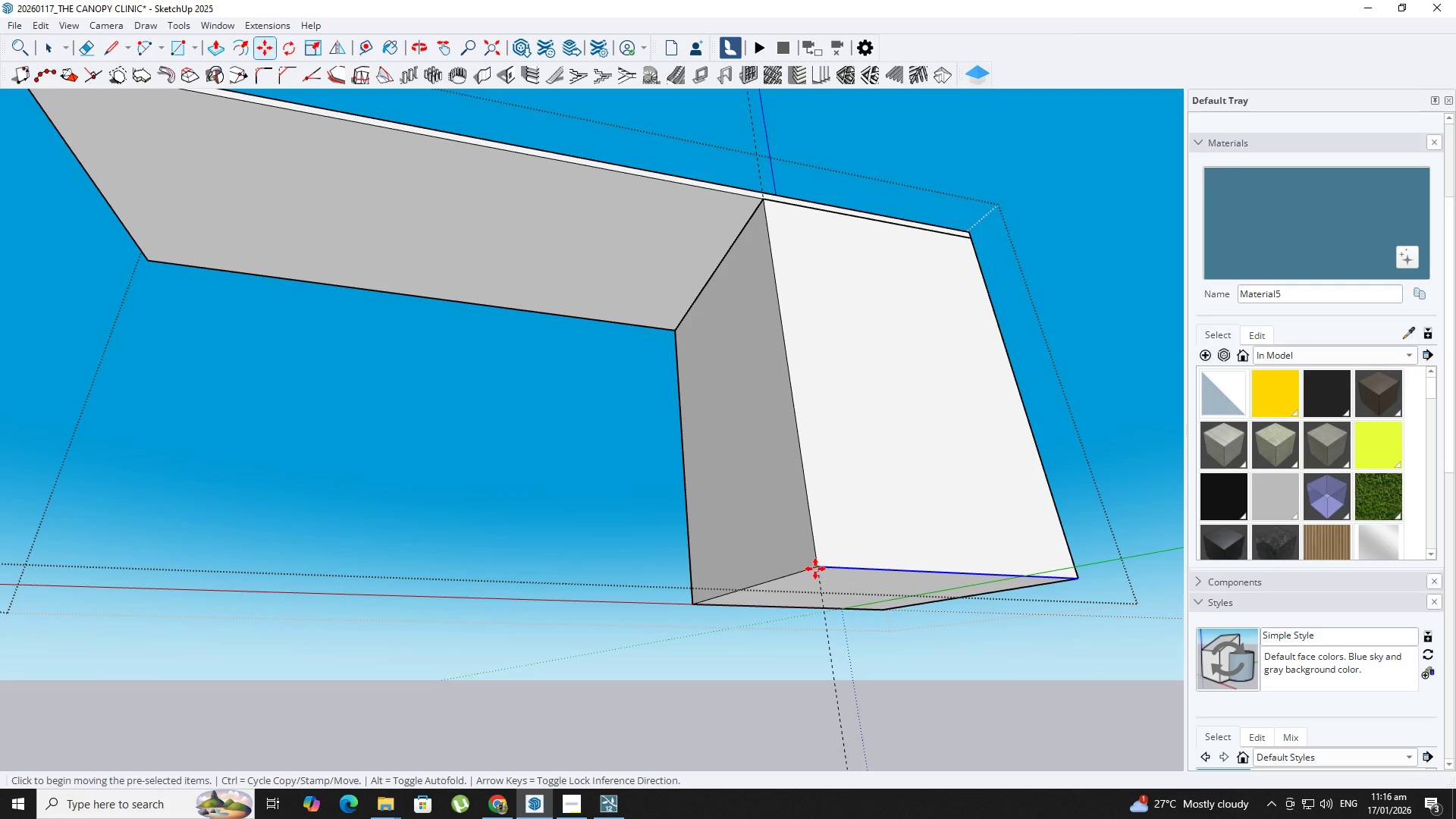 
key(Control+ControlLeft)
 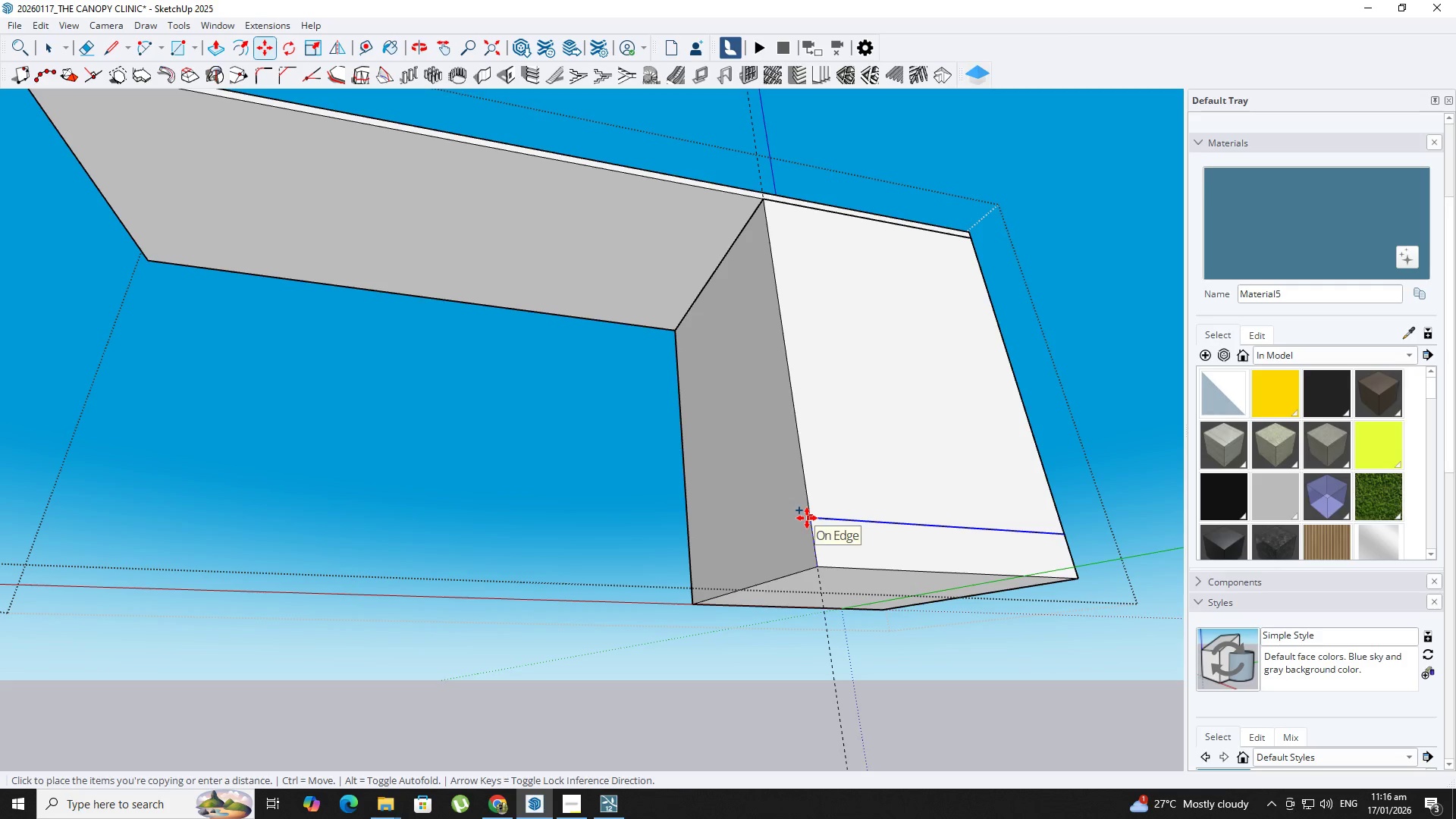 
key(NumpadDecimal)
 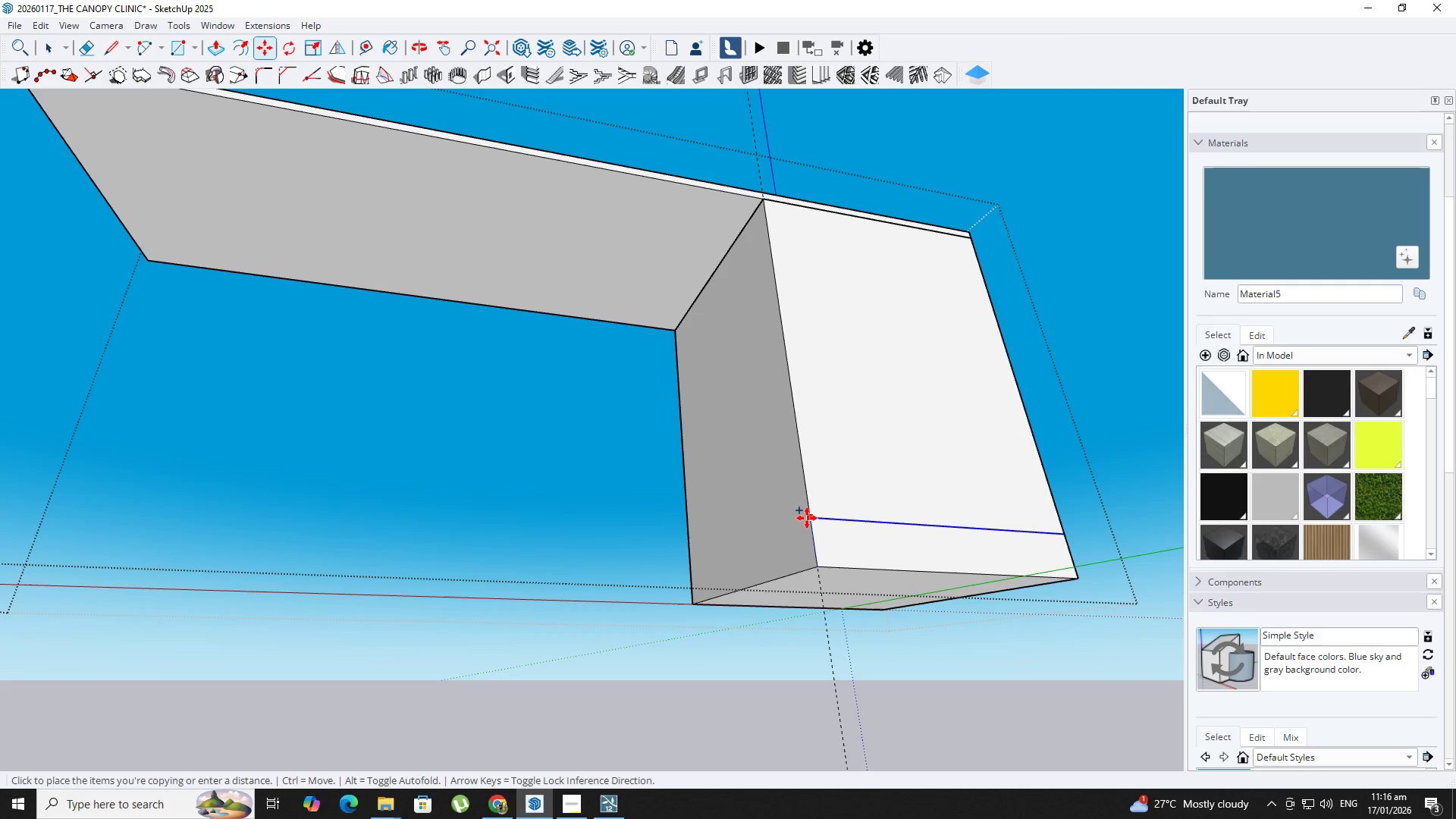 
key(Numpad1)
 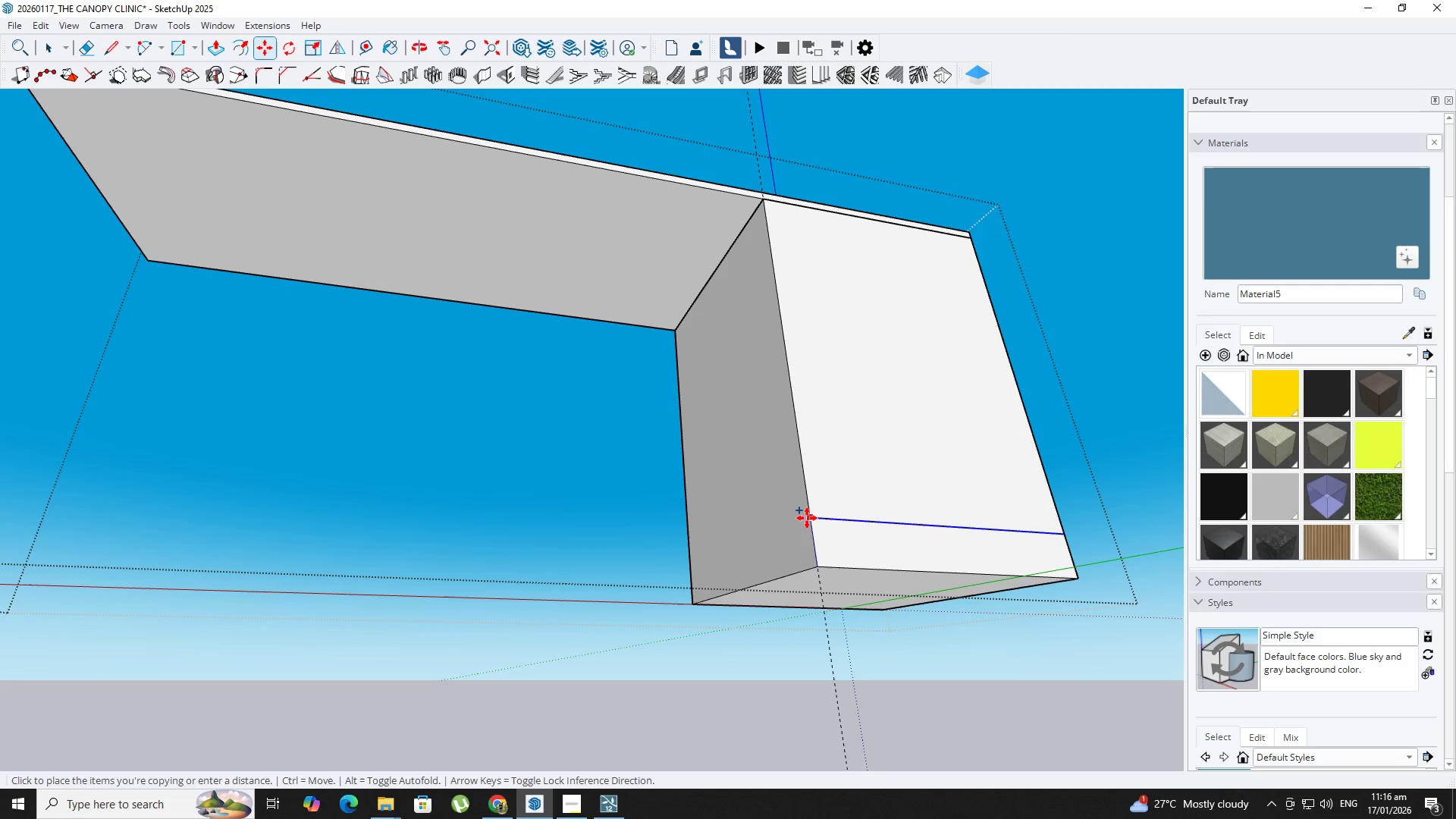 
key(Numpad5)
 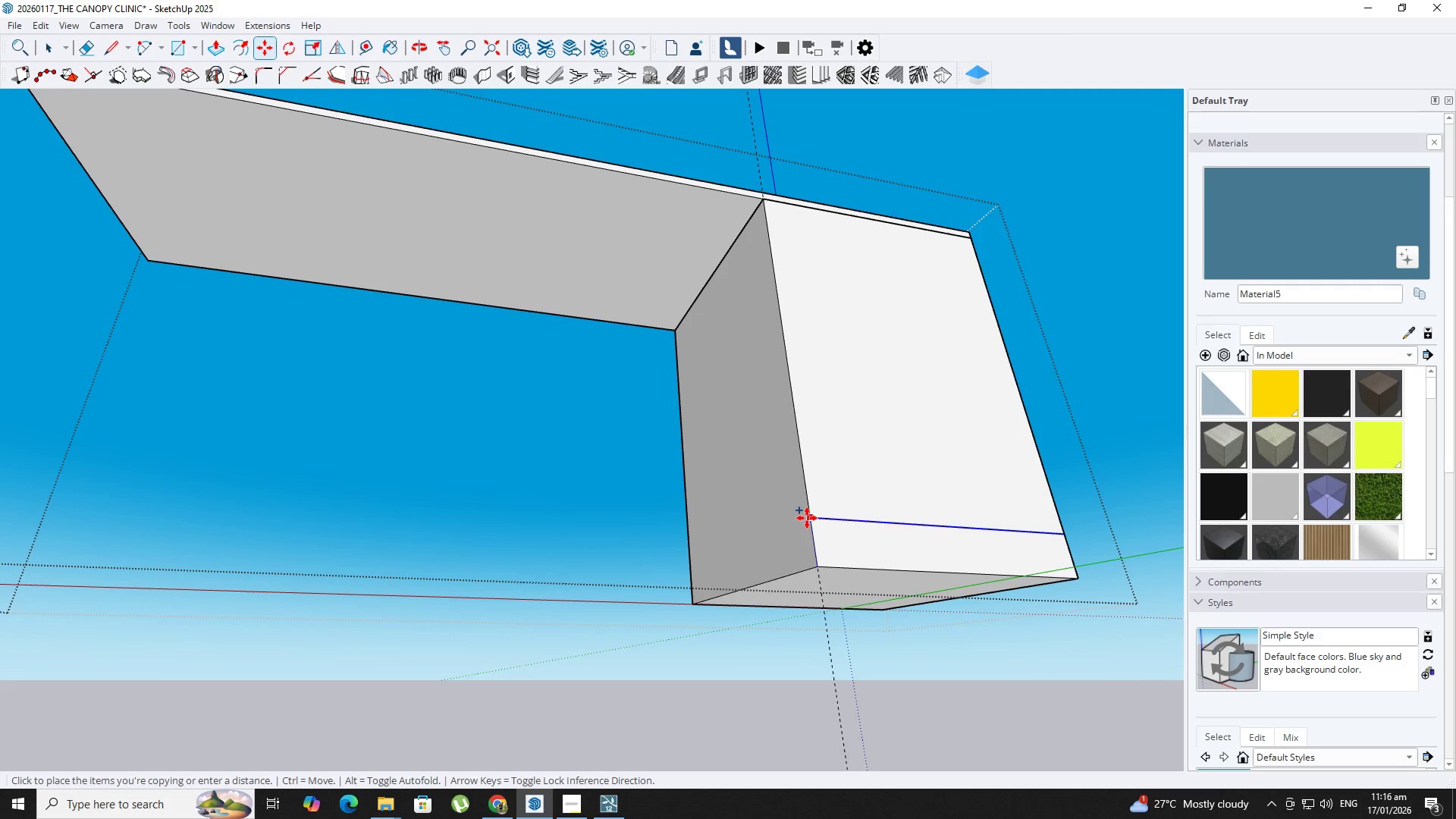 
key(NumpadEnter)
 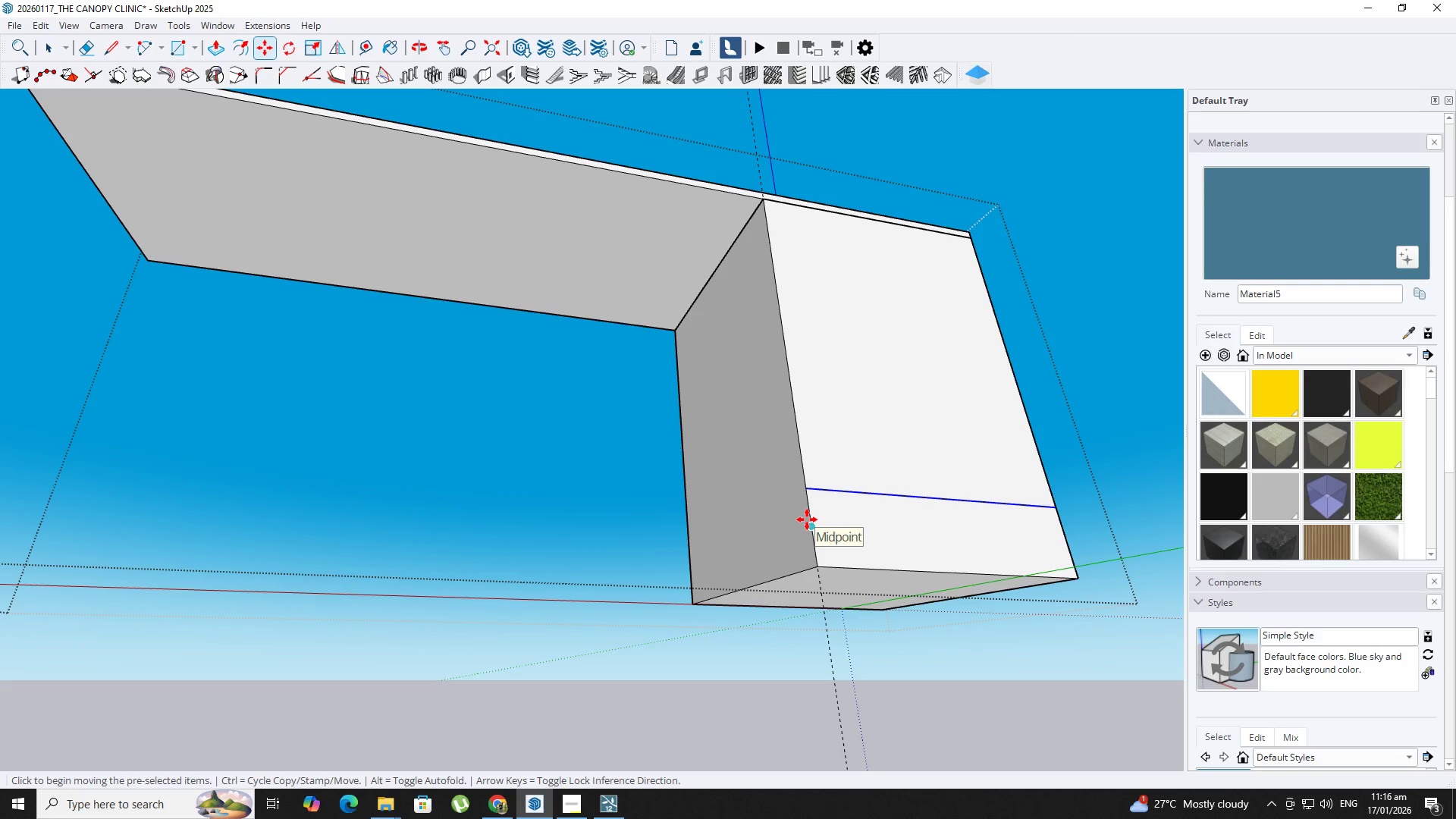 
key(P)
 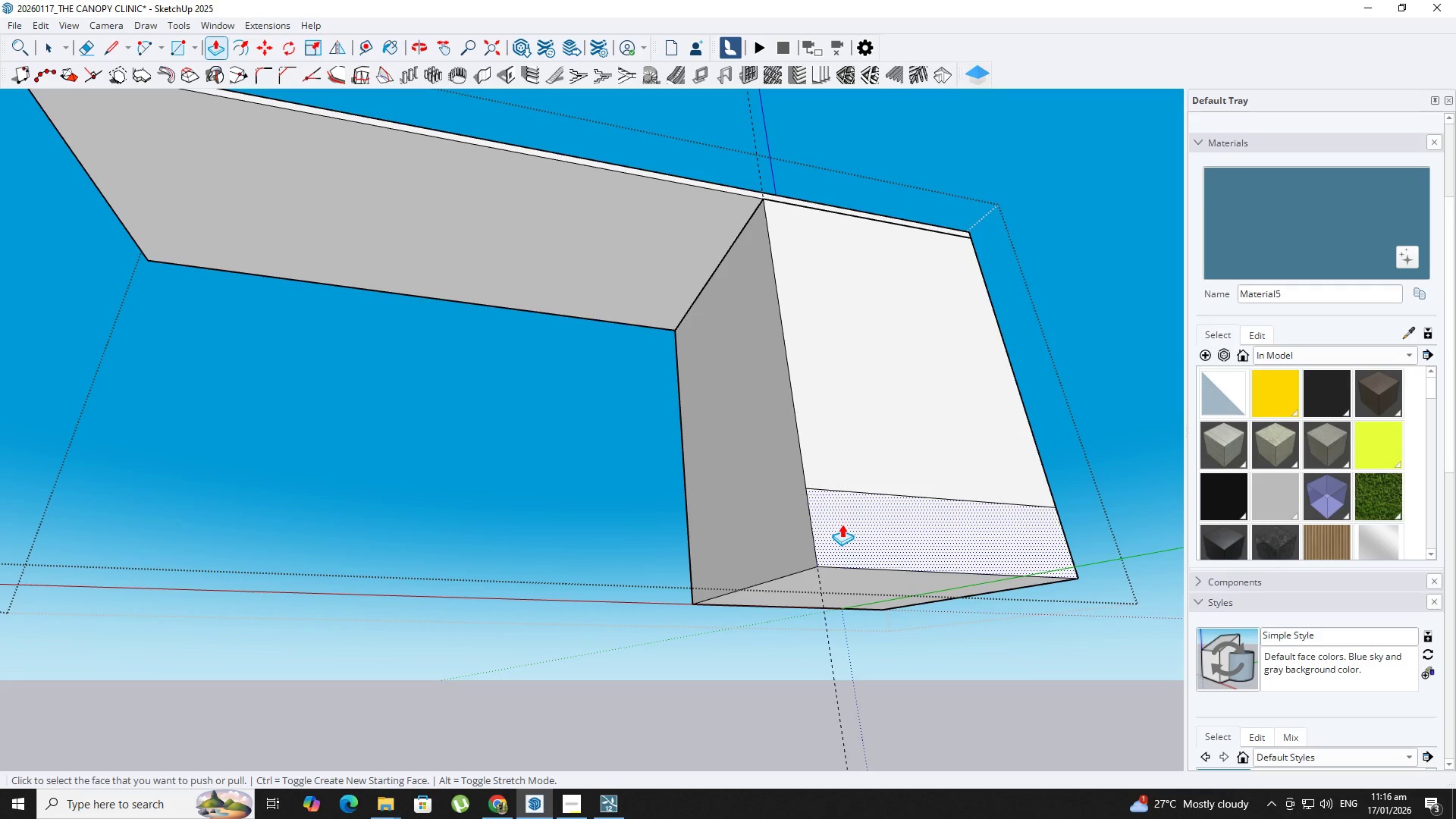 
key(Control+ControlLeft)
 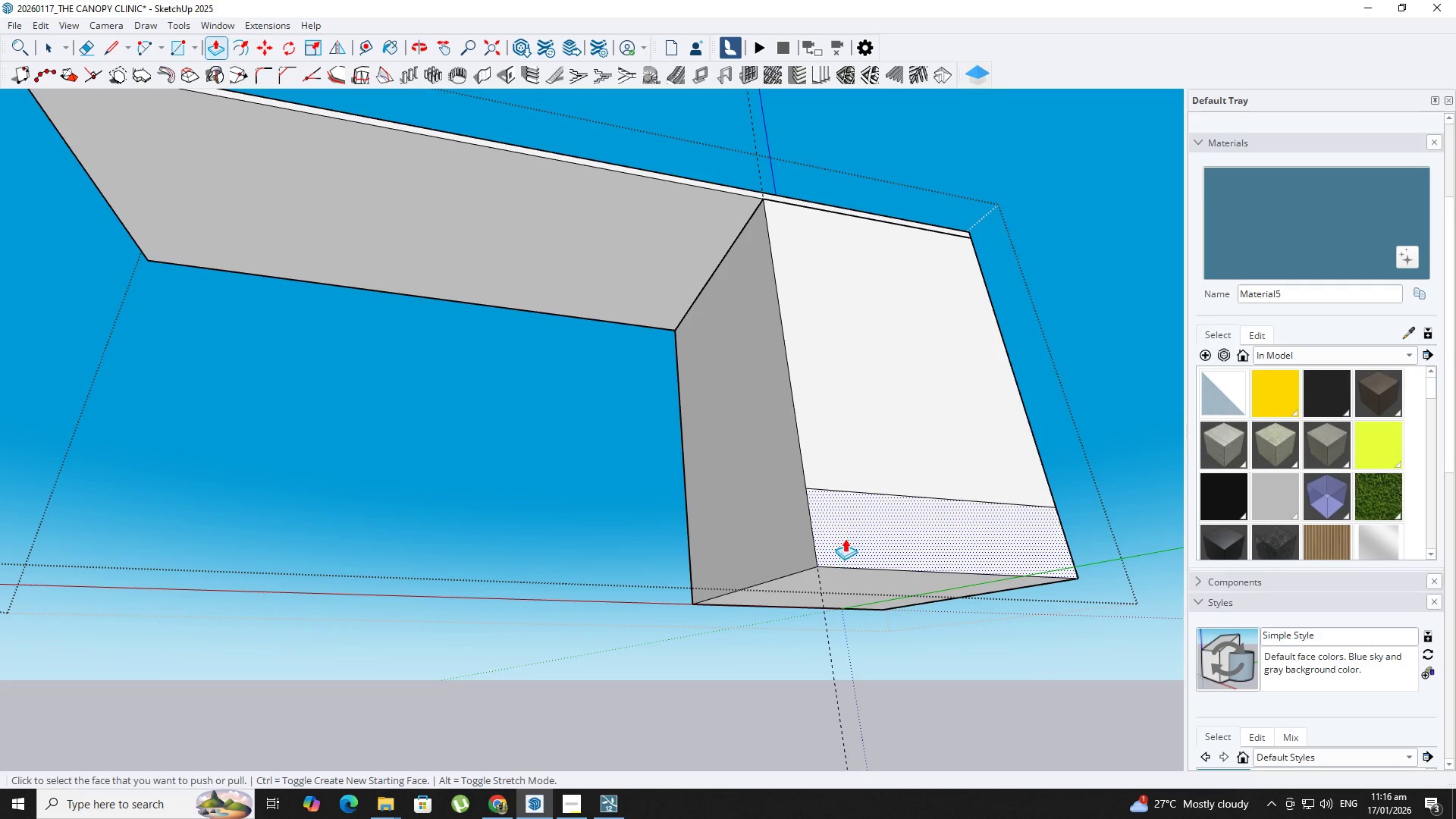 
key(Control+Z)
 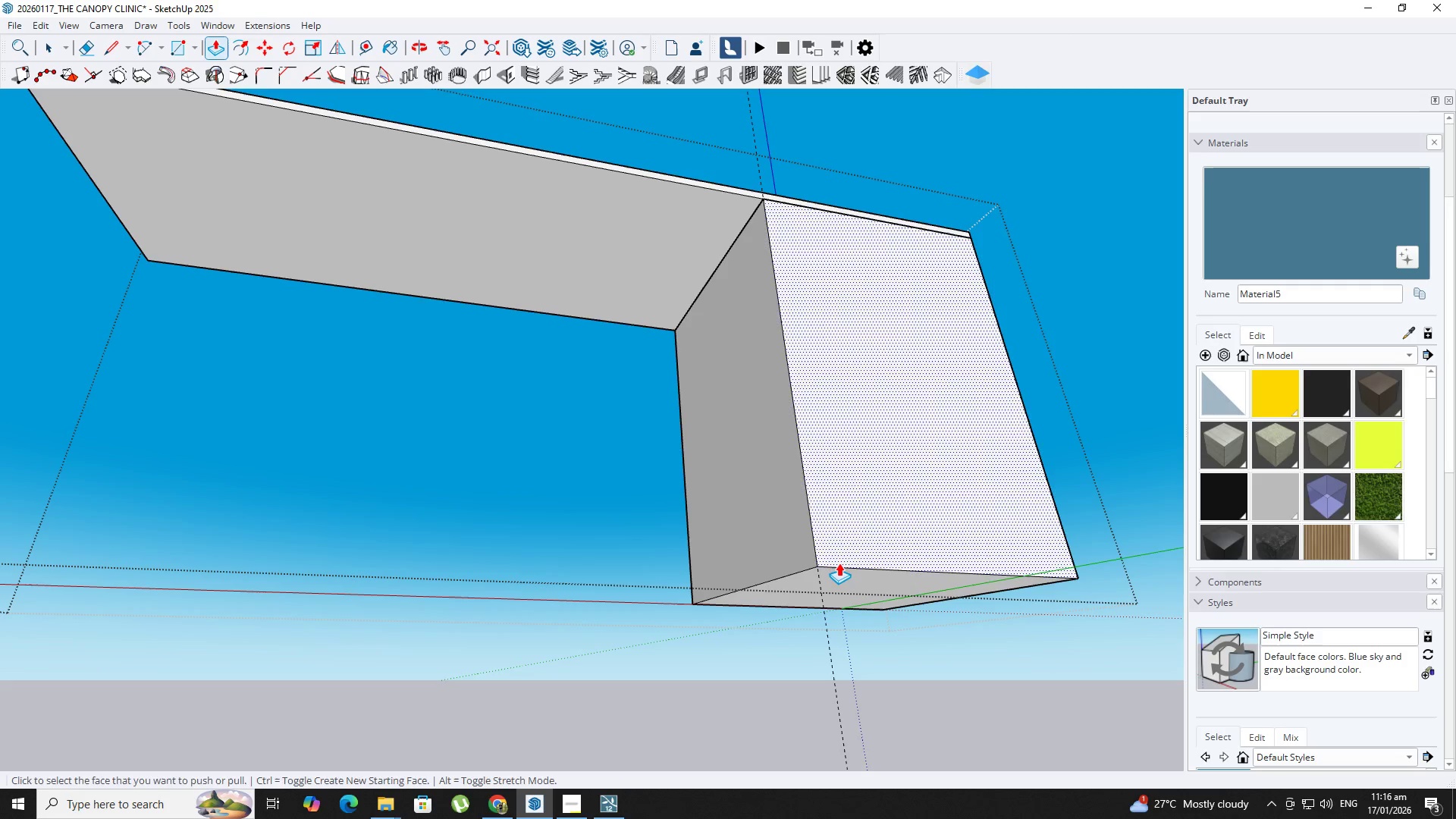 
key(Space)
 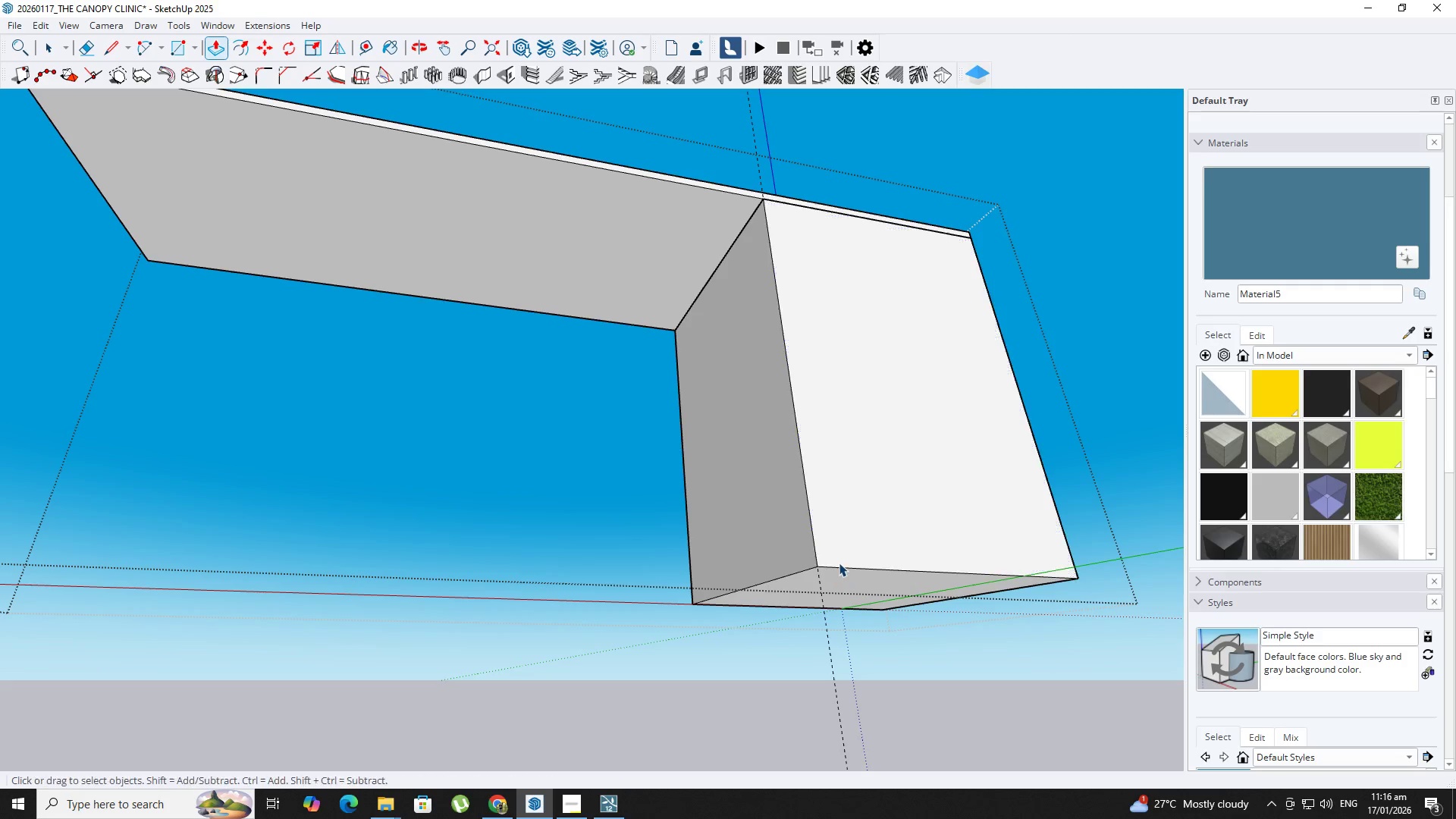 
left_click([839, 563])
 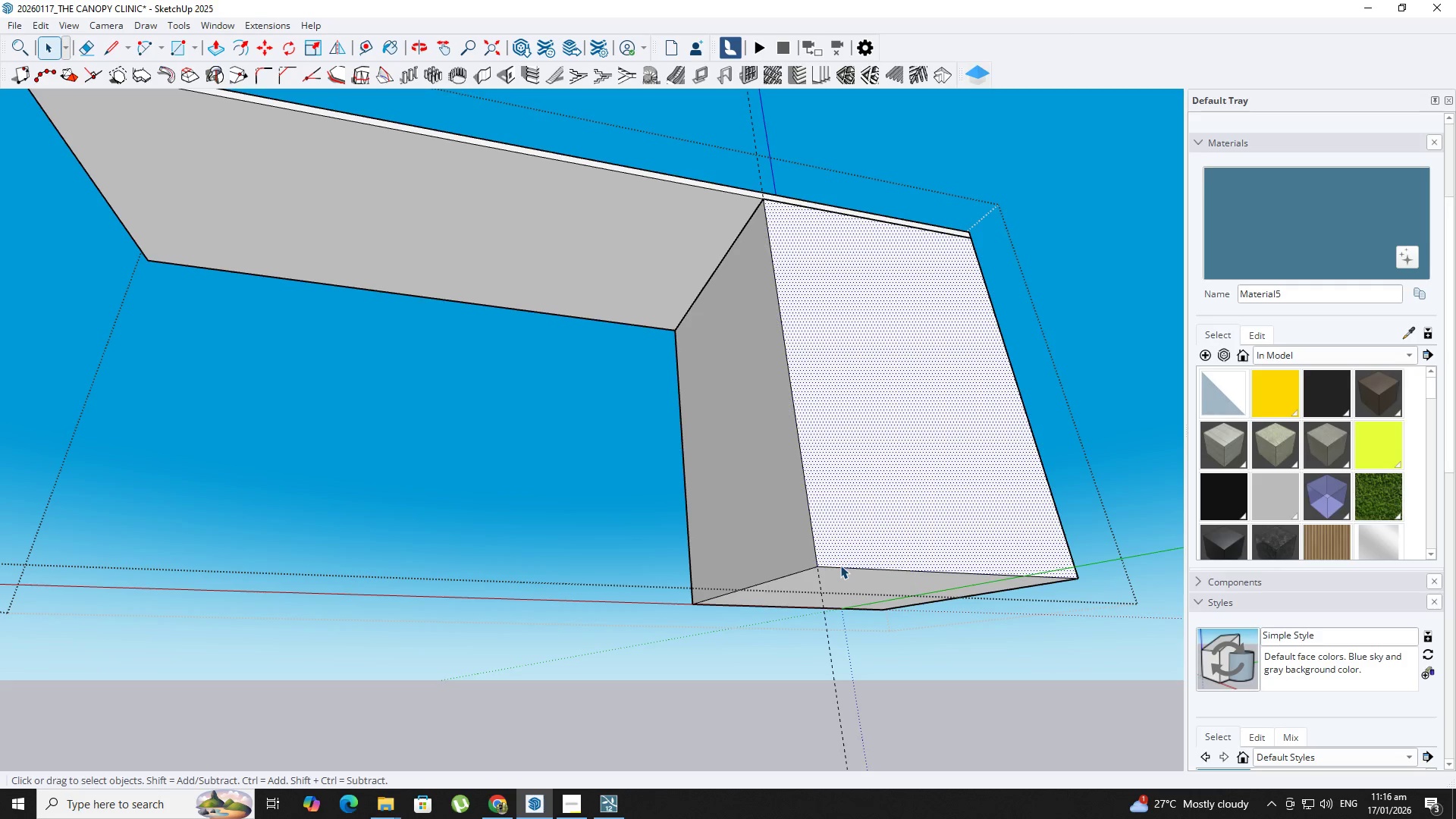 
double_click([840, 566])
 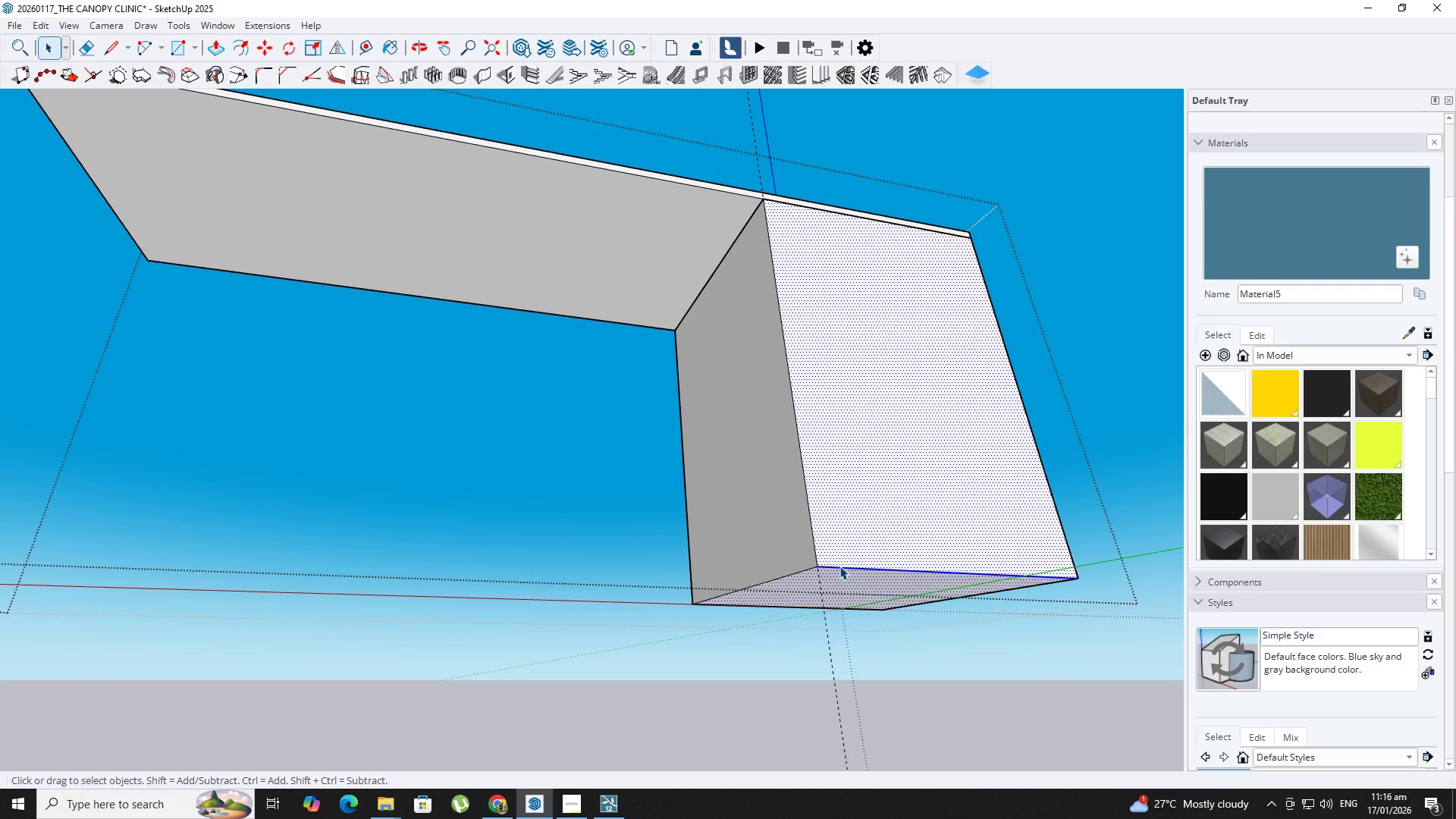 
key(M)
 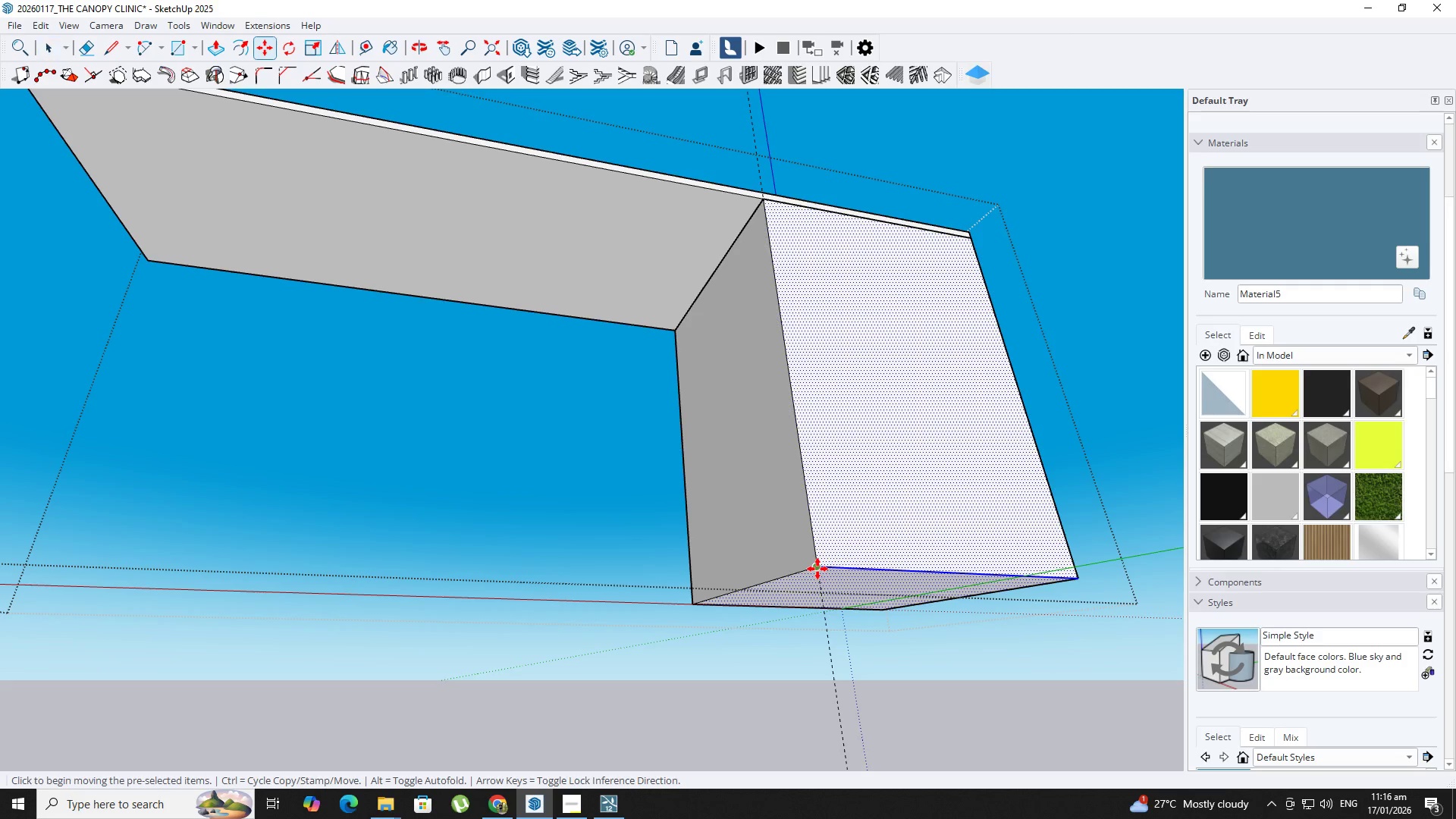 
key(Space)
 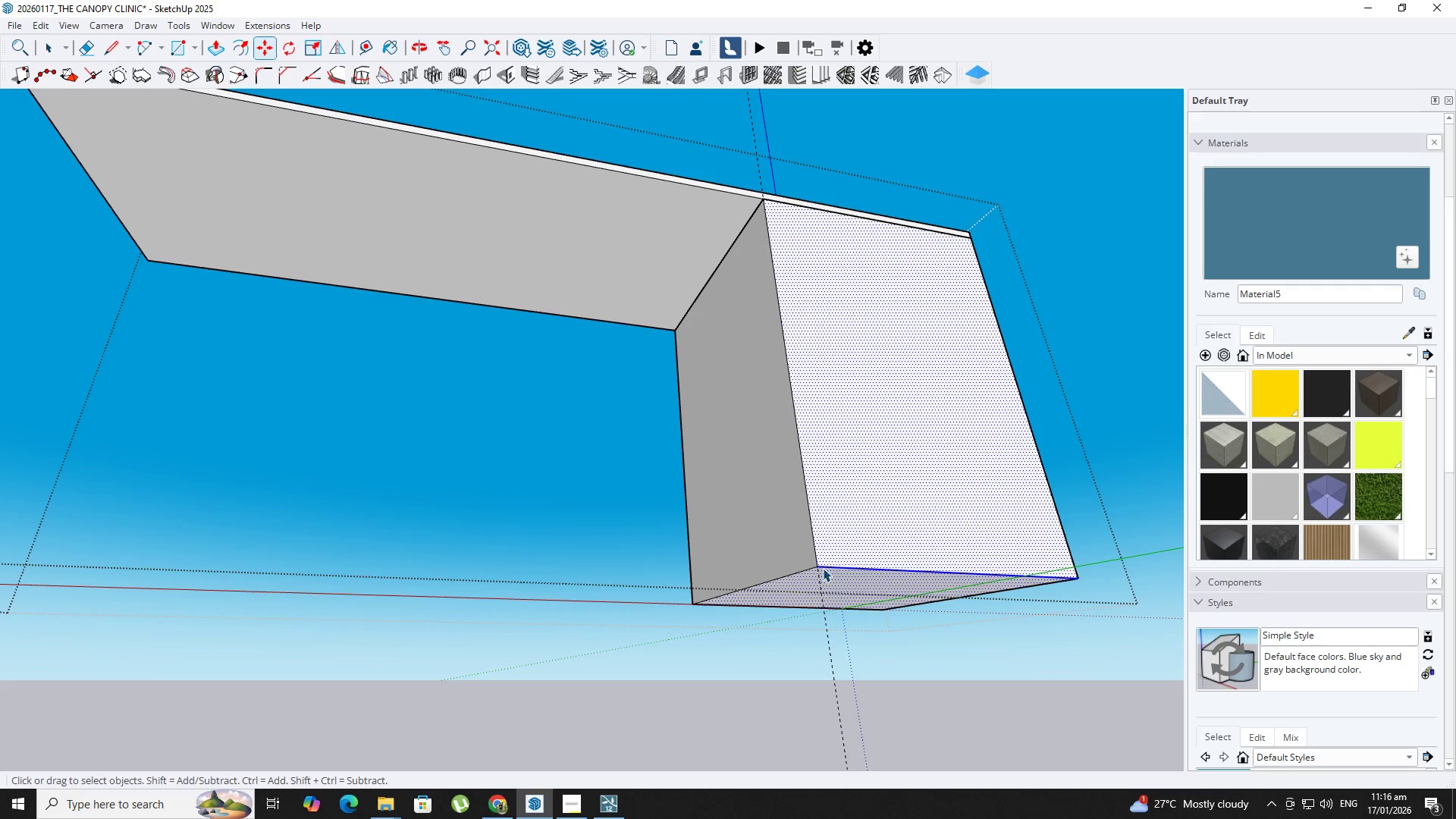 
left_click([823, 568])
 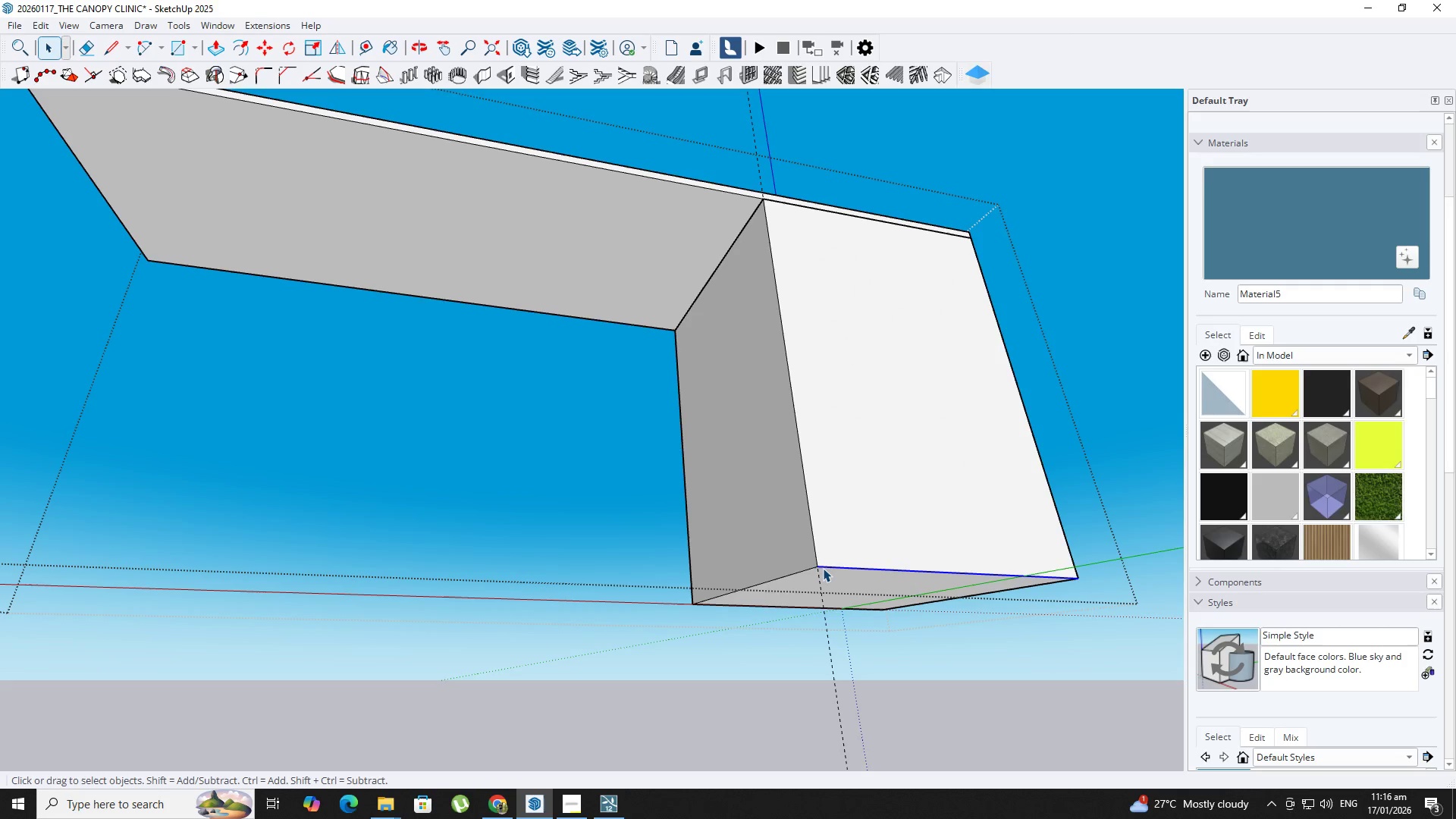 
key(M)
 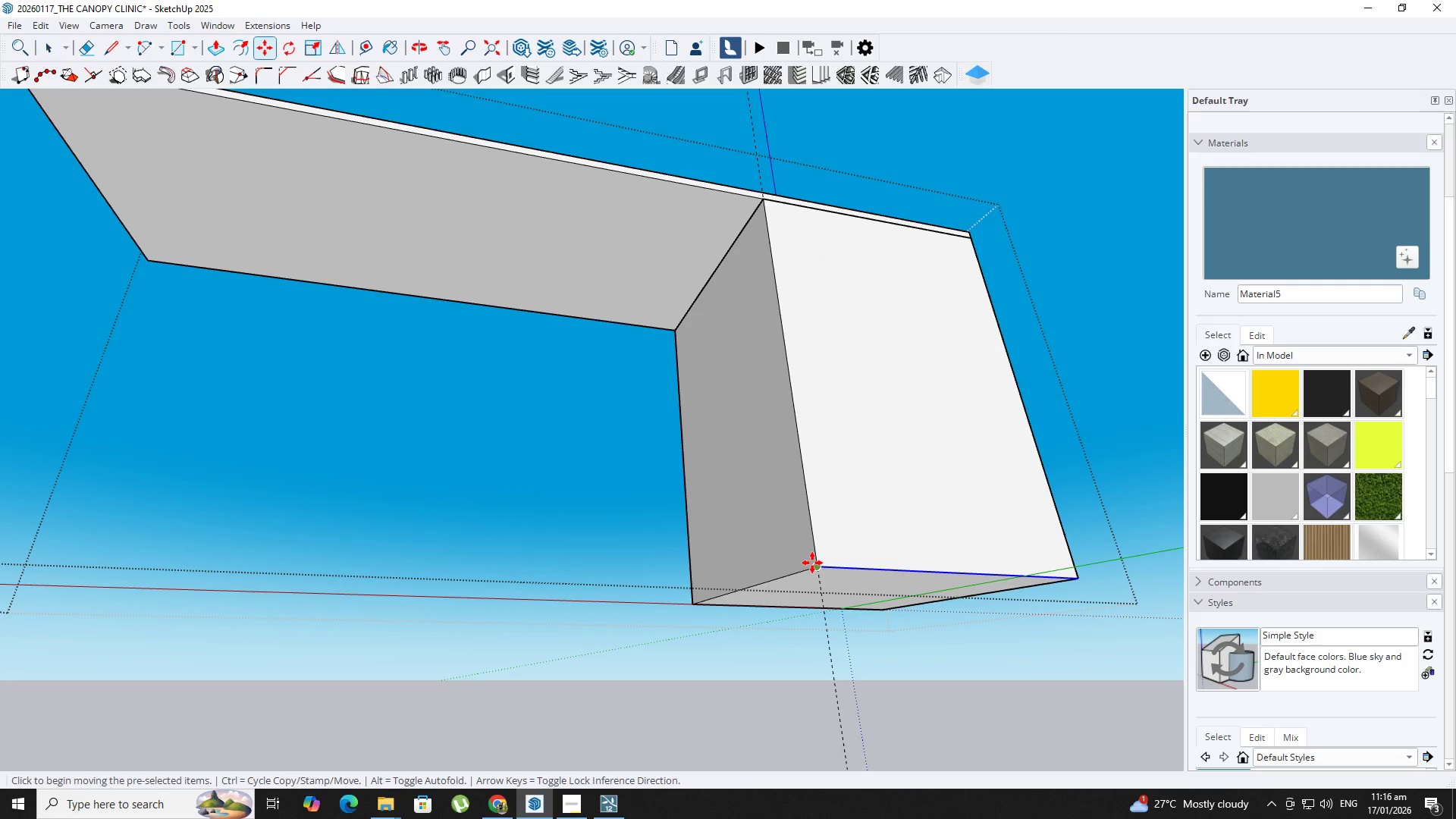 
left_click([812, 563])
 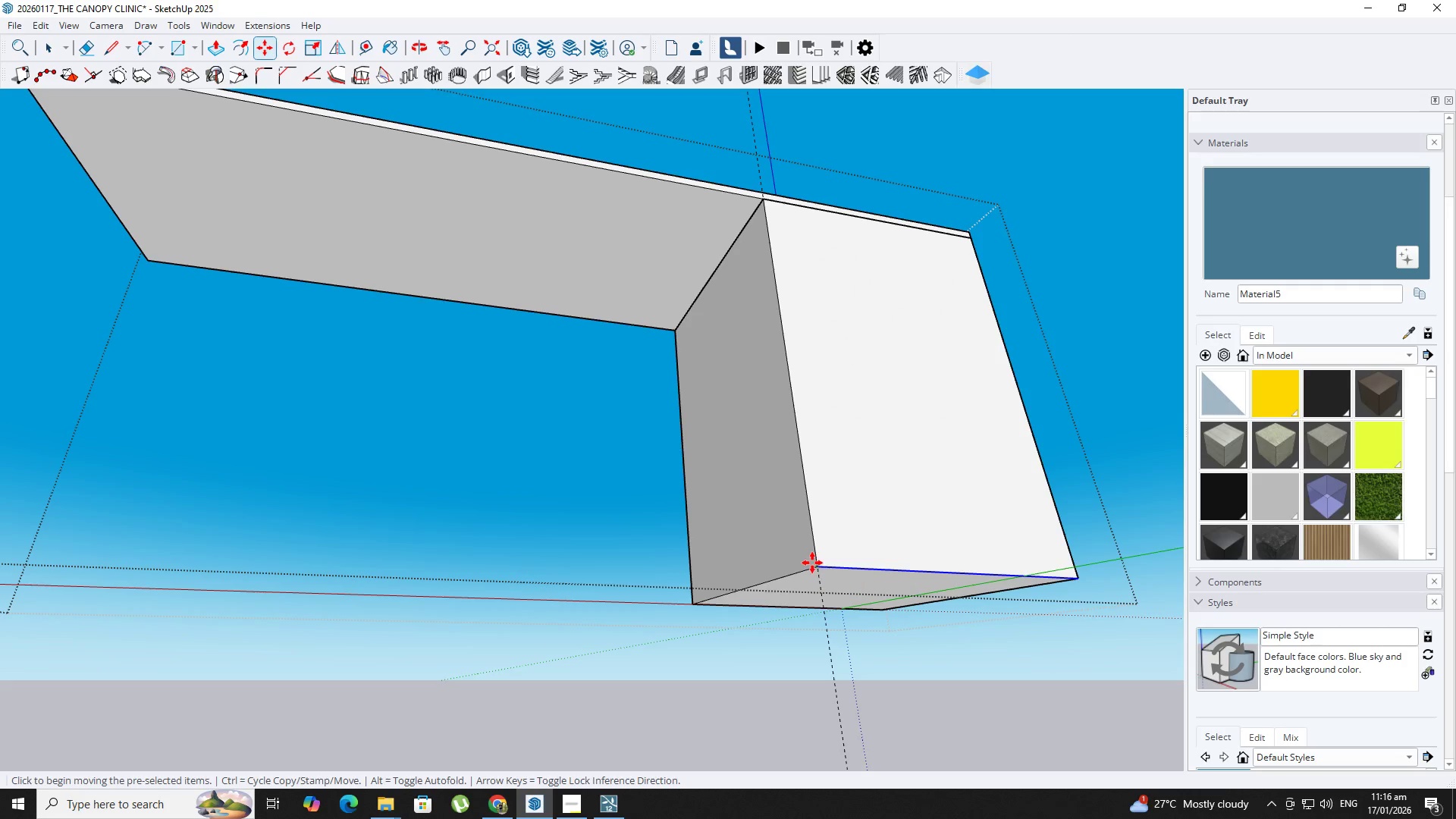 
key(Control+ControlLeft)
 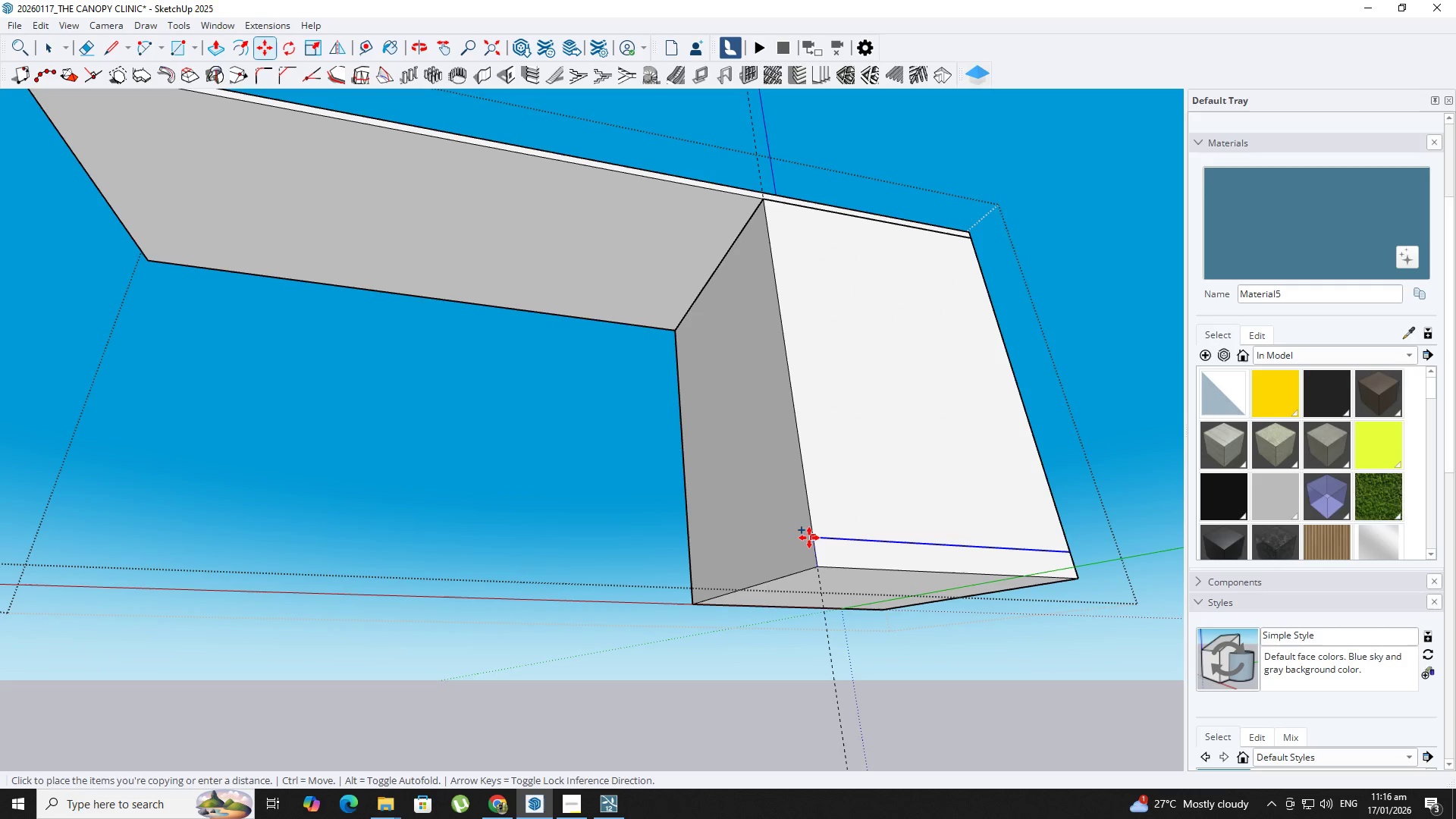 
key(NumpadDecimal)
 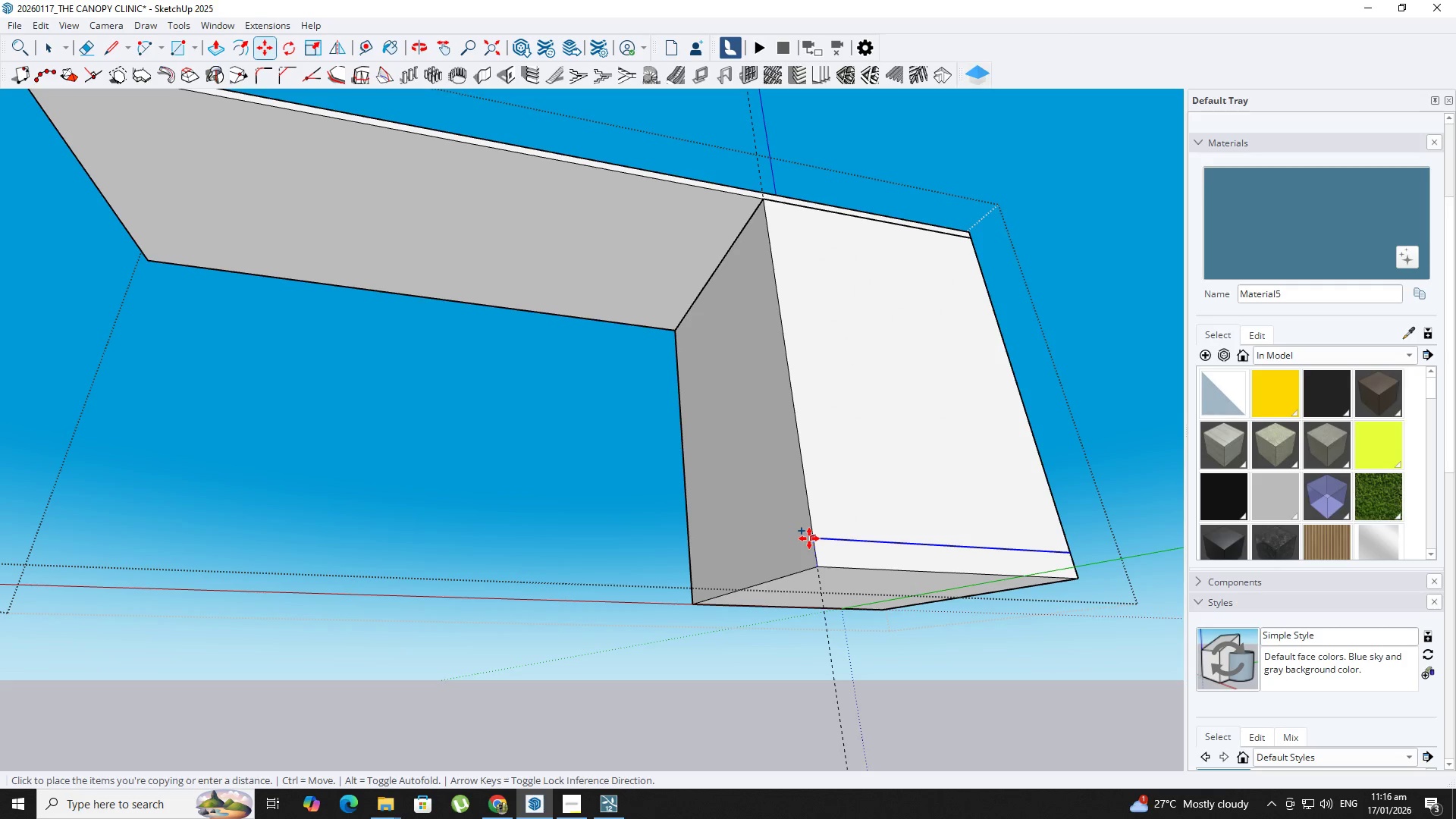 
key(Numpad0)
 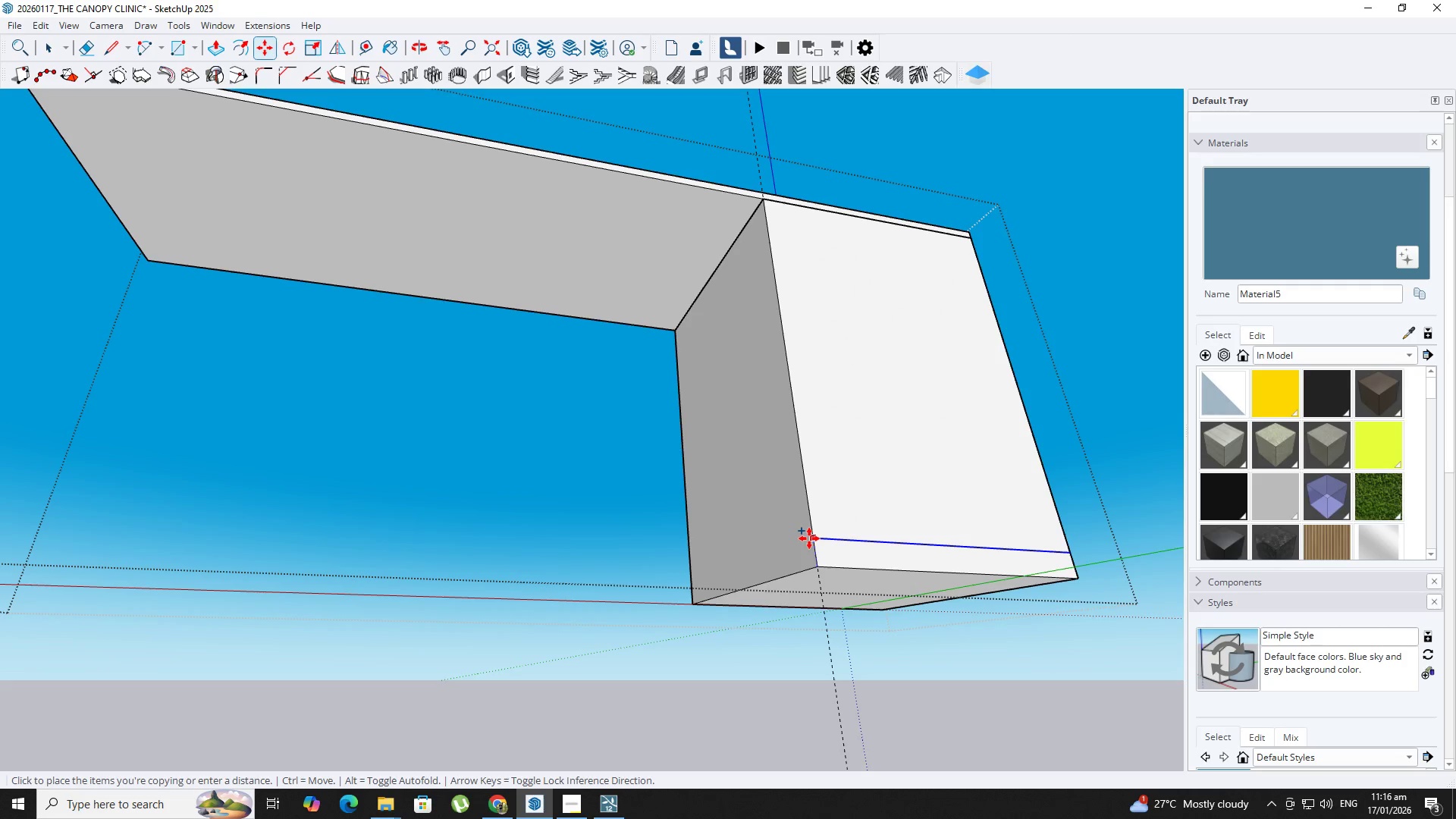 
key(Numpad5)
 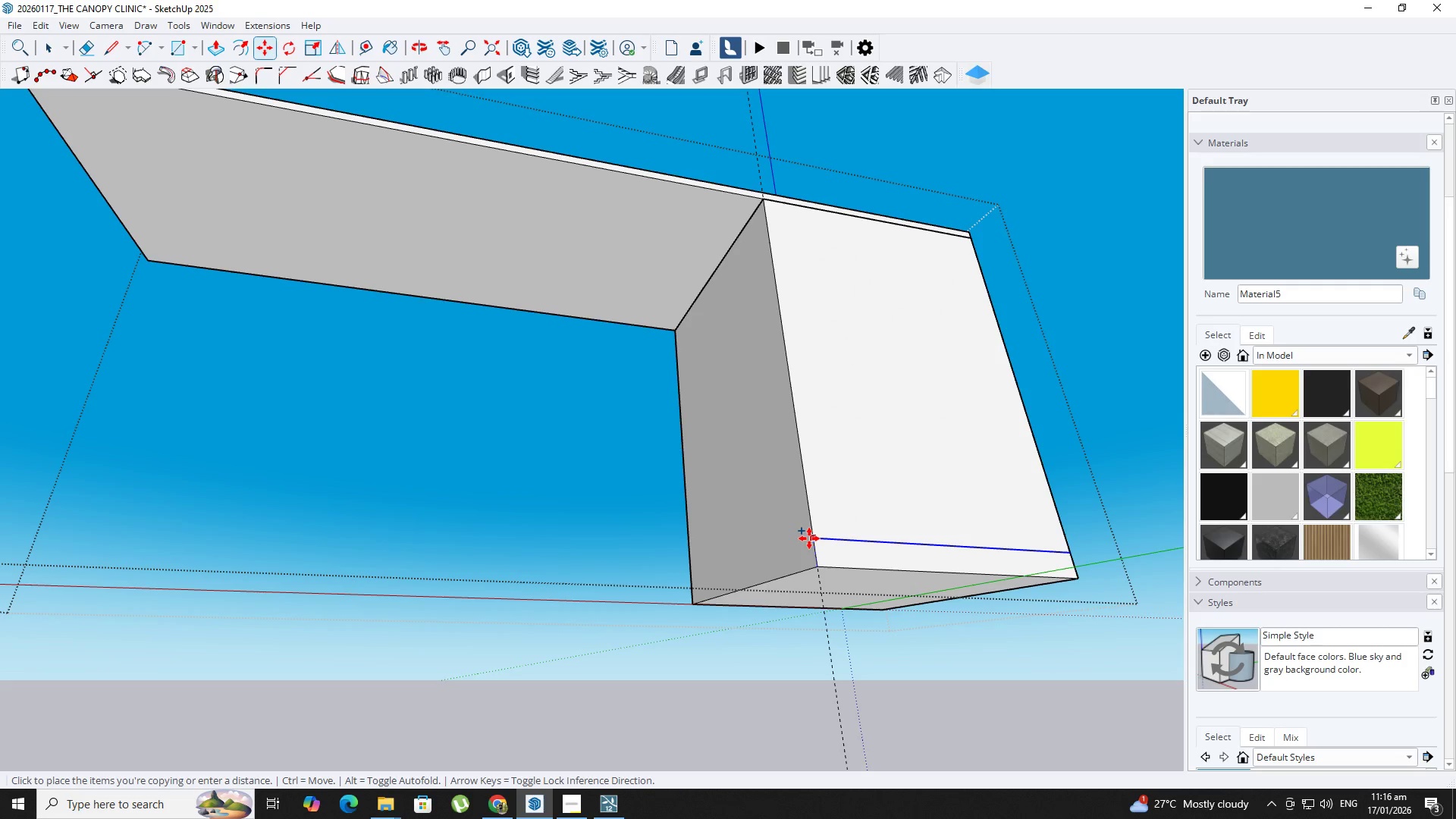 
key(NumpadEnter)
 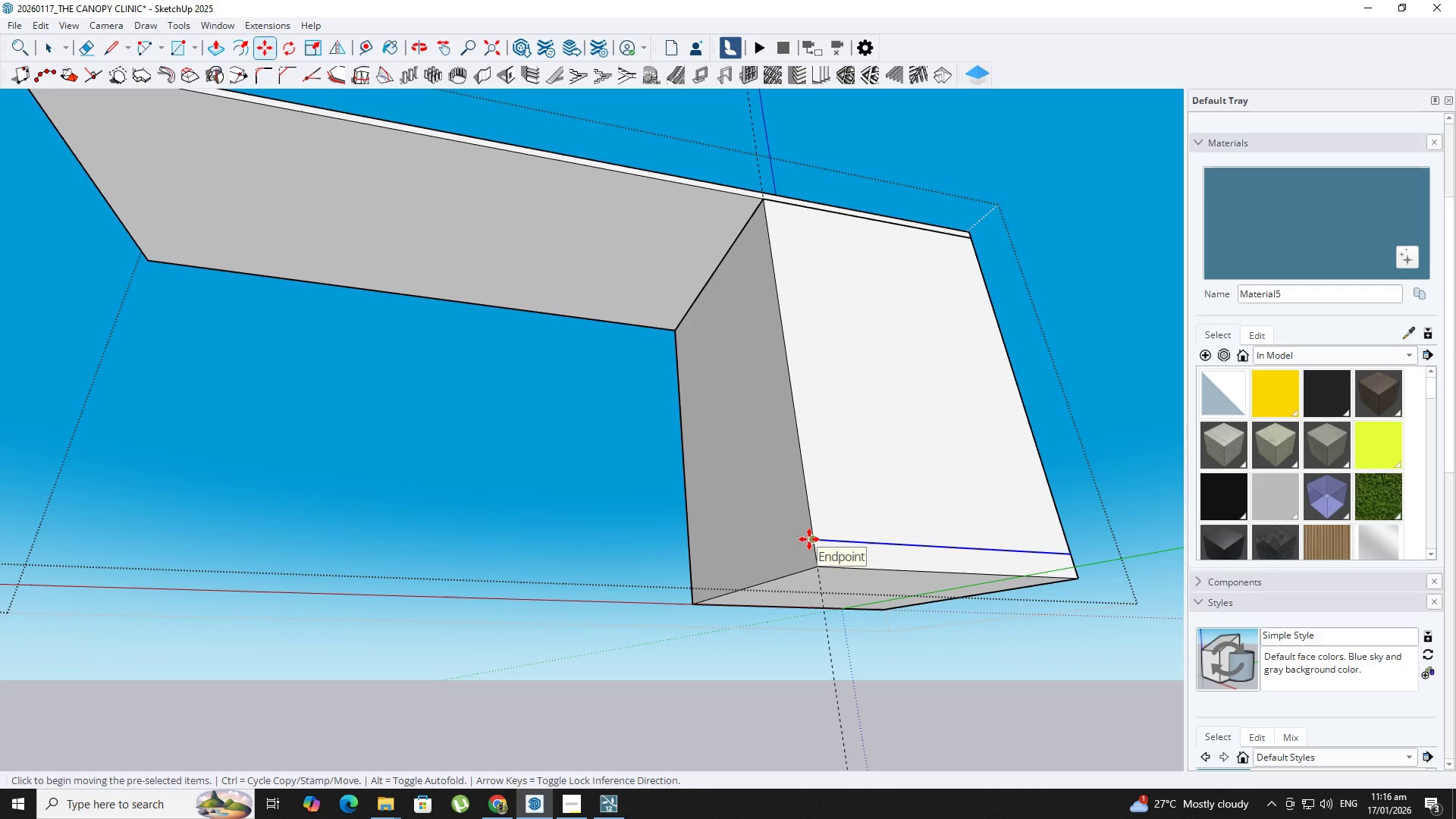 
key(P)
 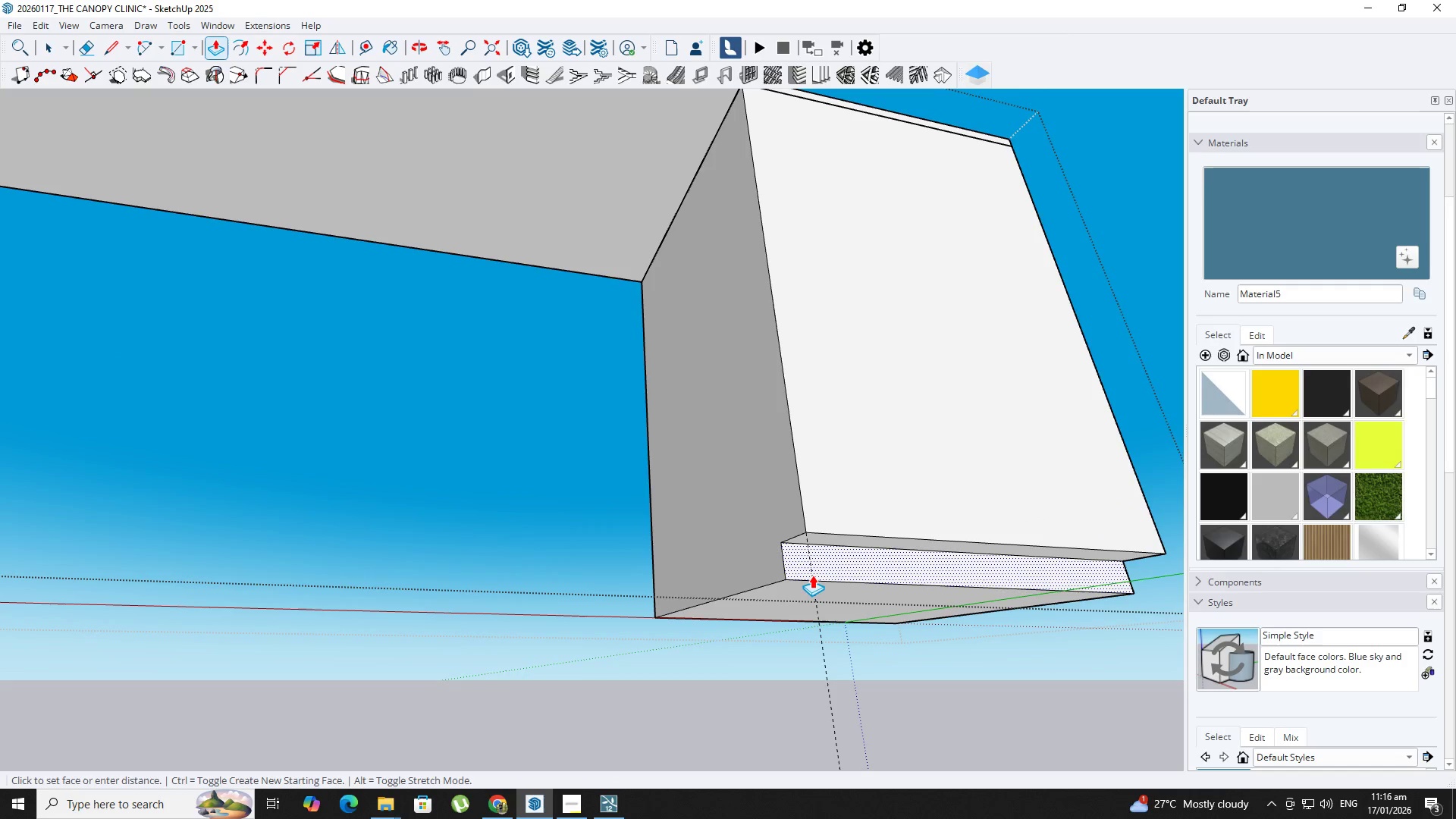 
scroll: coordinate [839, 566], scroll_direction: up, amount: 4.0
 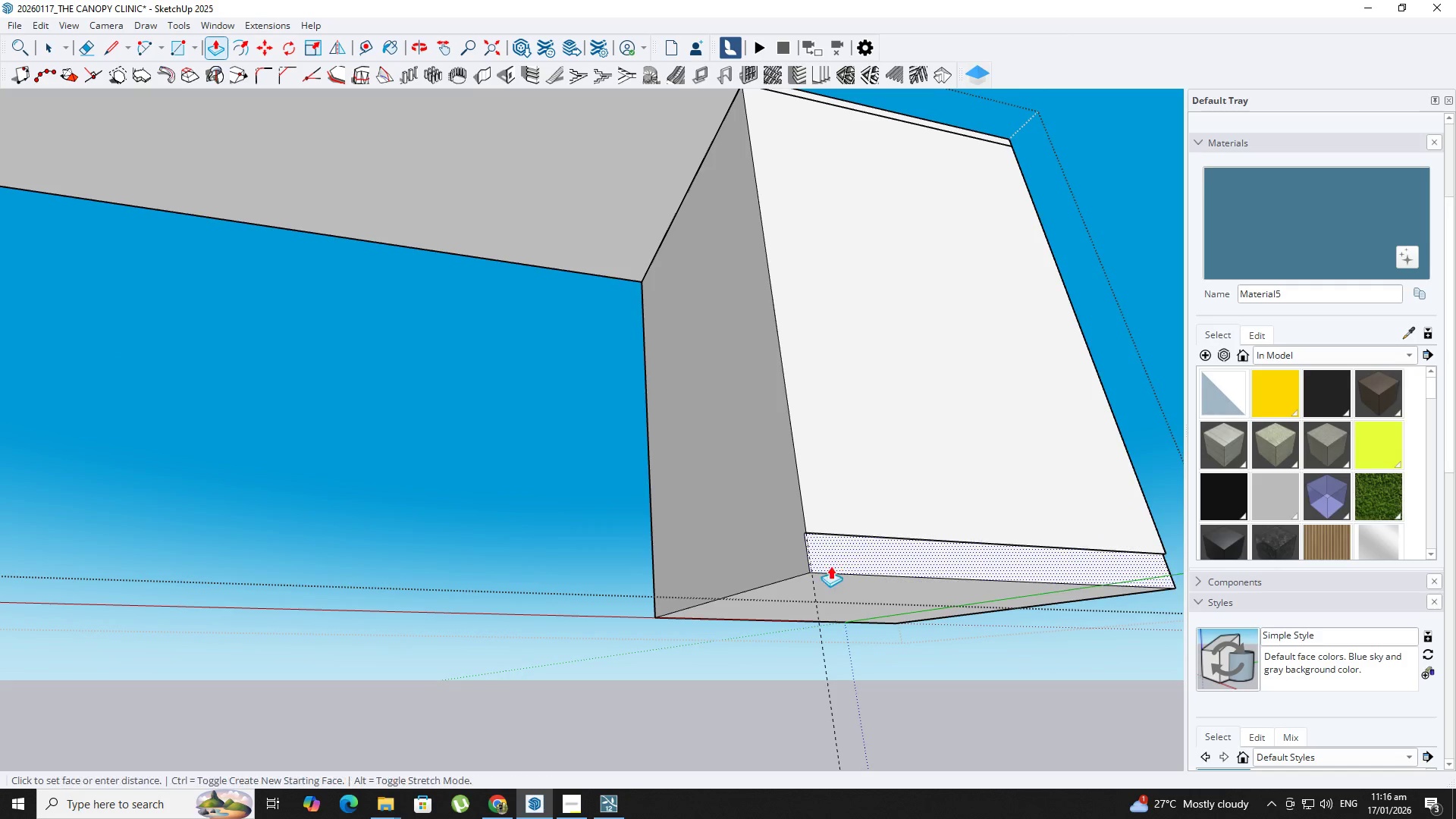 
key(NumpadDecimal)
 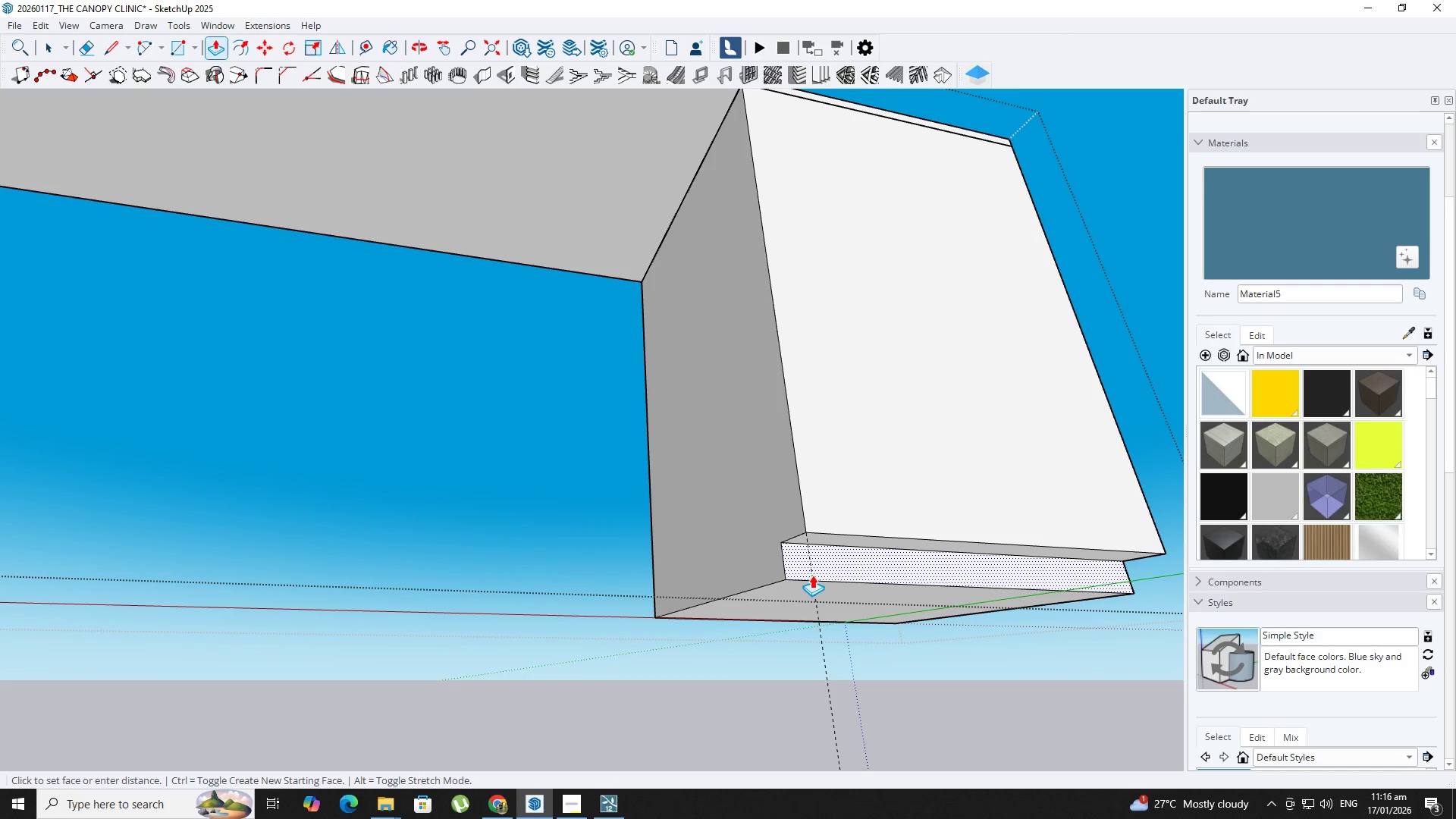 
key(Numpad0)
 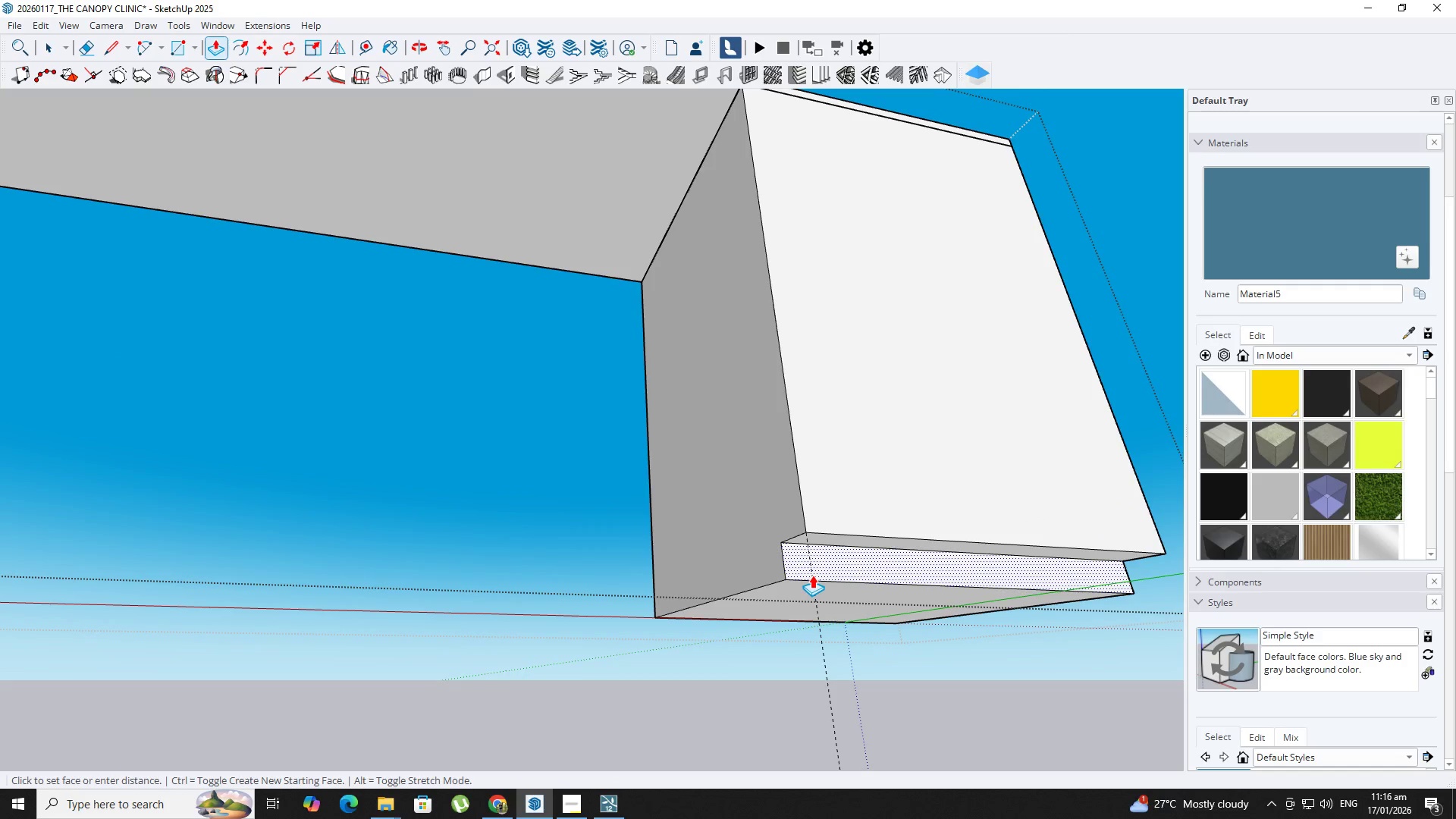 
key(Numpad5)
 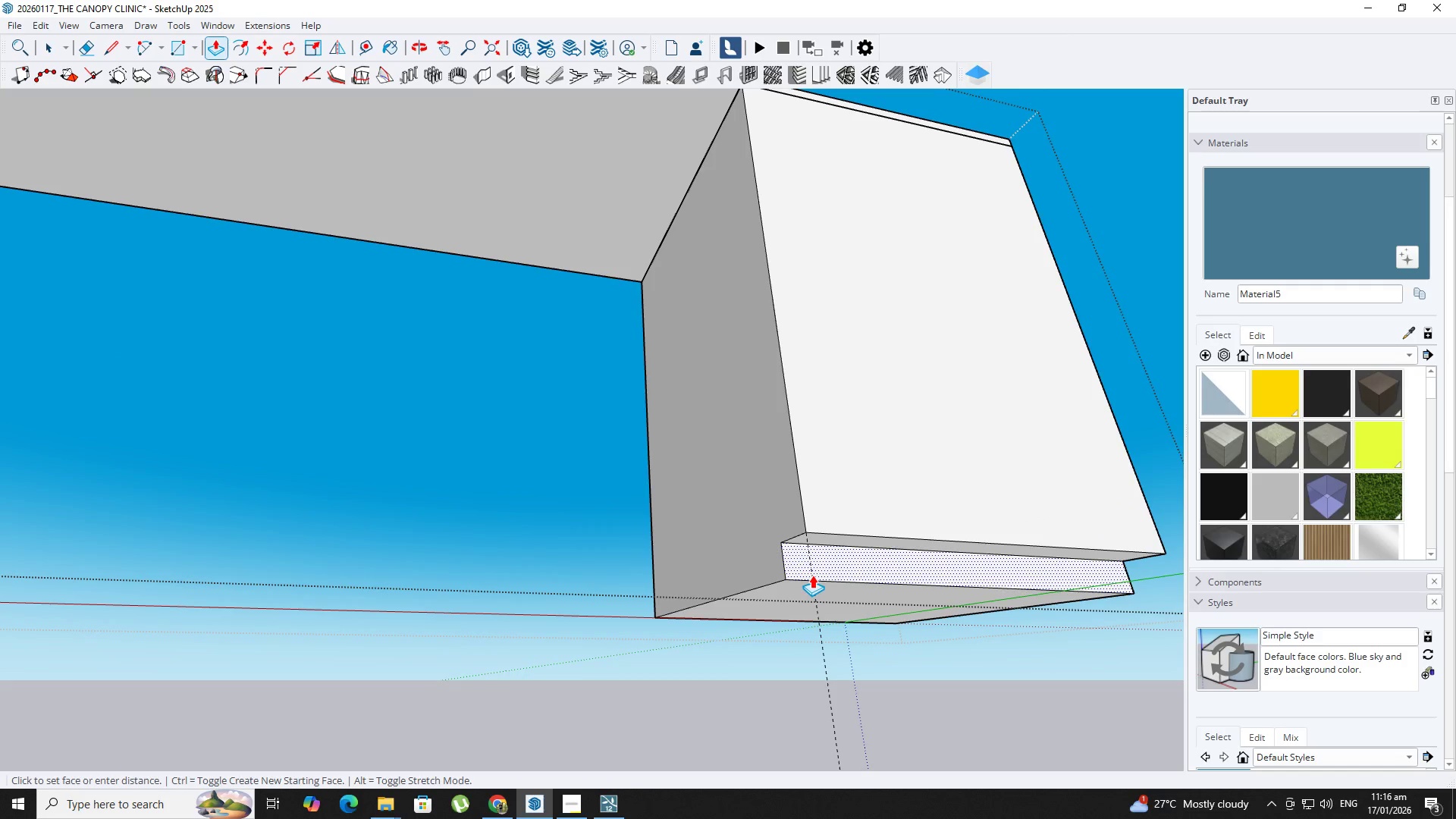 
key(NumpadEnter)
 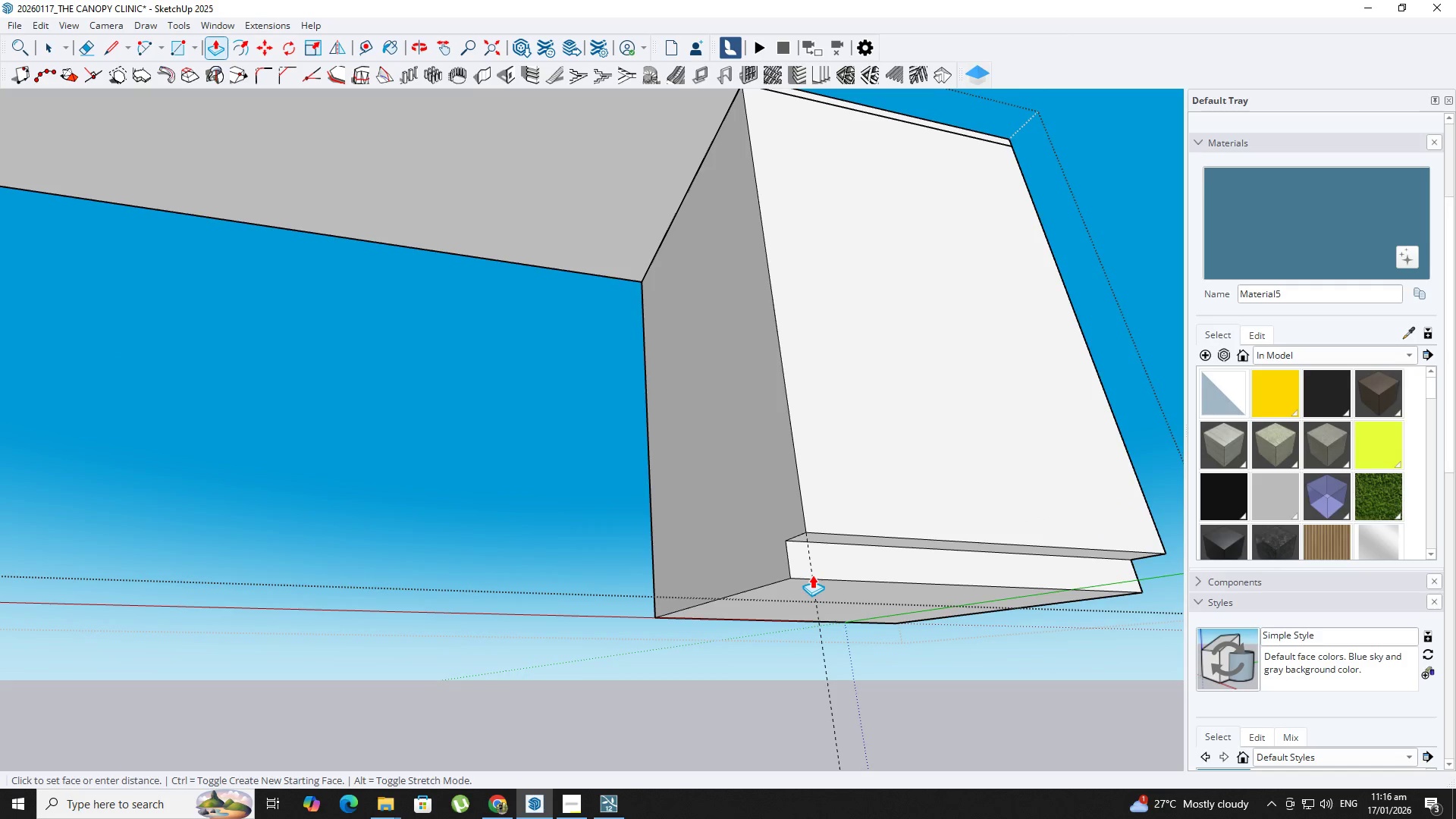 
scroll: coordinate [847, 494], scroll_direction: down, amount: 9.0
 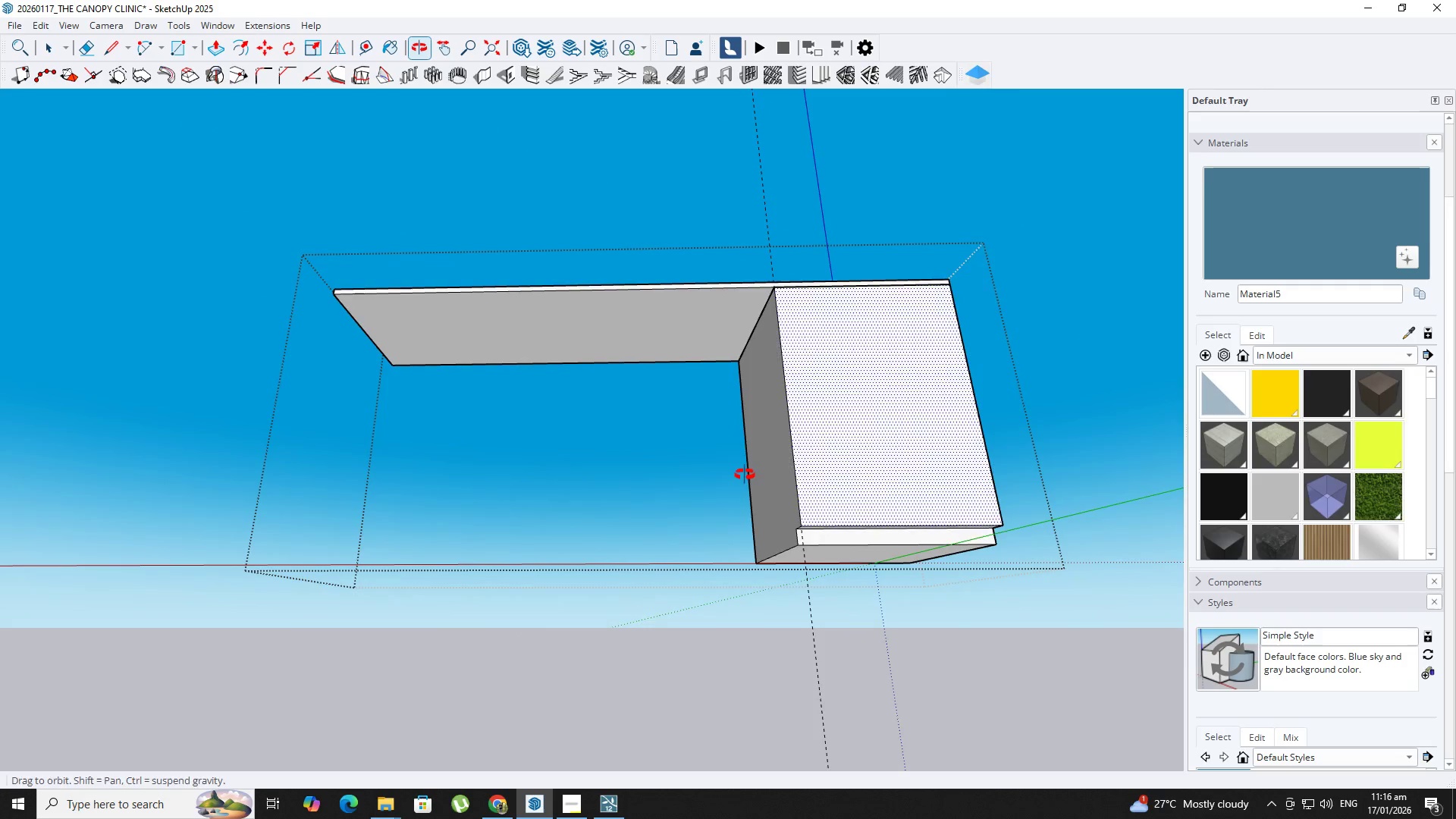 
hold_key(key=ShiftLeft, duration=0.45)
 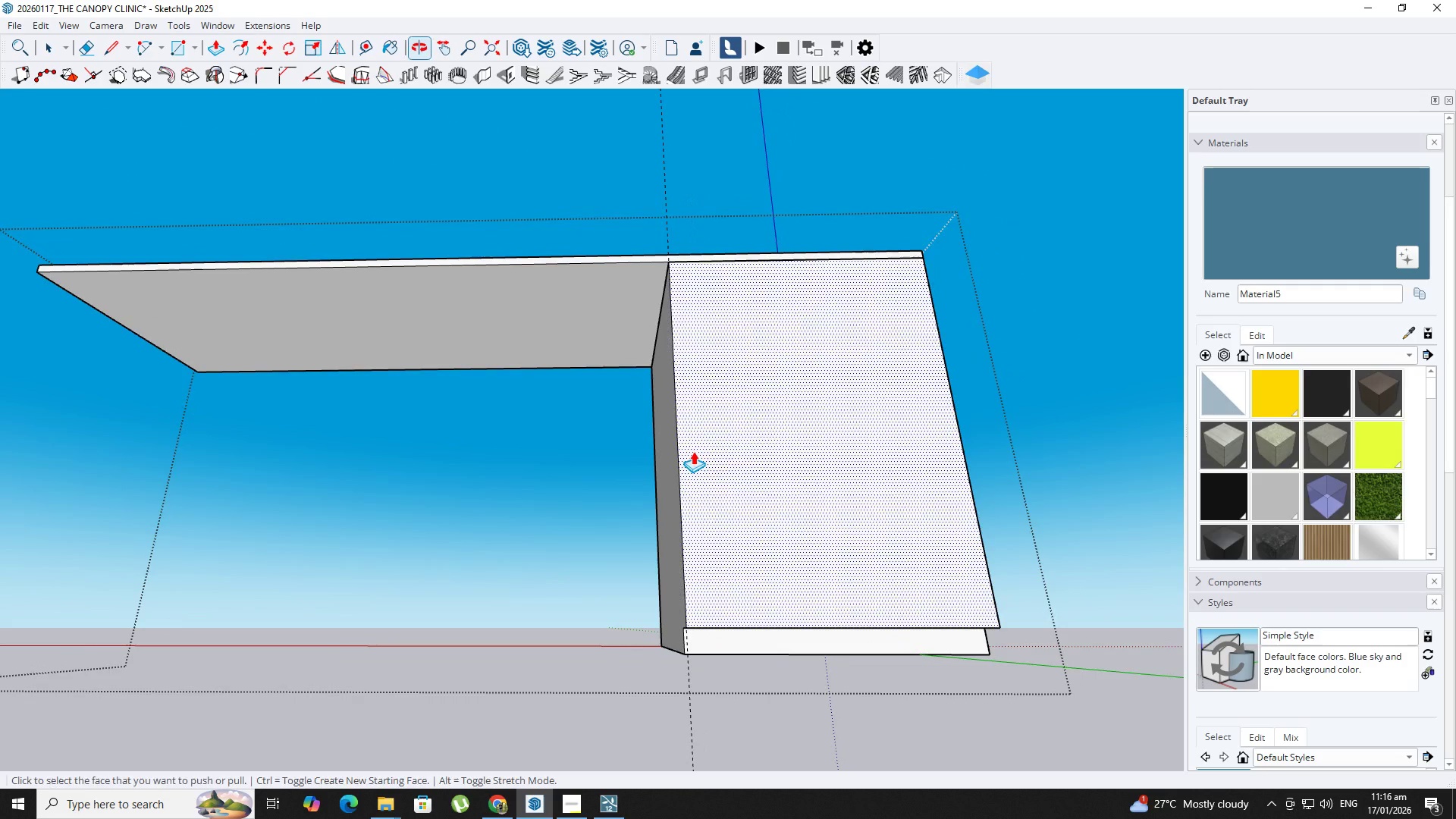 
scroll: coordinate [804, 415], scroll_direction: up, amount: 4.0
 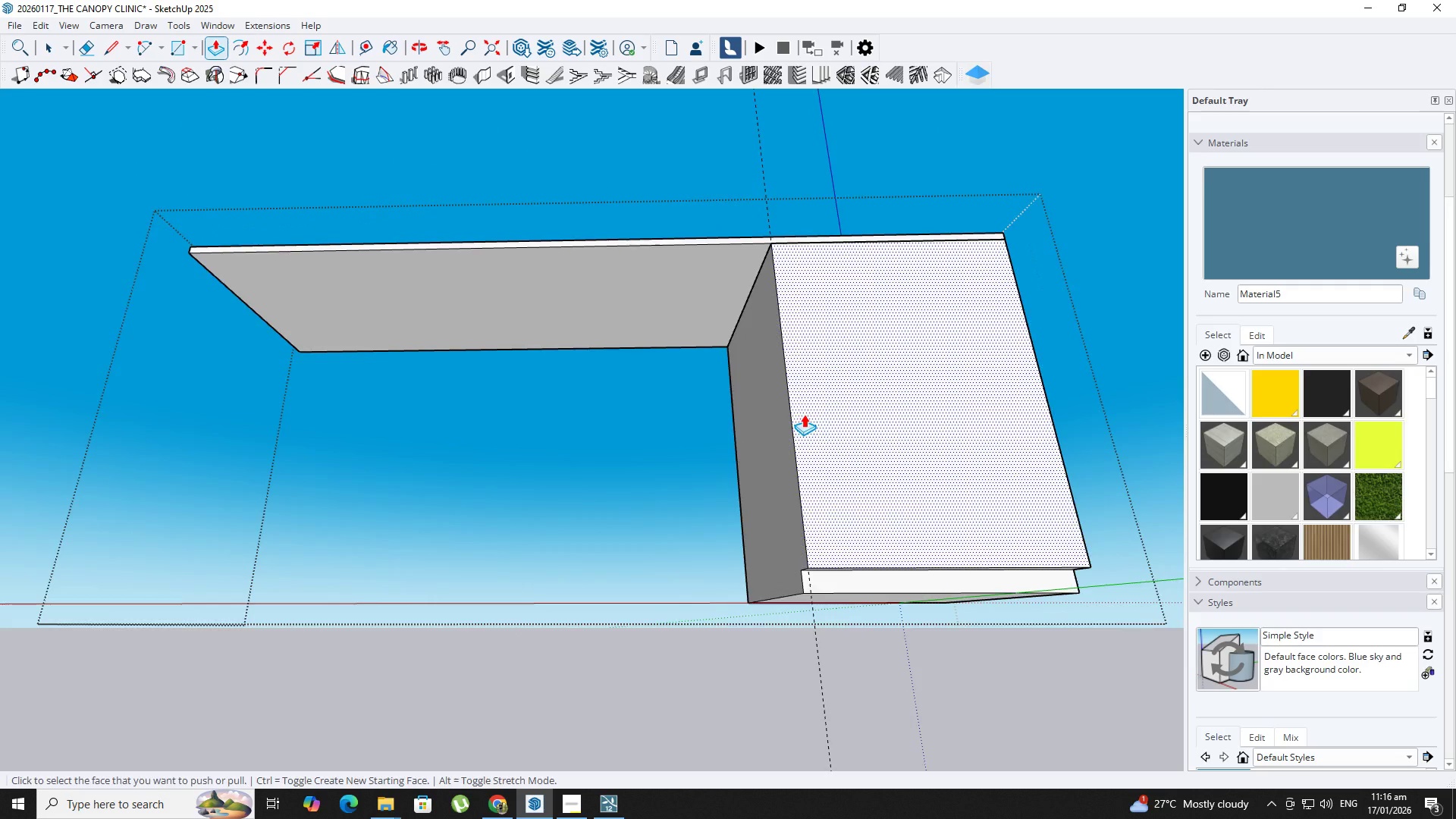 
key(Space)
 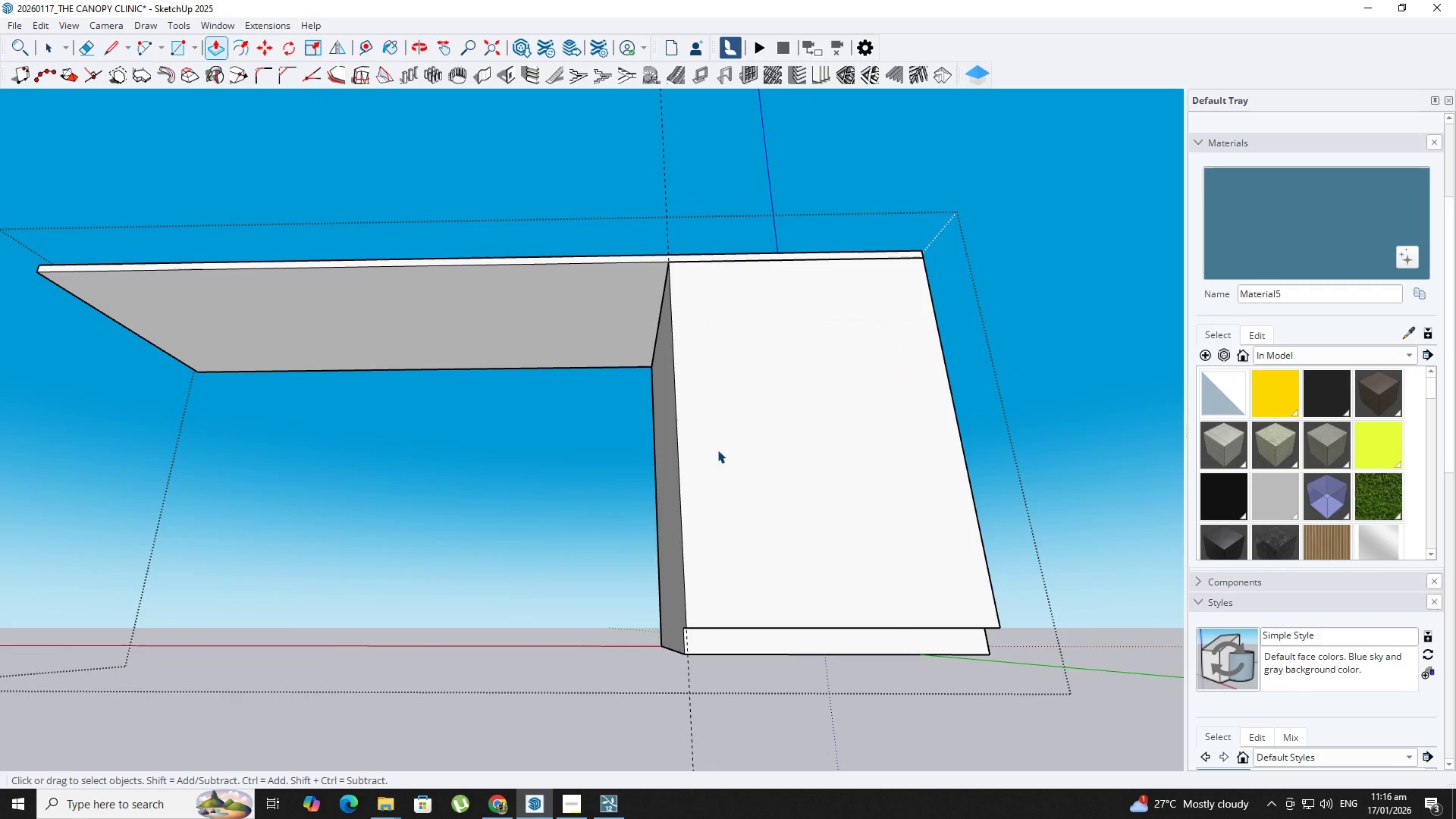 
left_click([717, 450])
 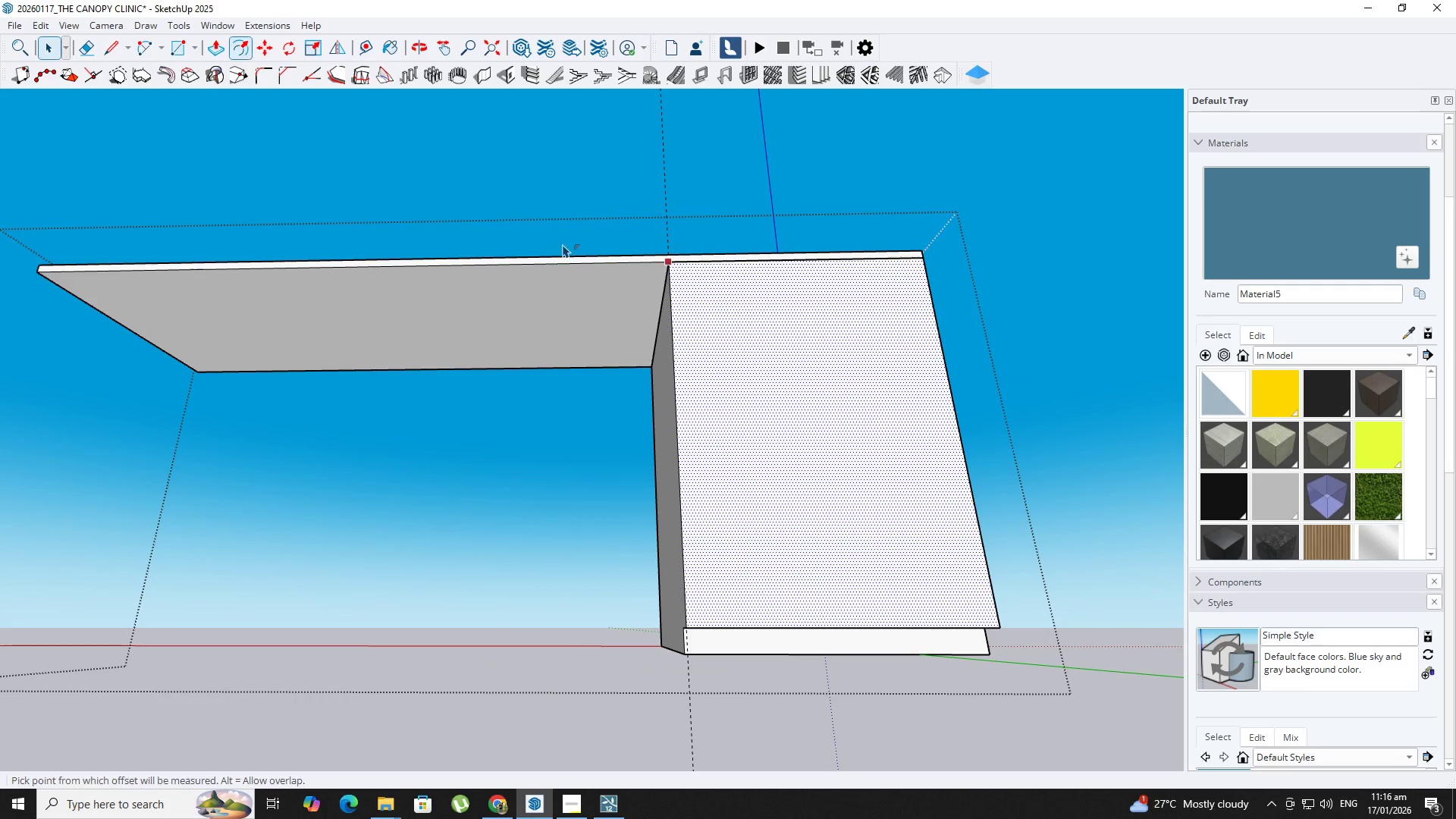 
left_click([731, 392])
 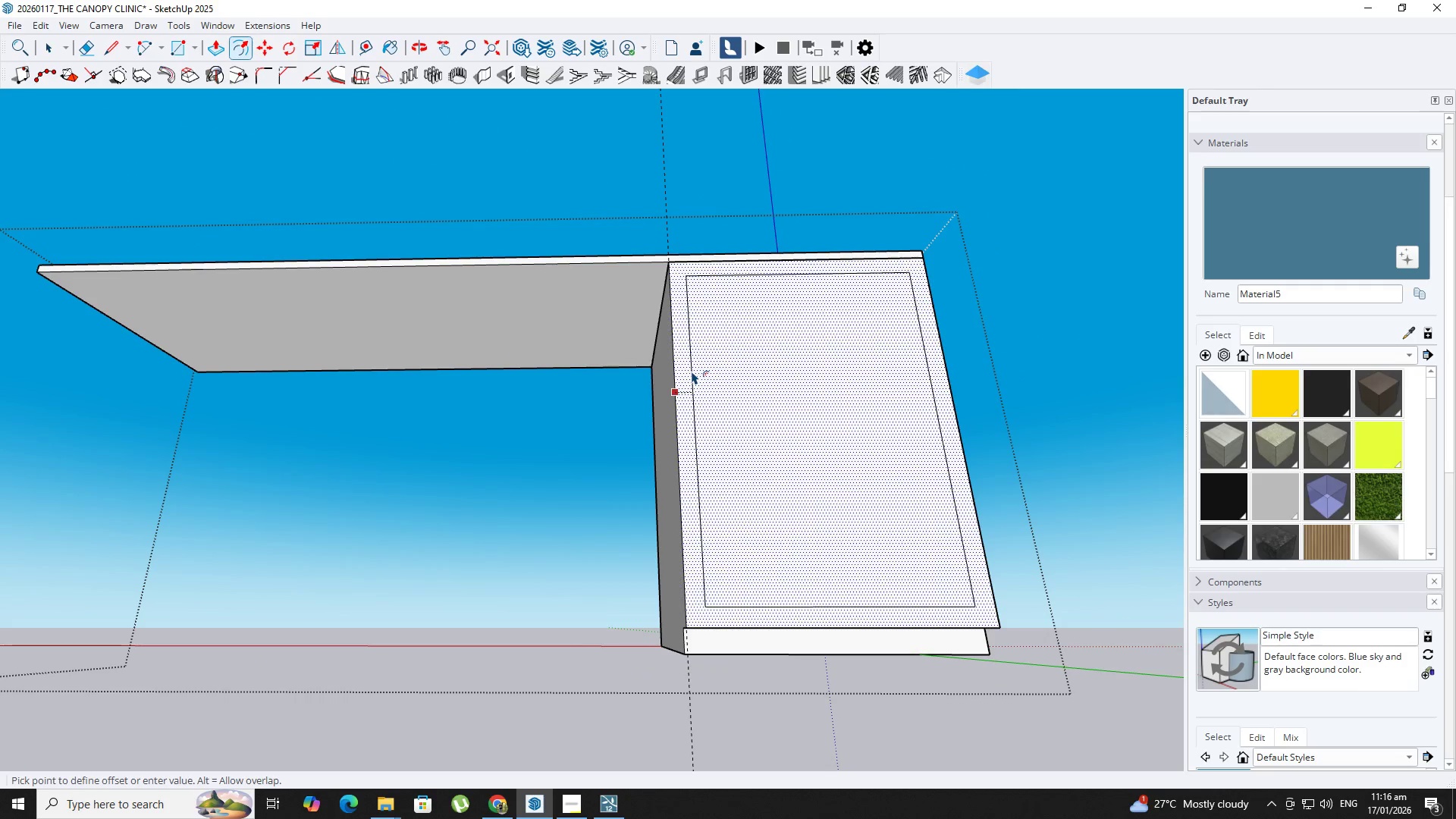 
key(NumpadDecimal)
 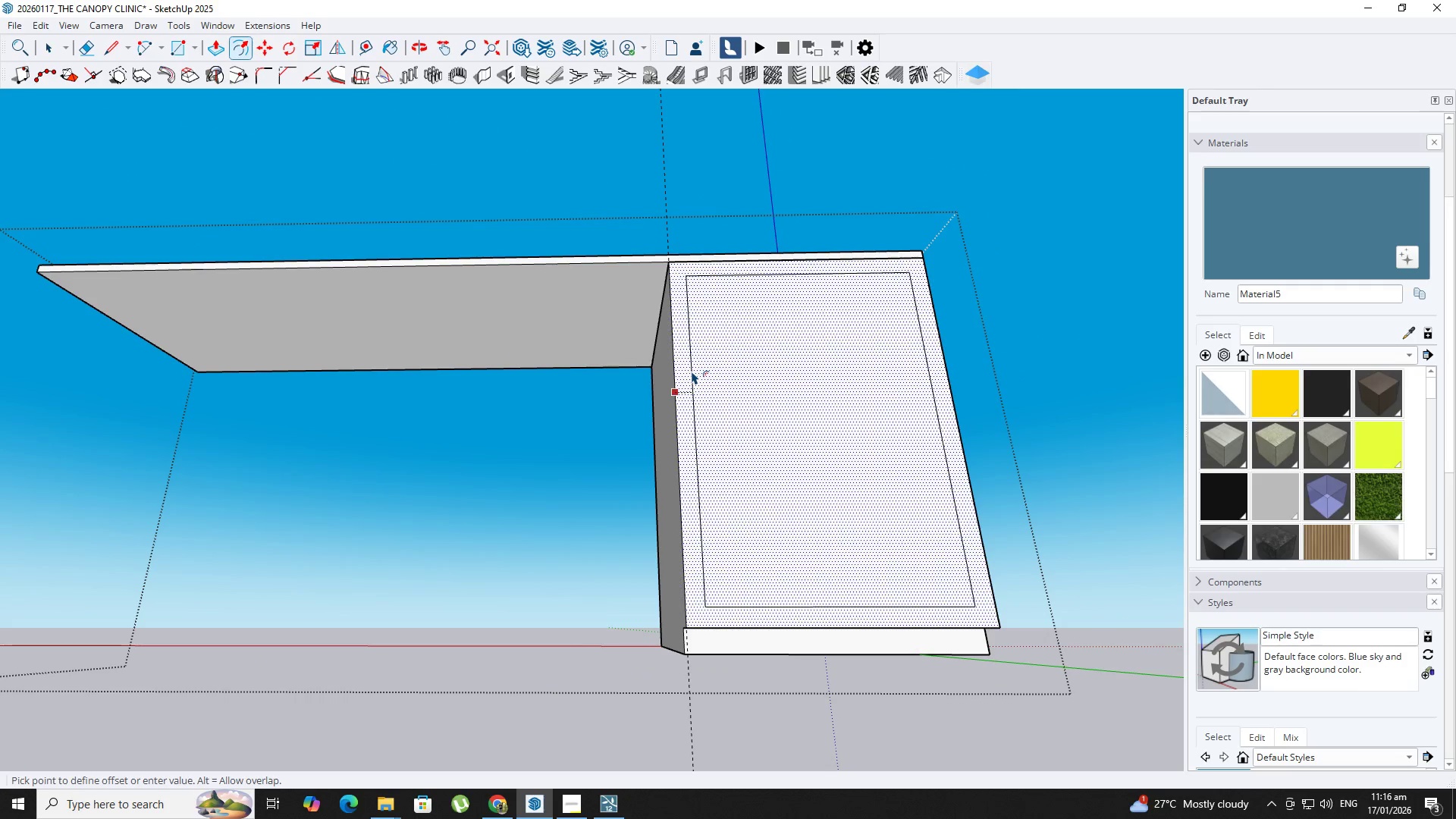 
key(Numpad0)
 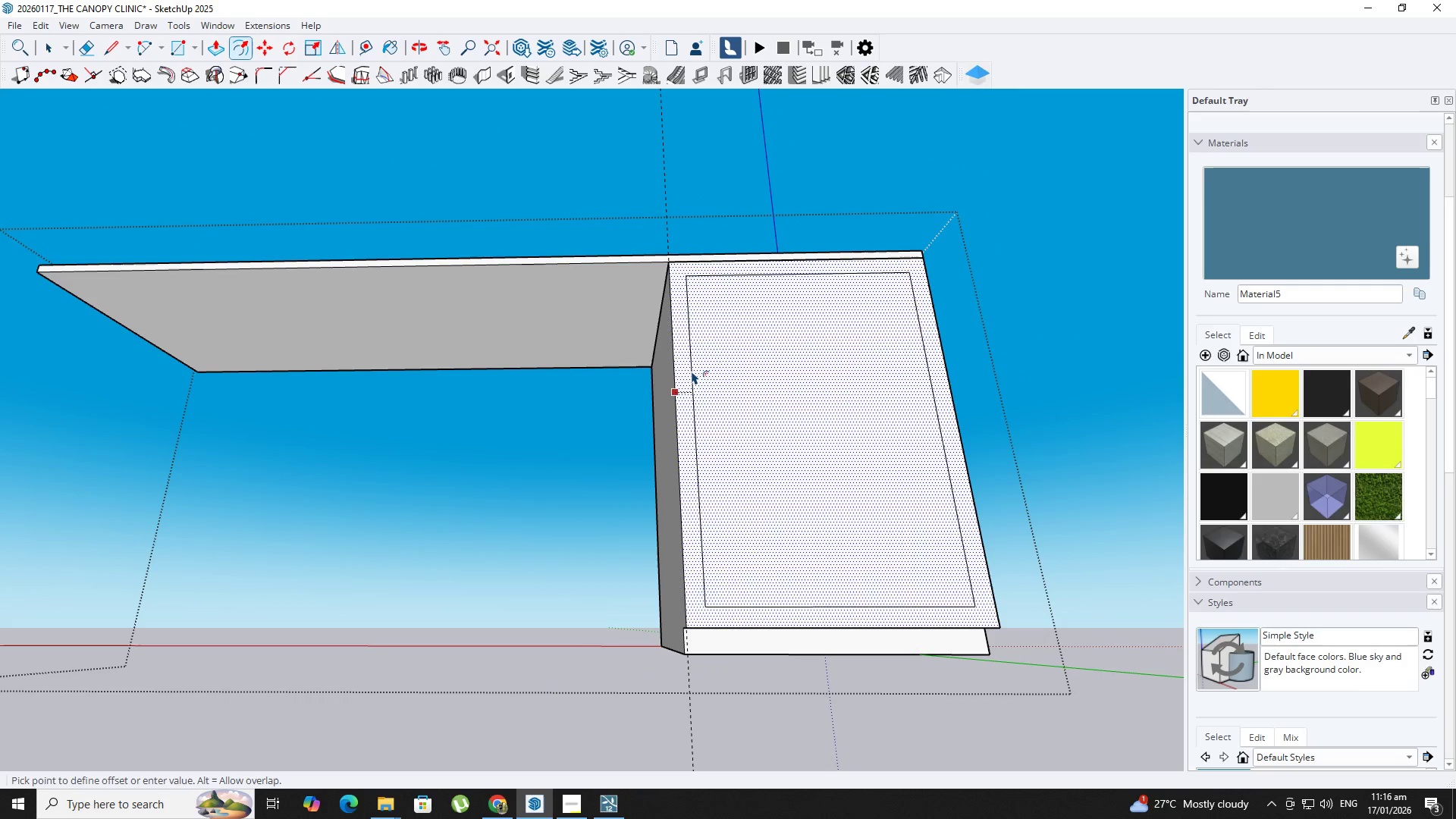 
key(Numpad2)
 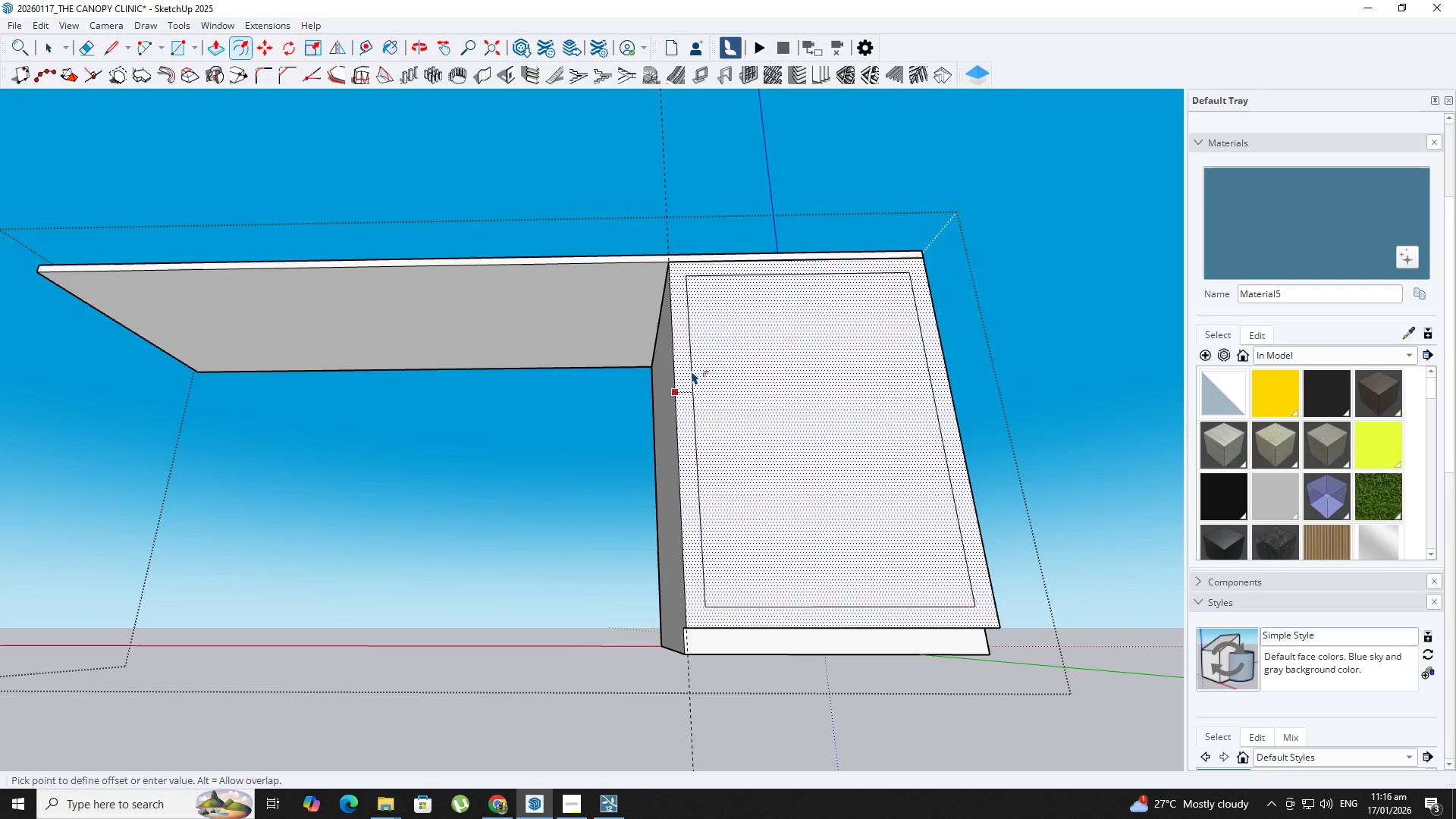 
key(NumpadEnter)
 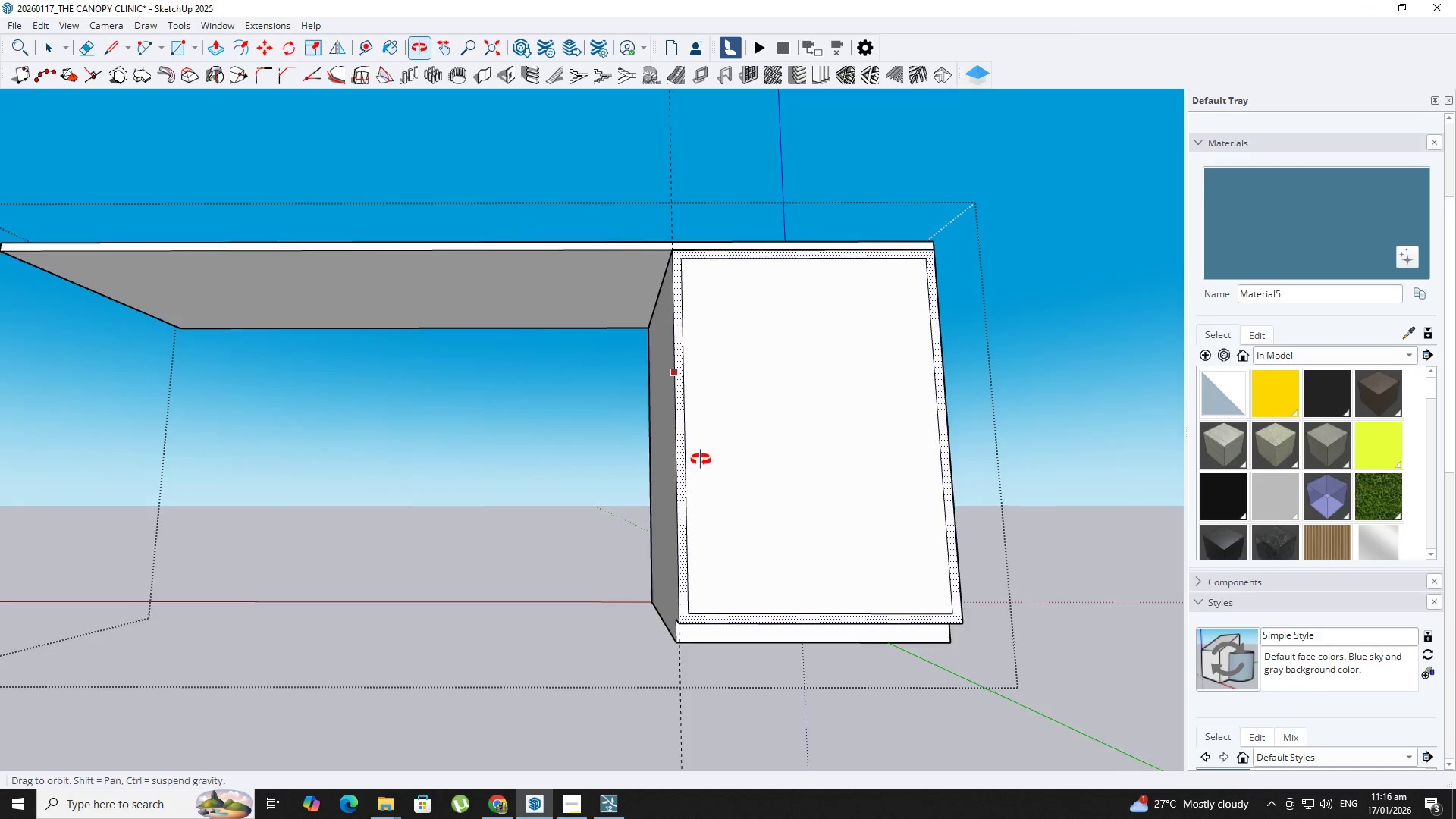 
key(Space)
 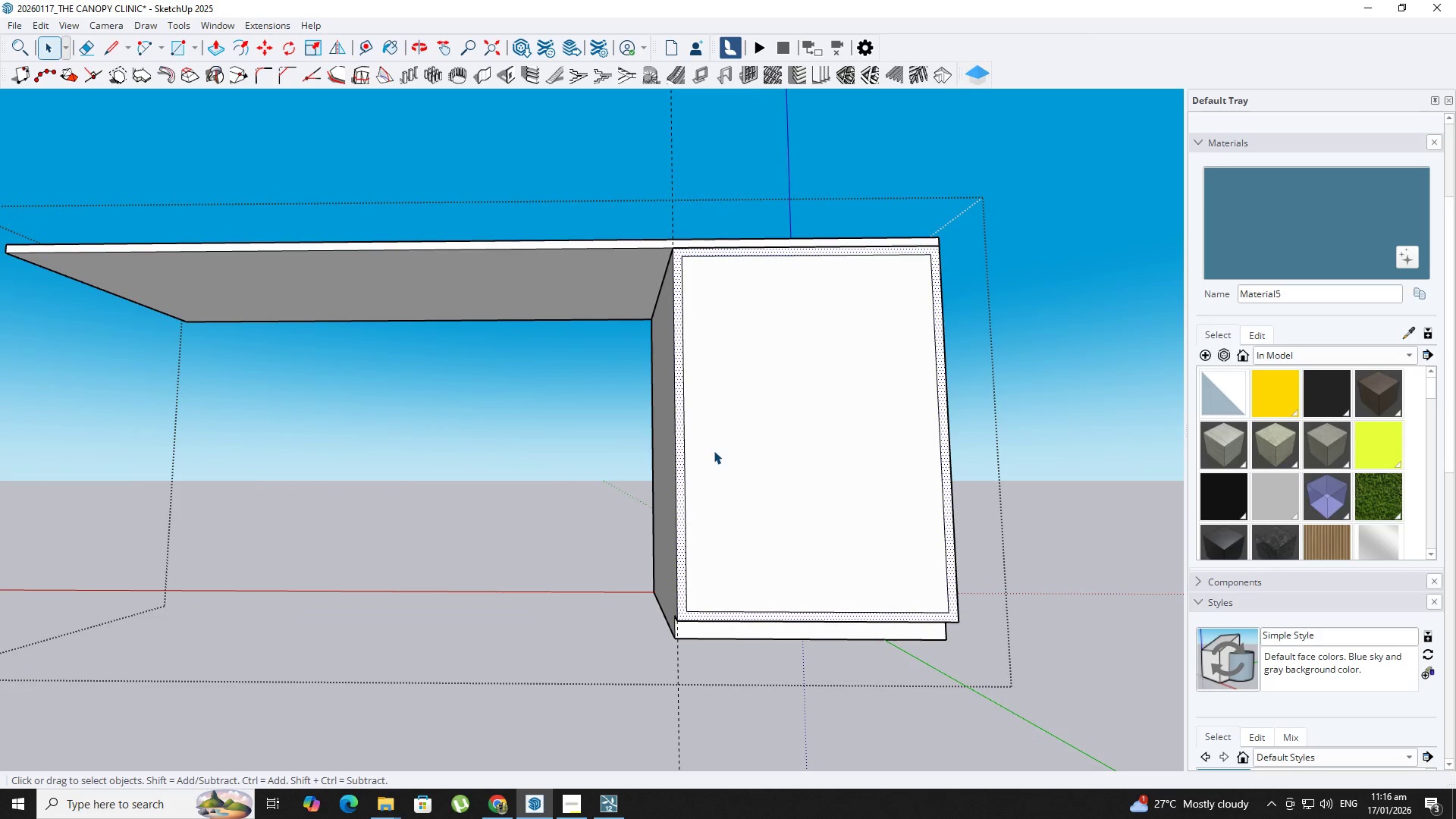 
left_click([736, 457])
 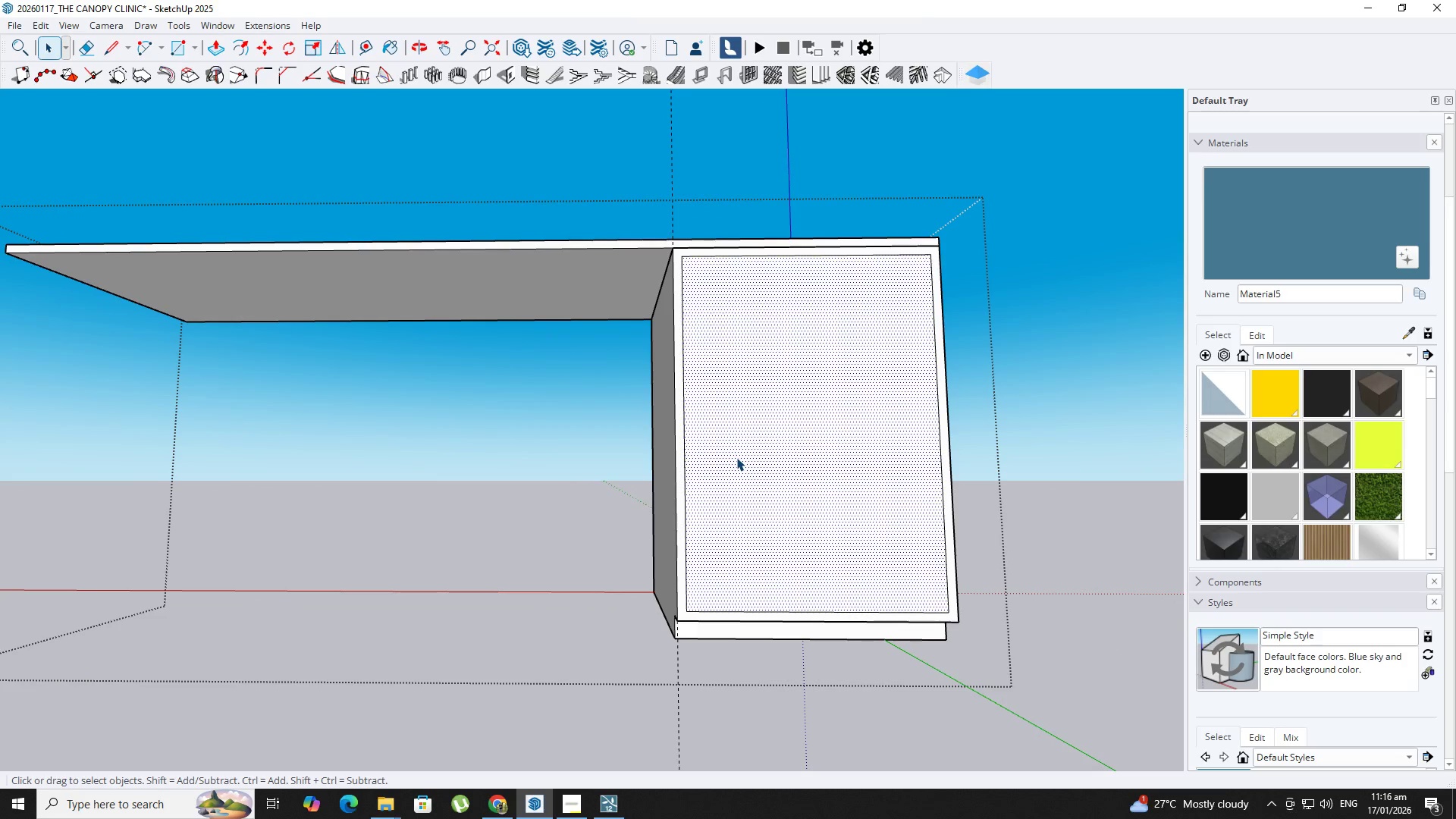 
key(P)
 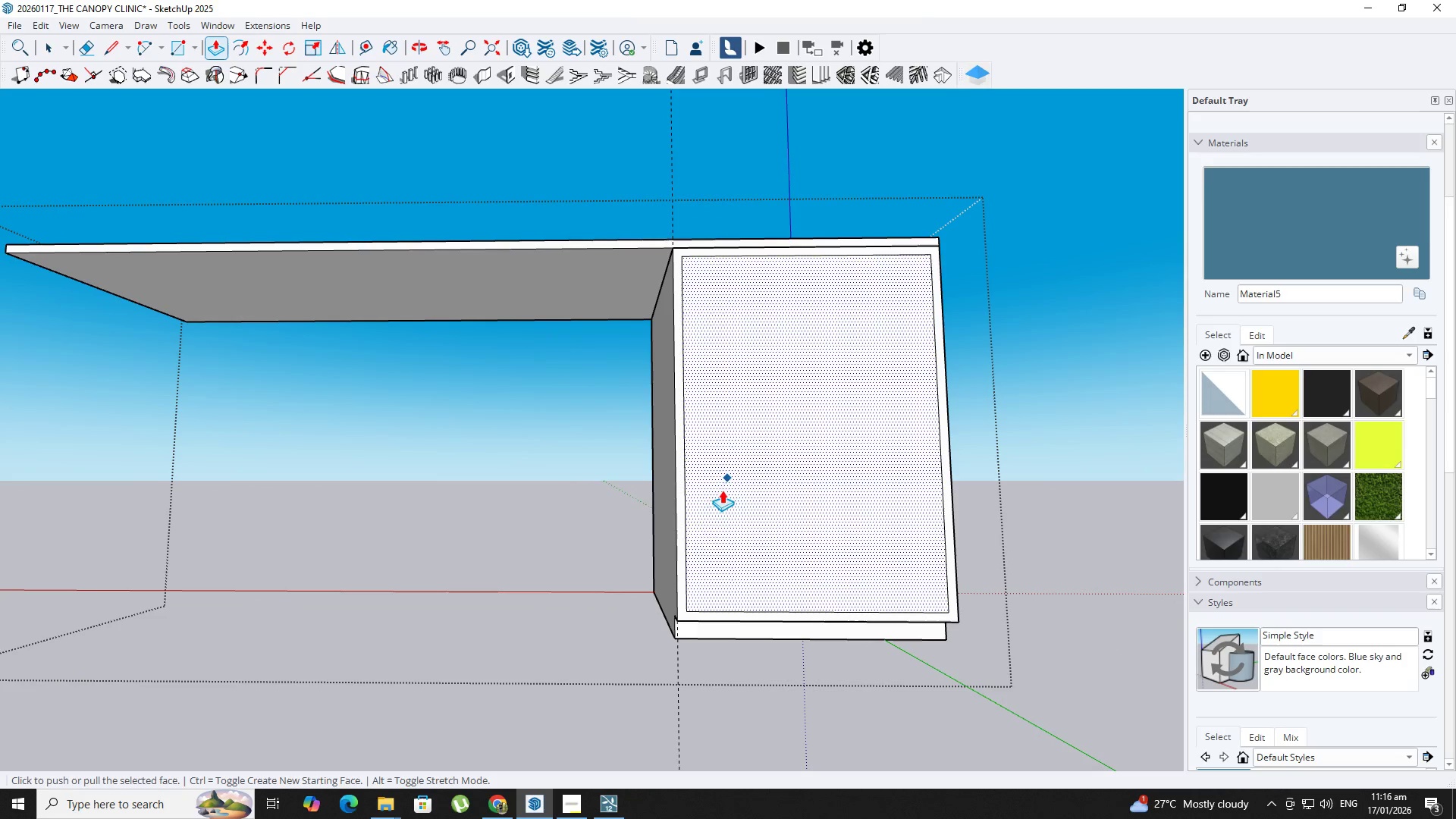 
key(T)
 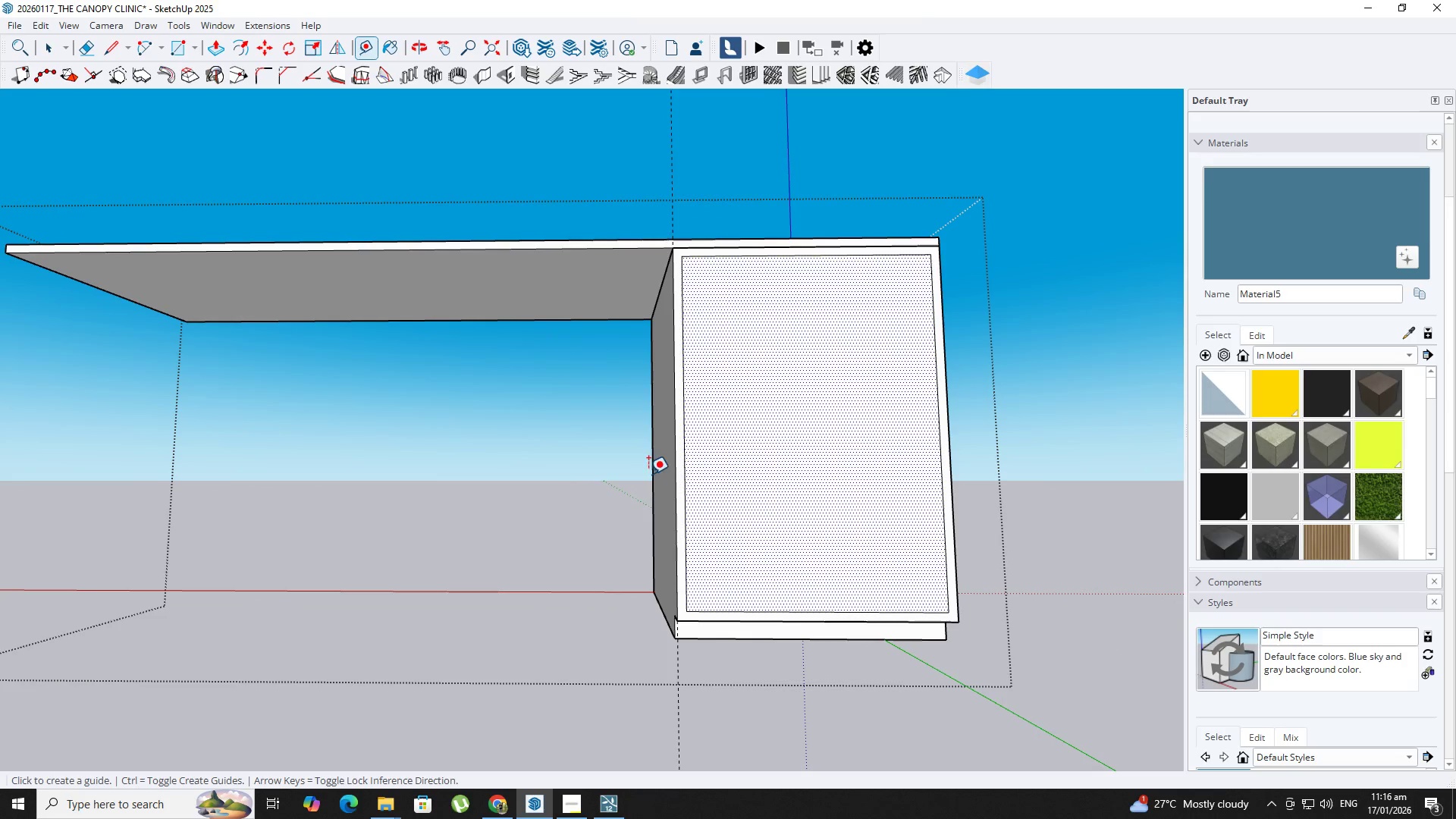 
left_click([652, 476])
 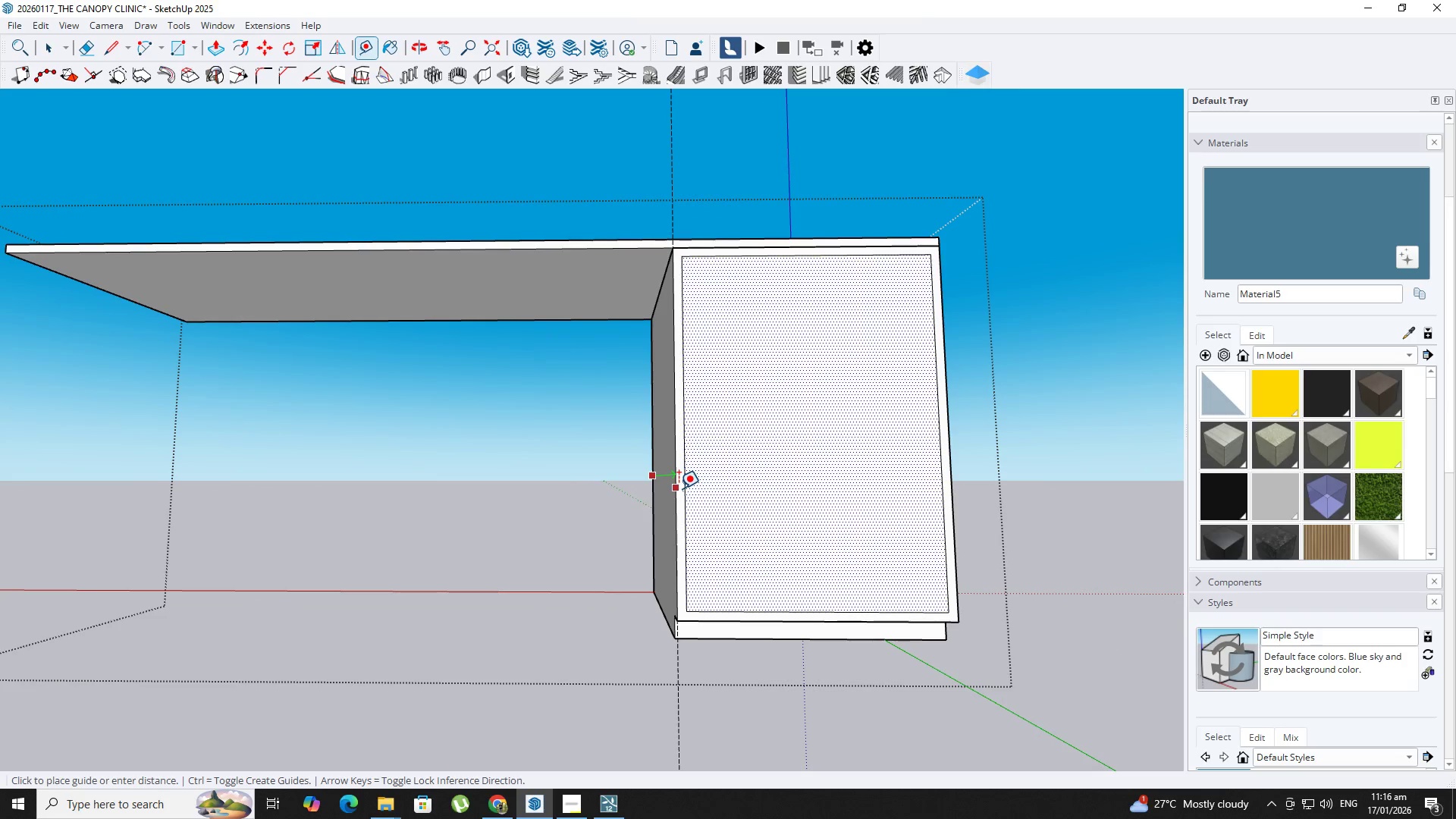 
key(NumpadDecimal)
 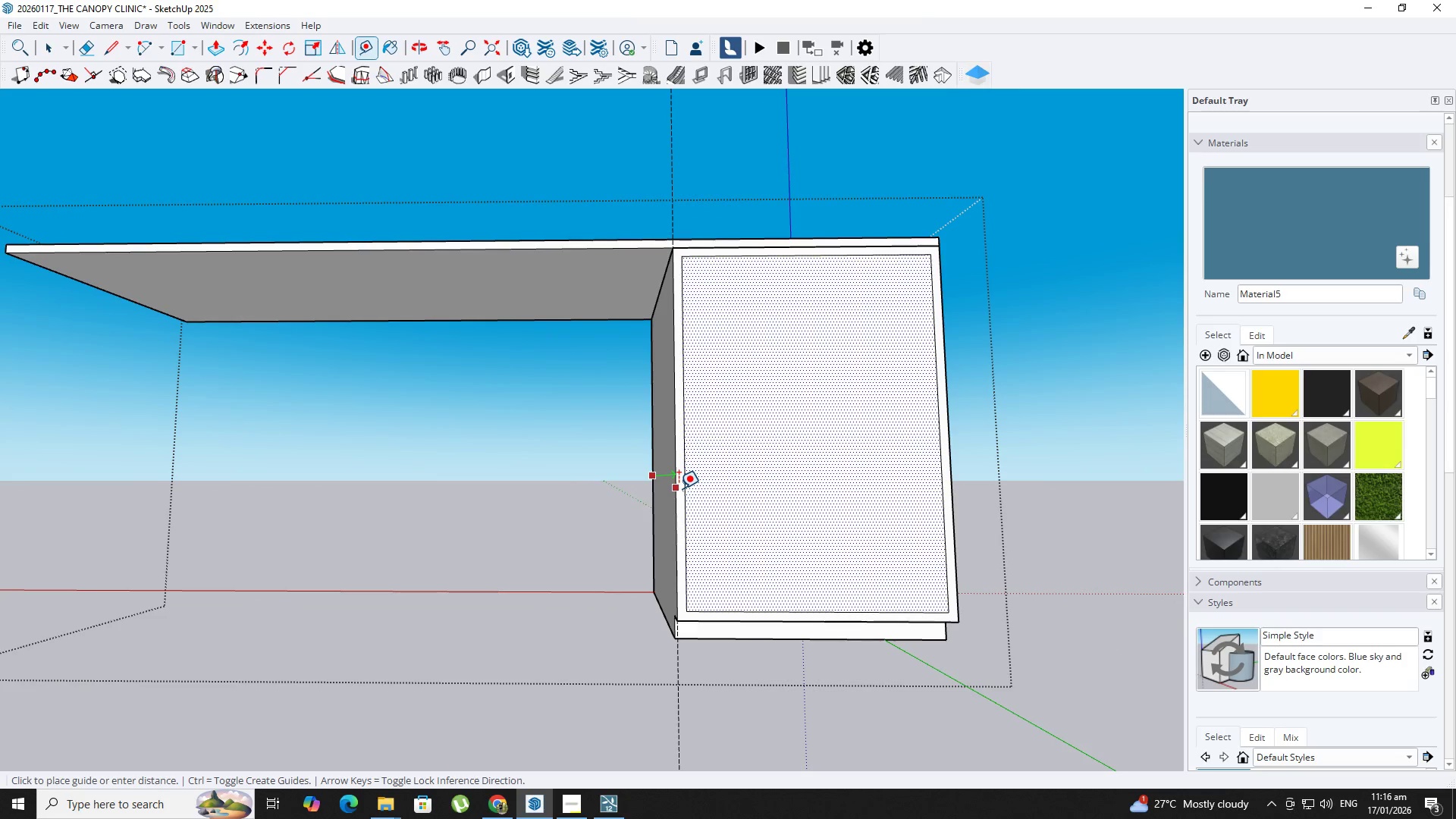 
key(Numpad0)
 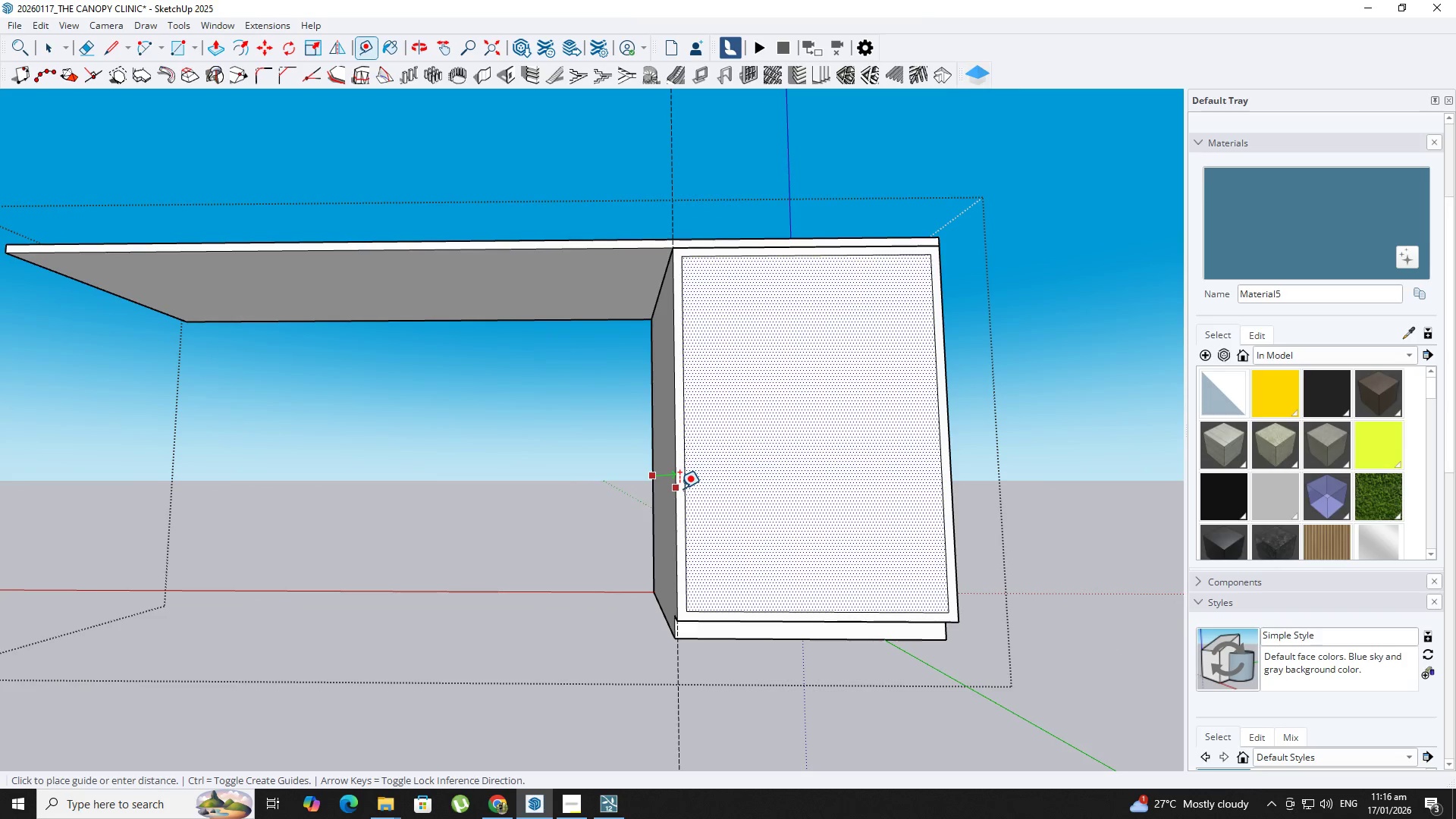 
key(Numpad2)
 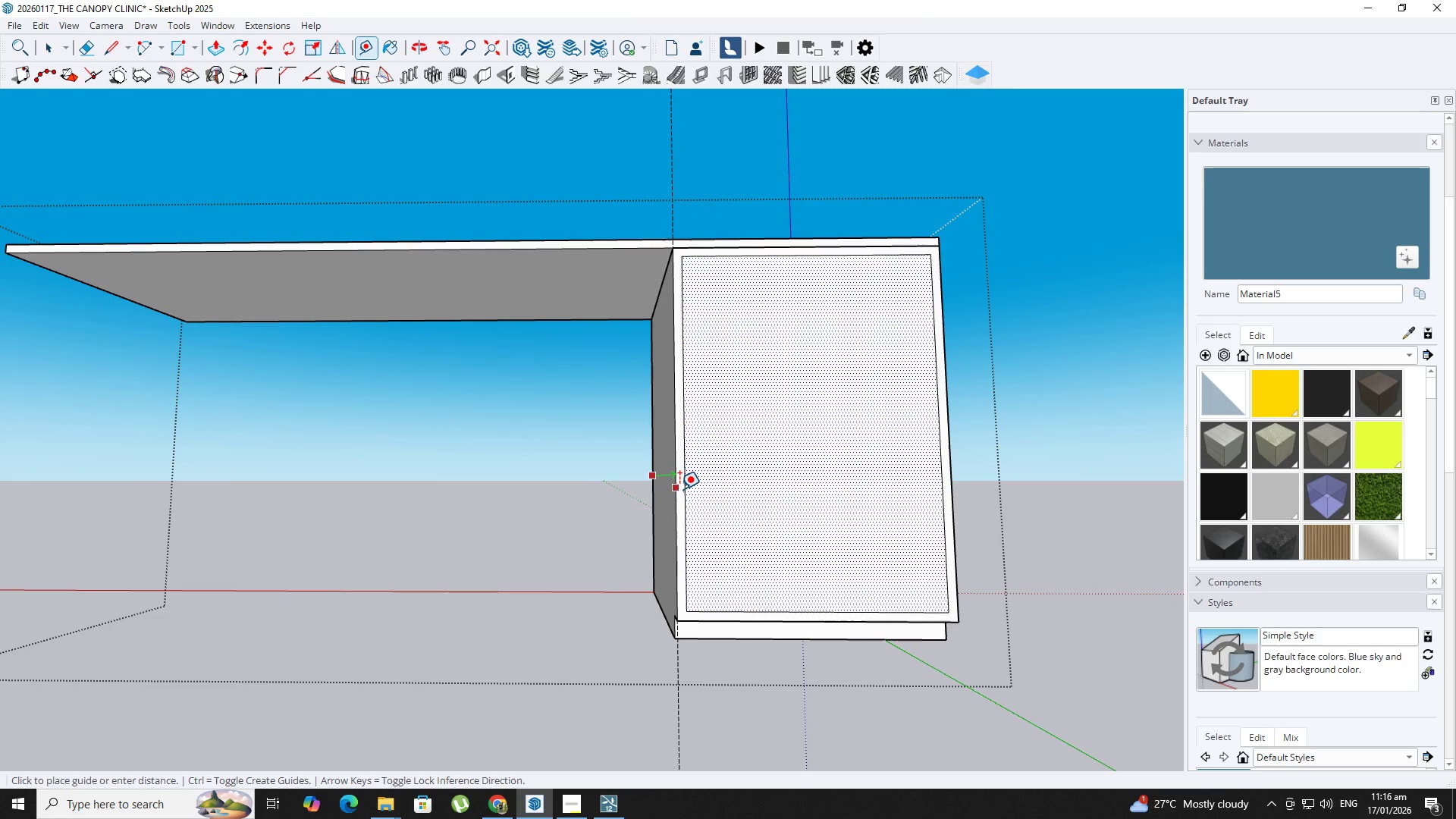 
key(NumpadEnter)
 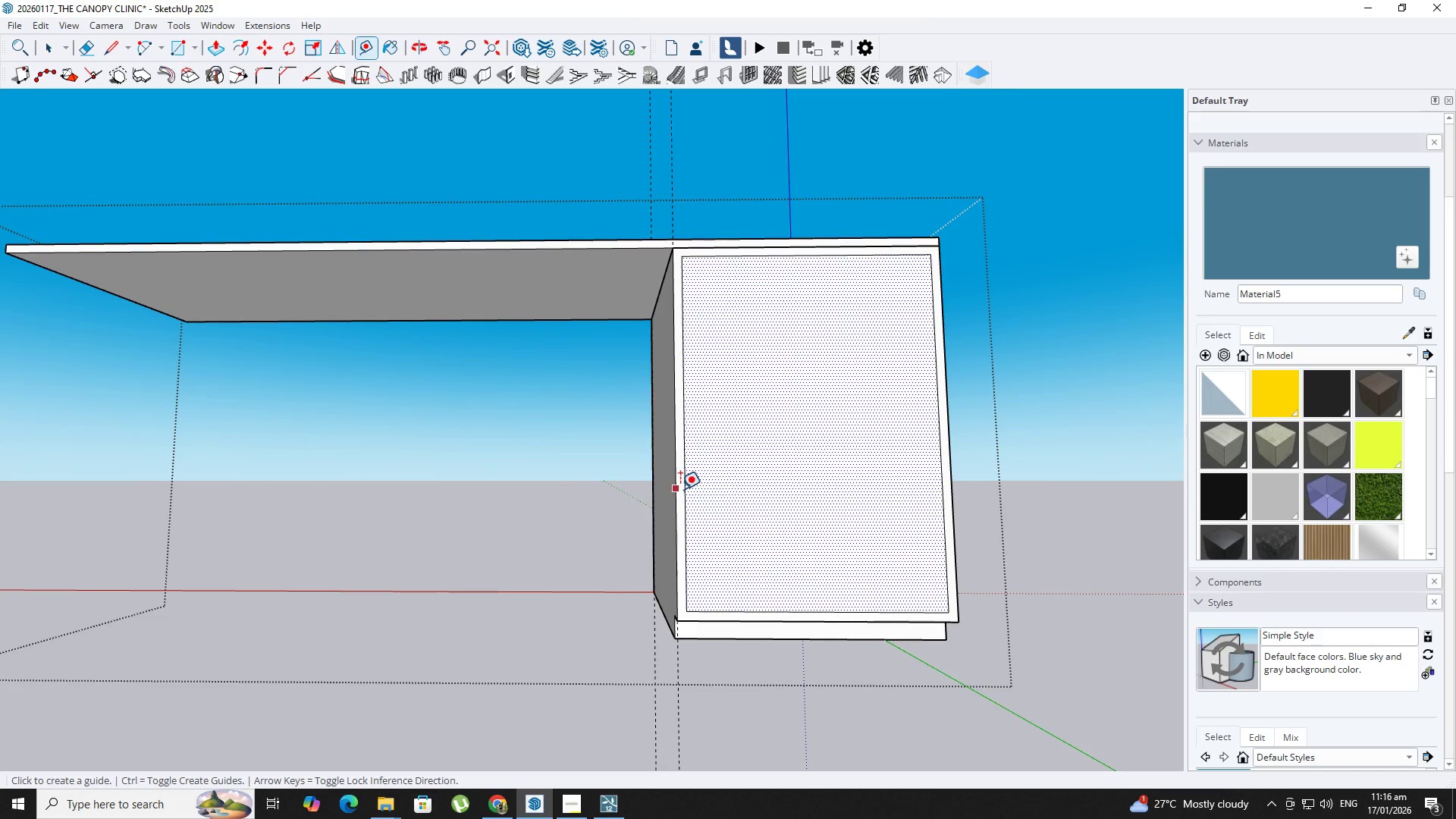 
double_click([770, 507])
 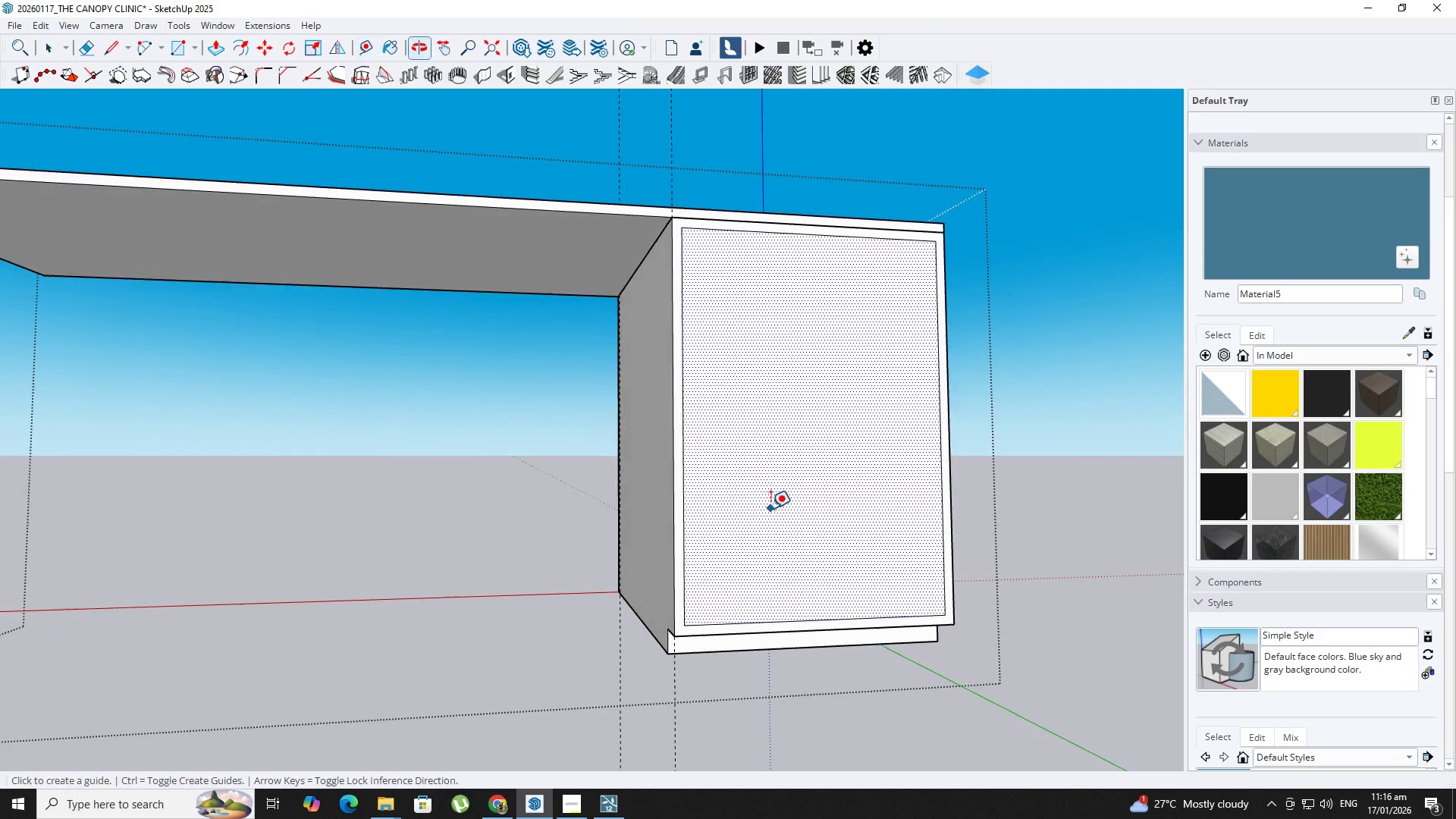 
key(BracketLeft)
 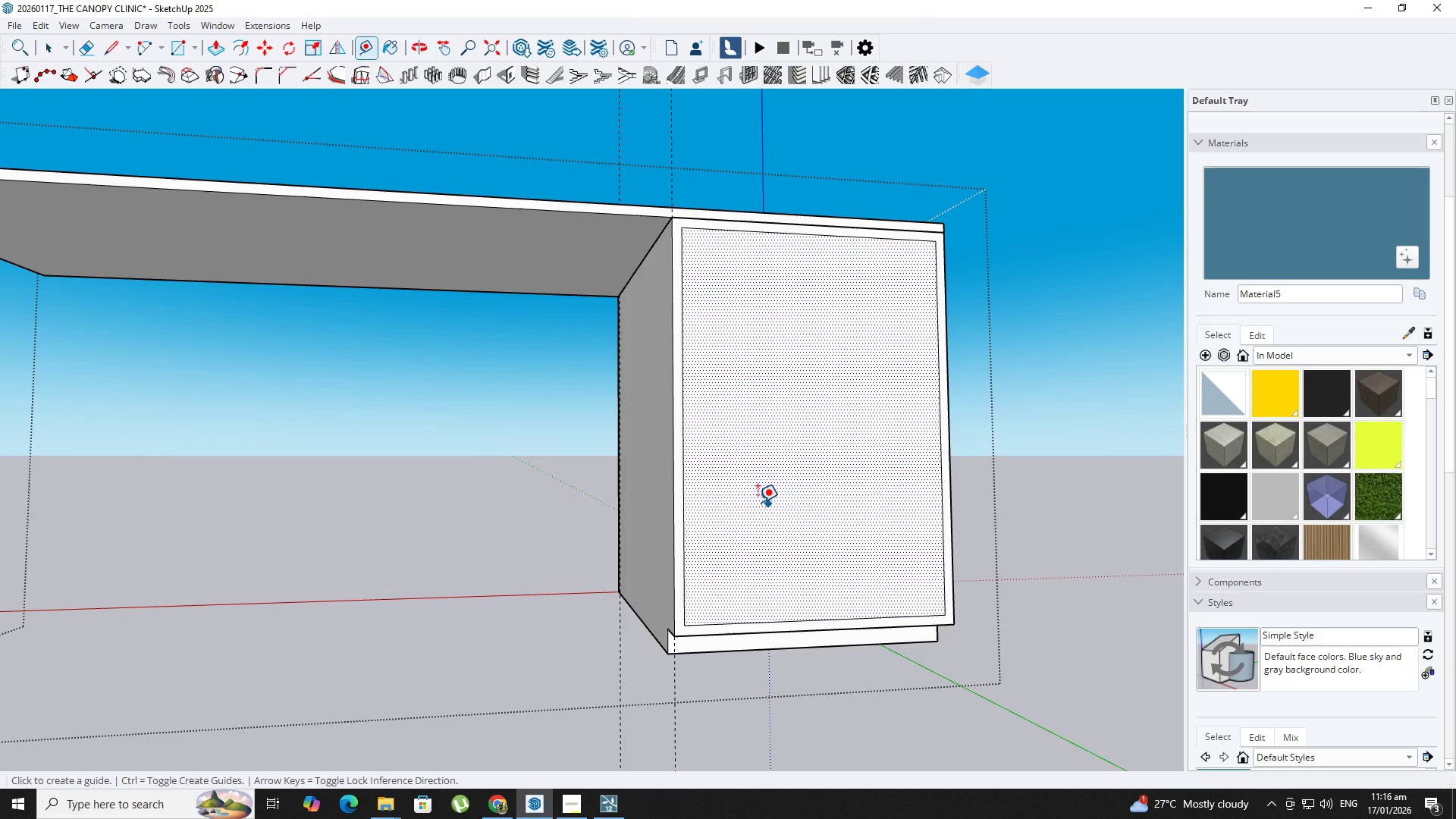 
scroll: coordinate [698, 489], scroll_direction: up, amount: 1.0
 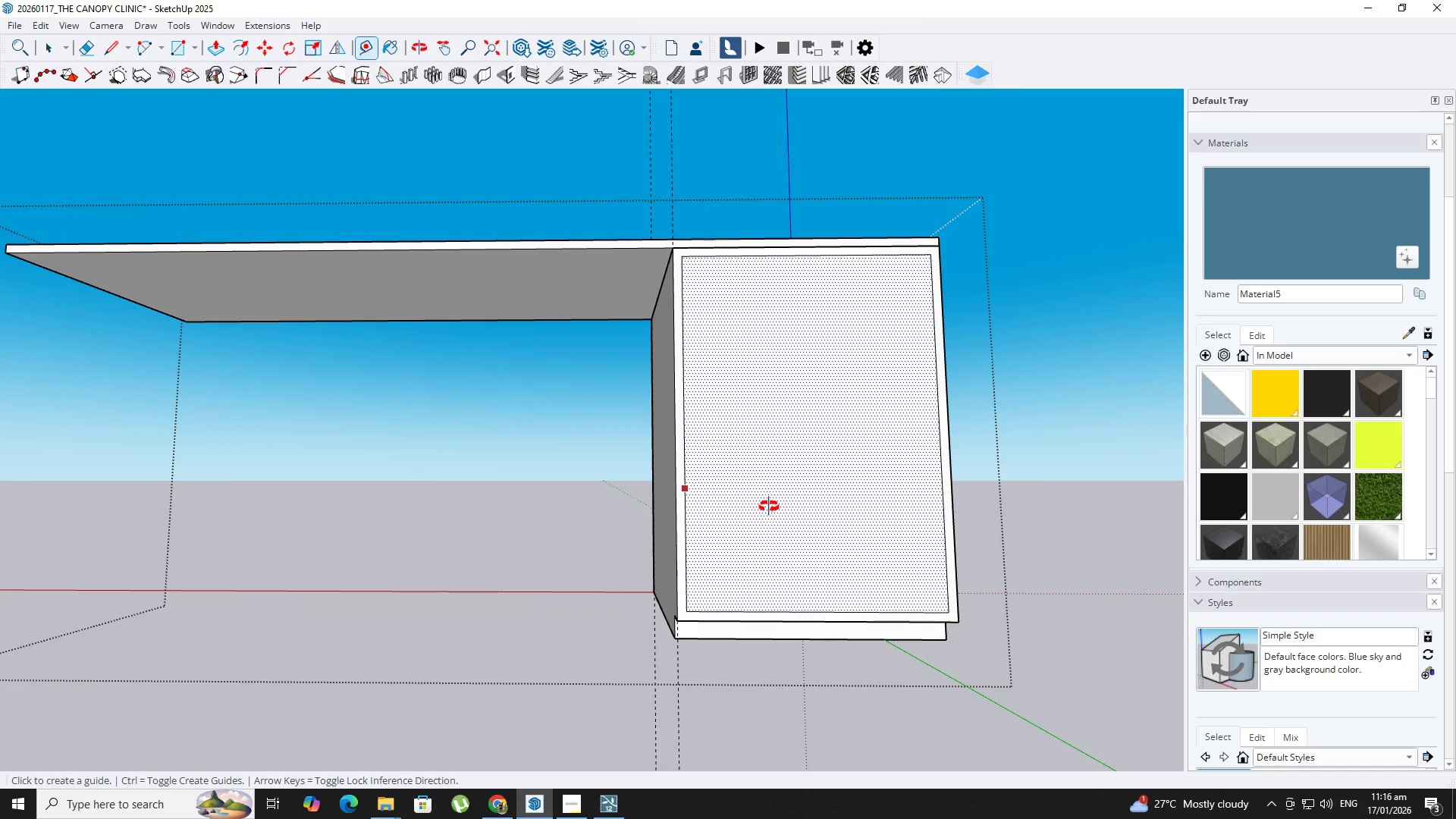 
key(P)
 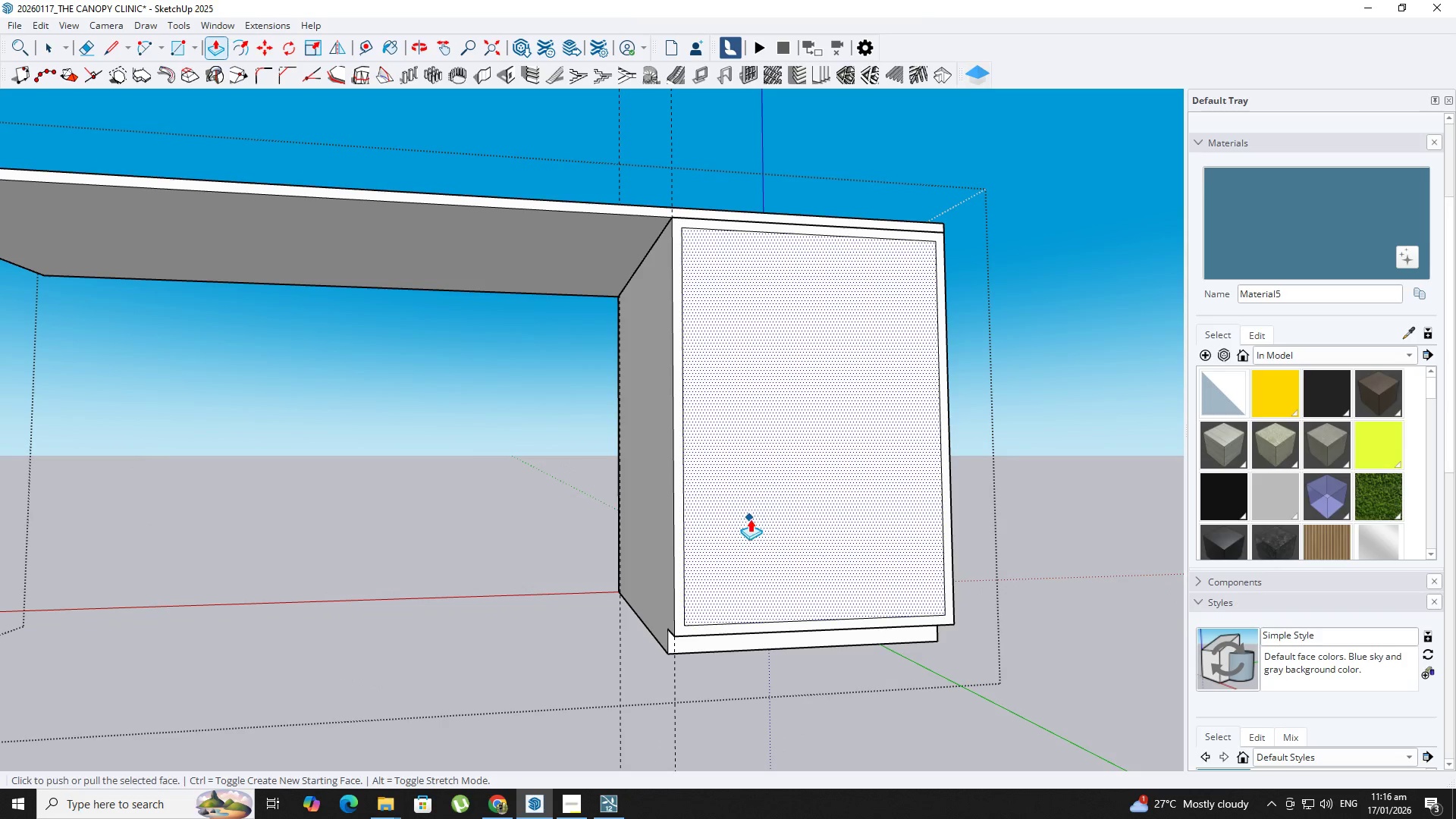 
left_click([749, 519])
 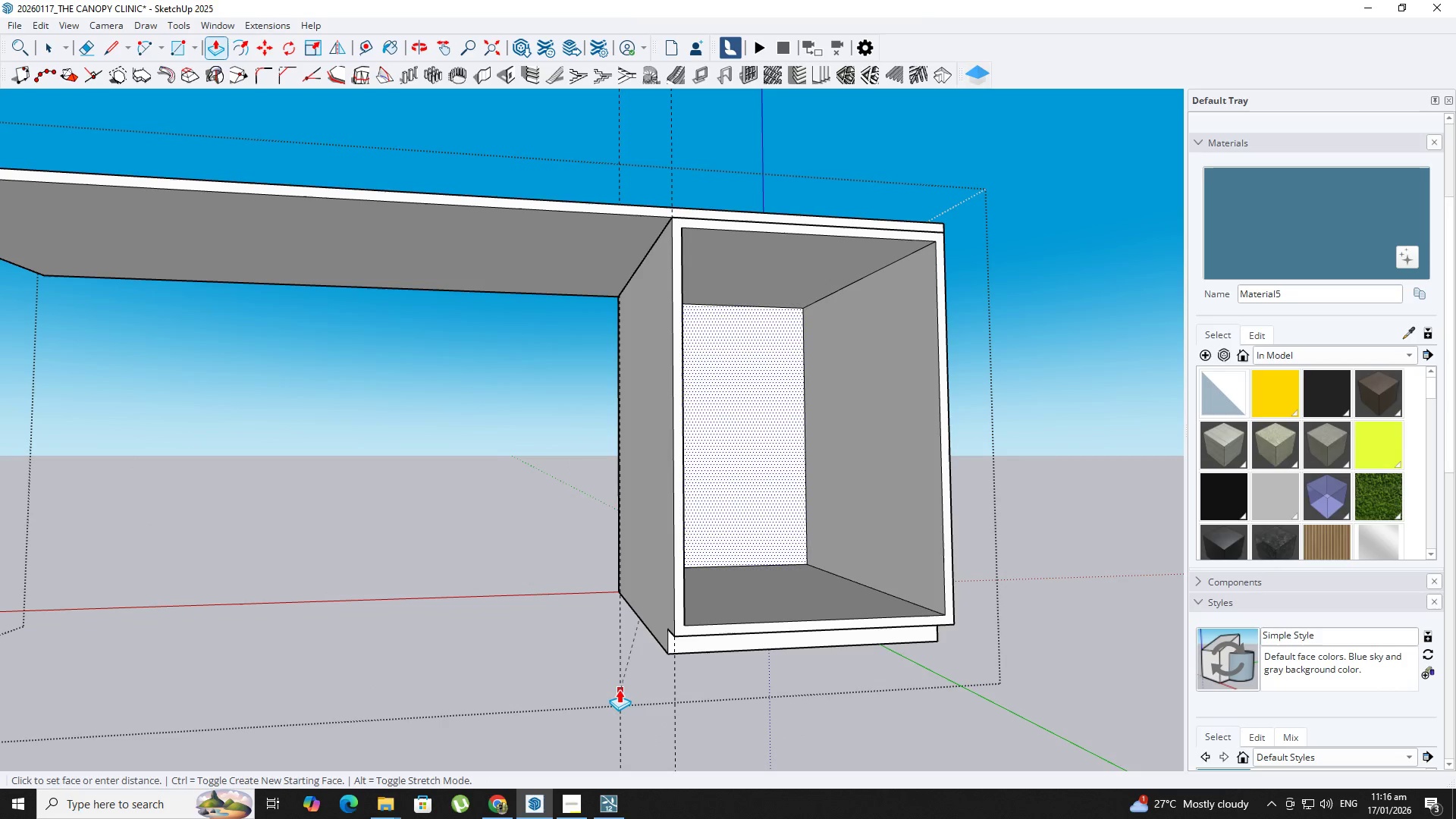 
left_click([618, 689])
 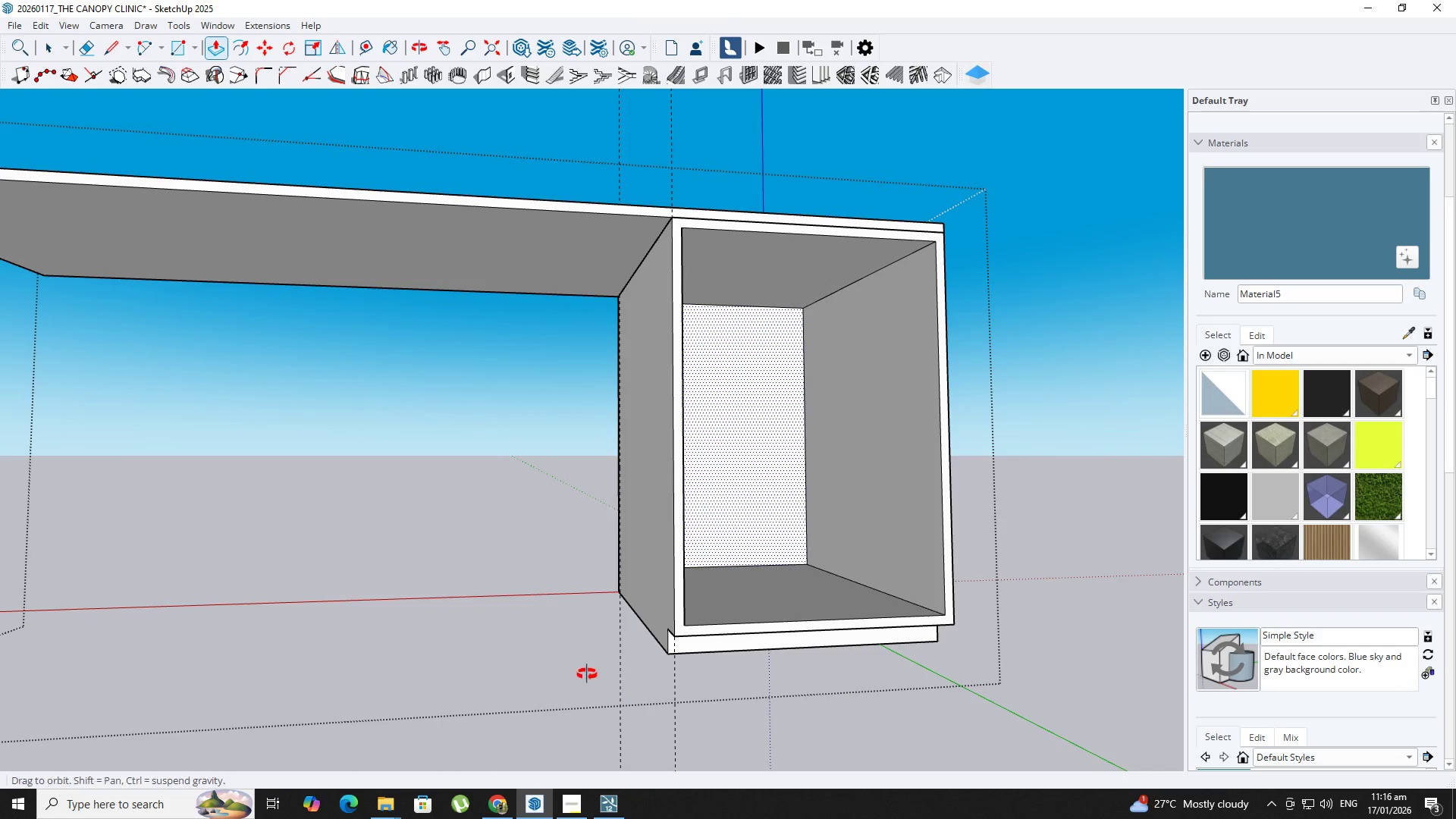 
scroll: coordinate [582, 670], scroll_direction: down, amount: 2.0
 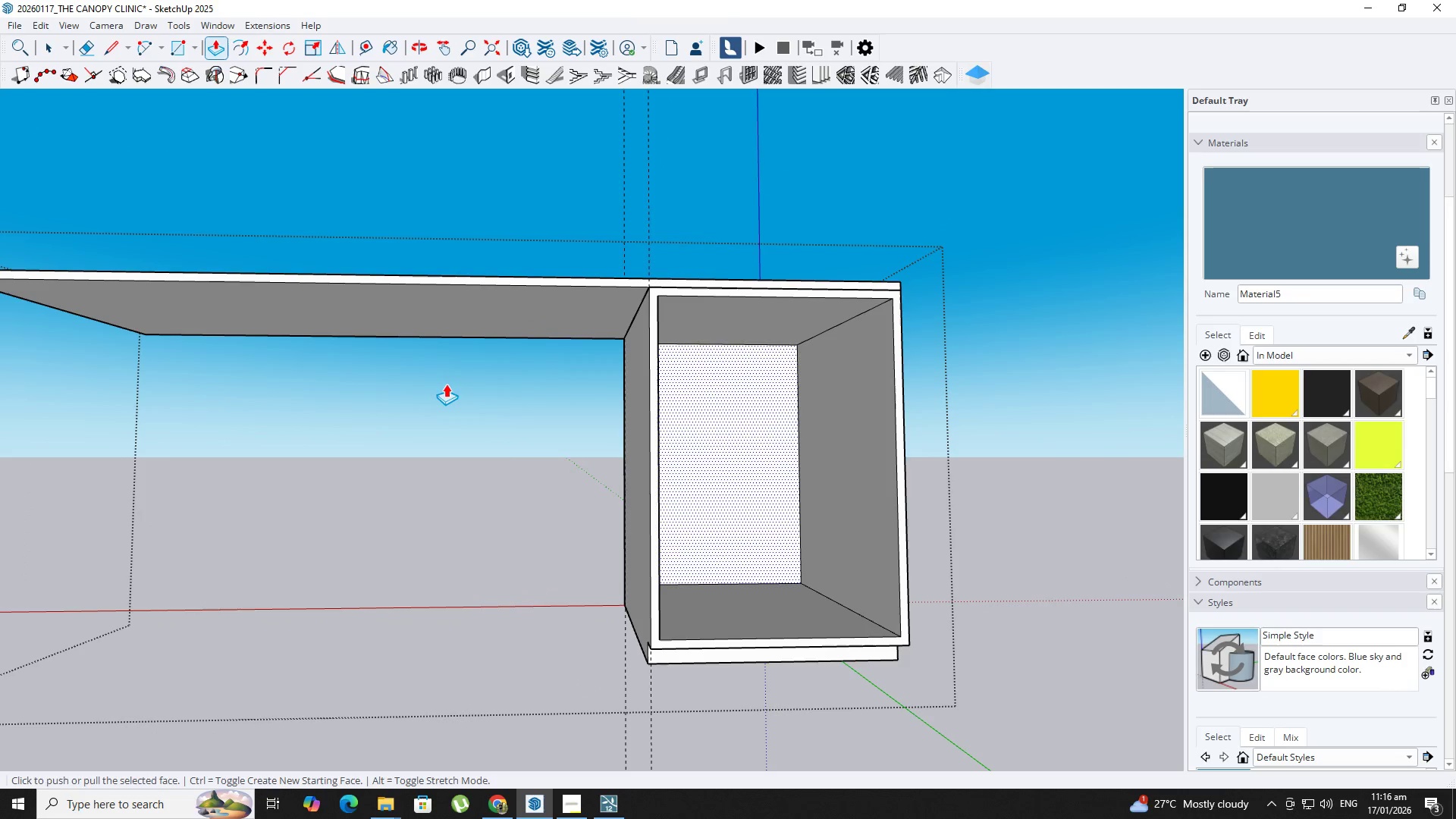 
hold_key(key=ShiftLeft, duration=0.36)
 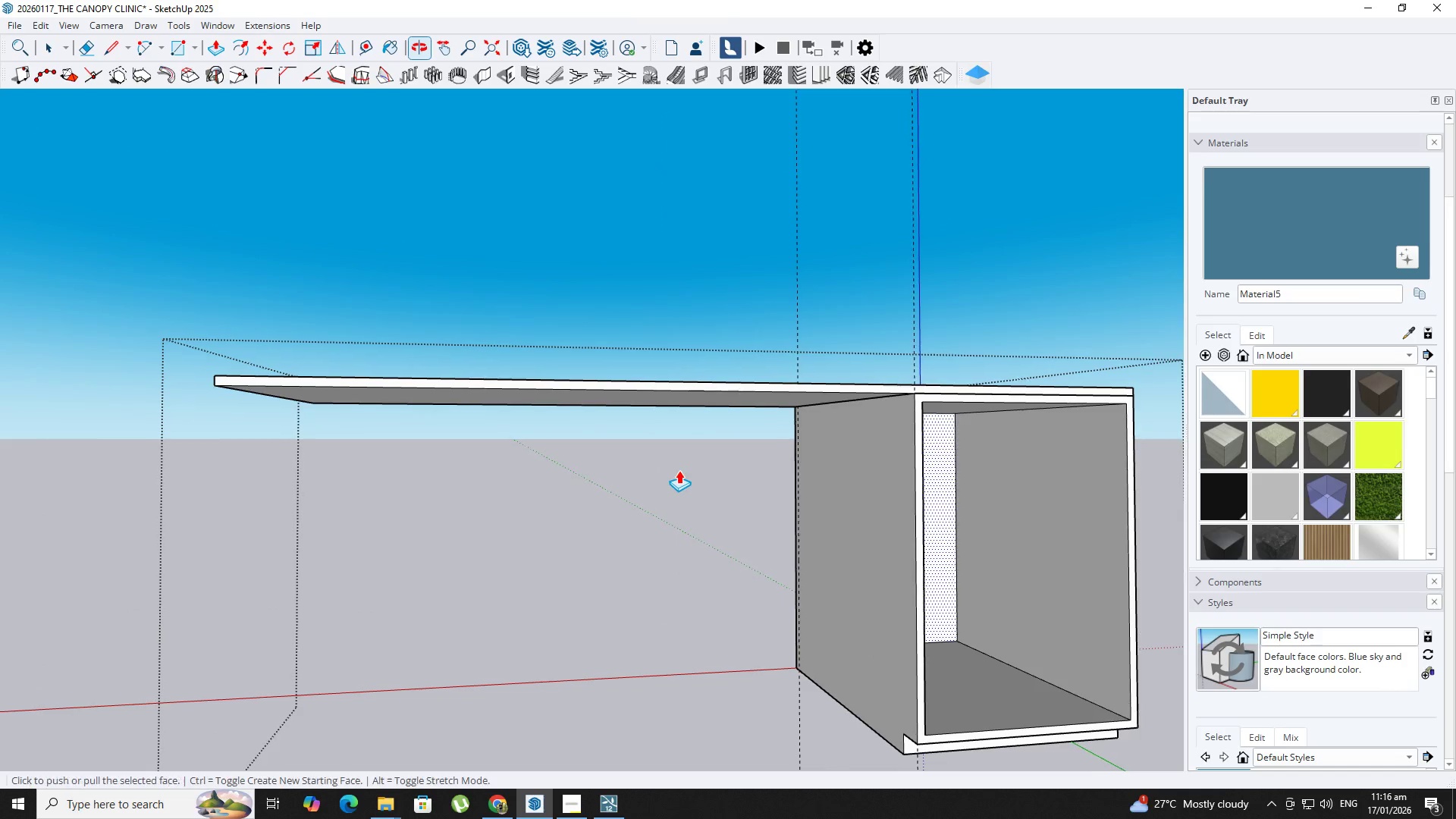 
key(Space)
 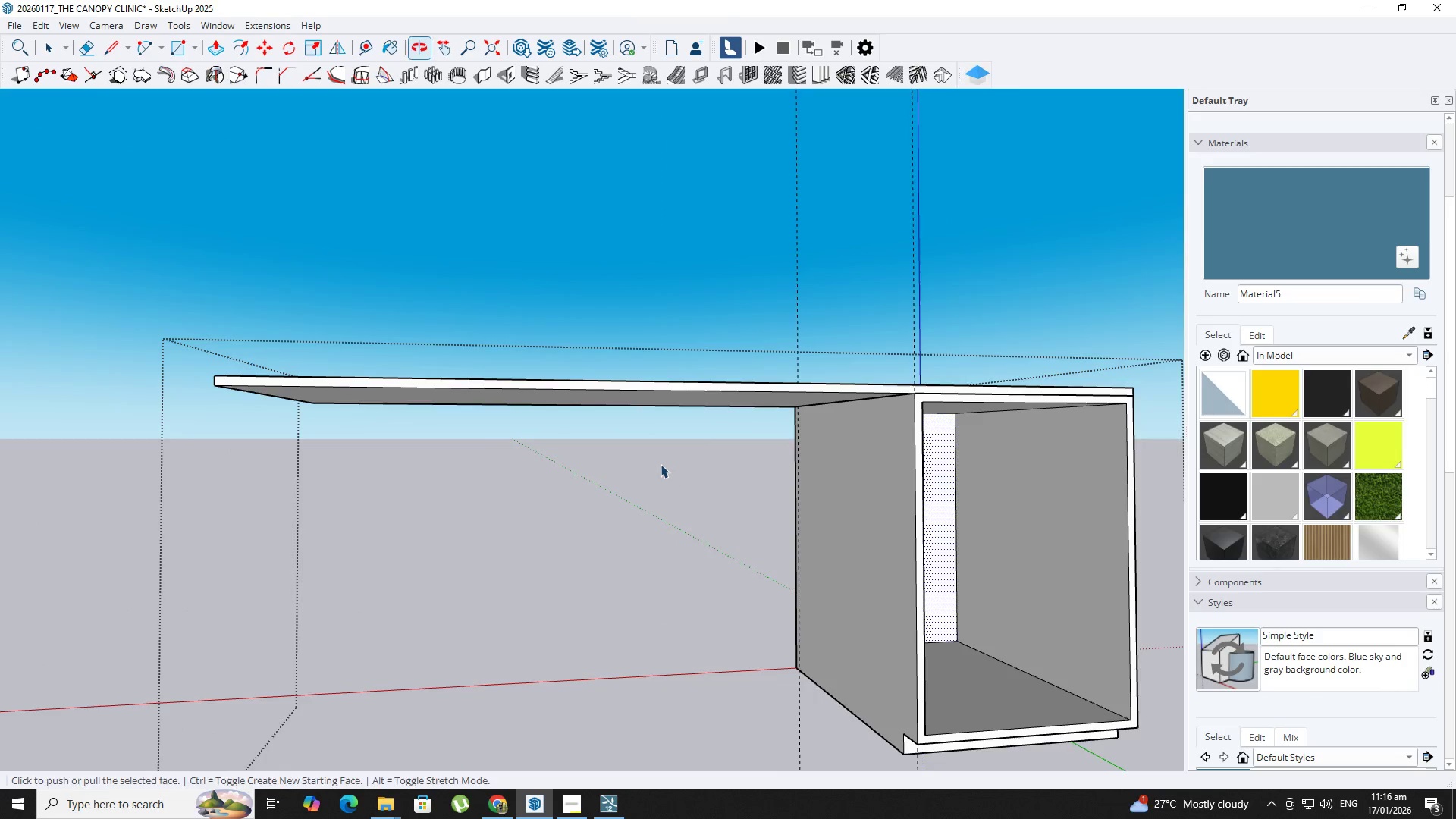 
key(Escape)
 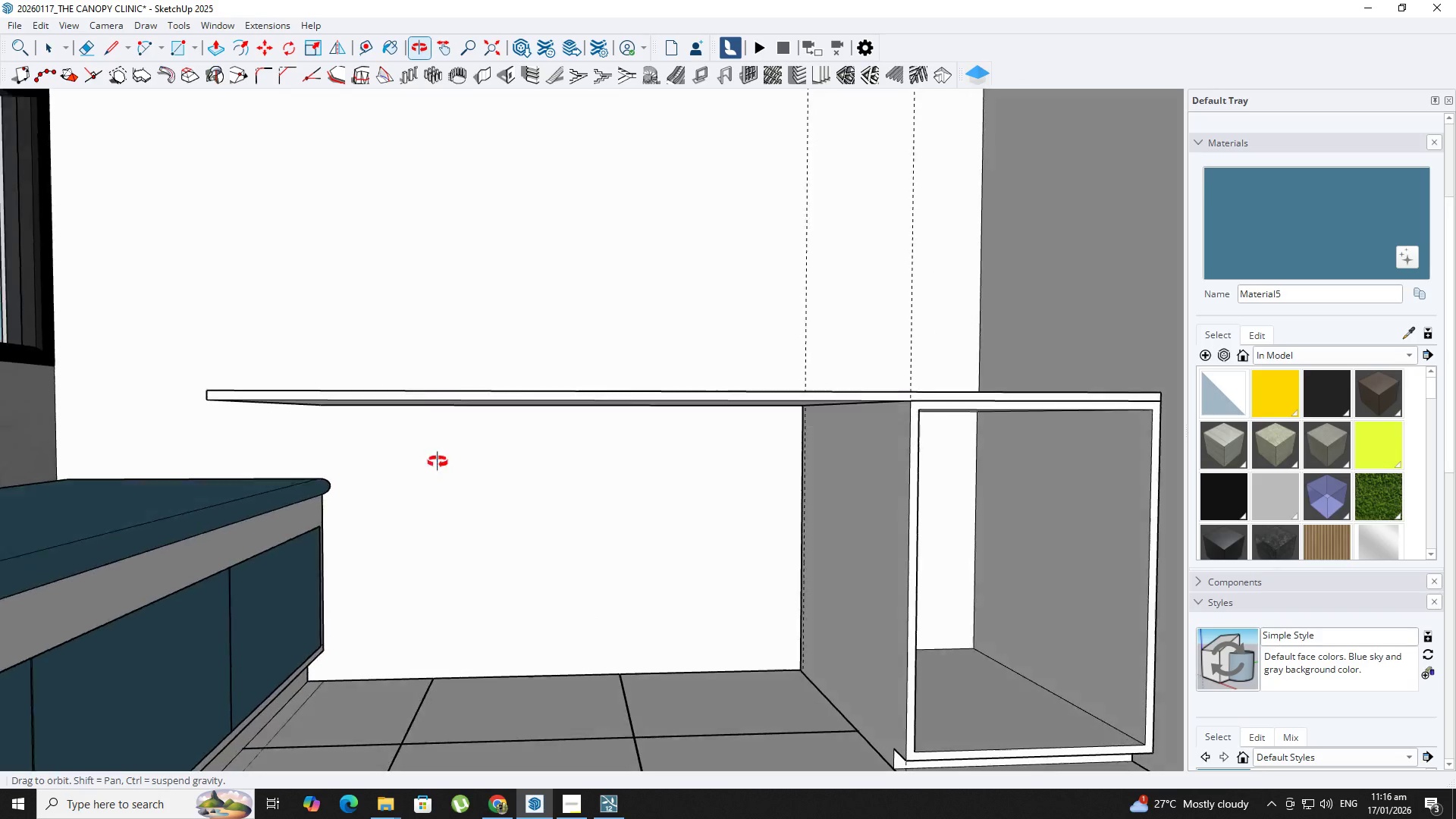 
left_click([633, 377])
 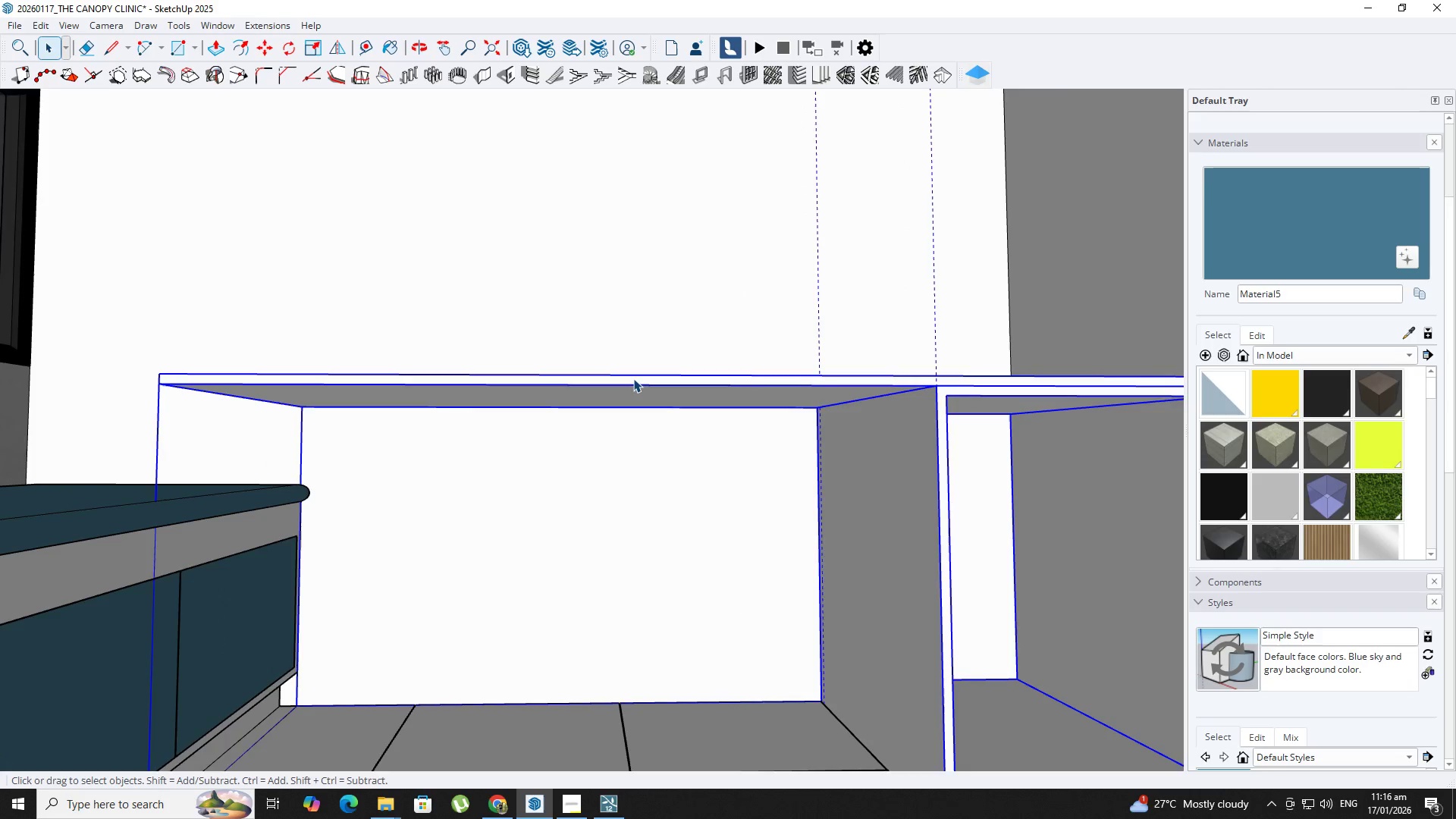 
scroll: coordinate [633, 377], scroll_direction: up, amount: 1.0
 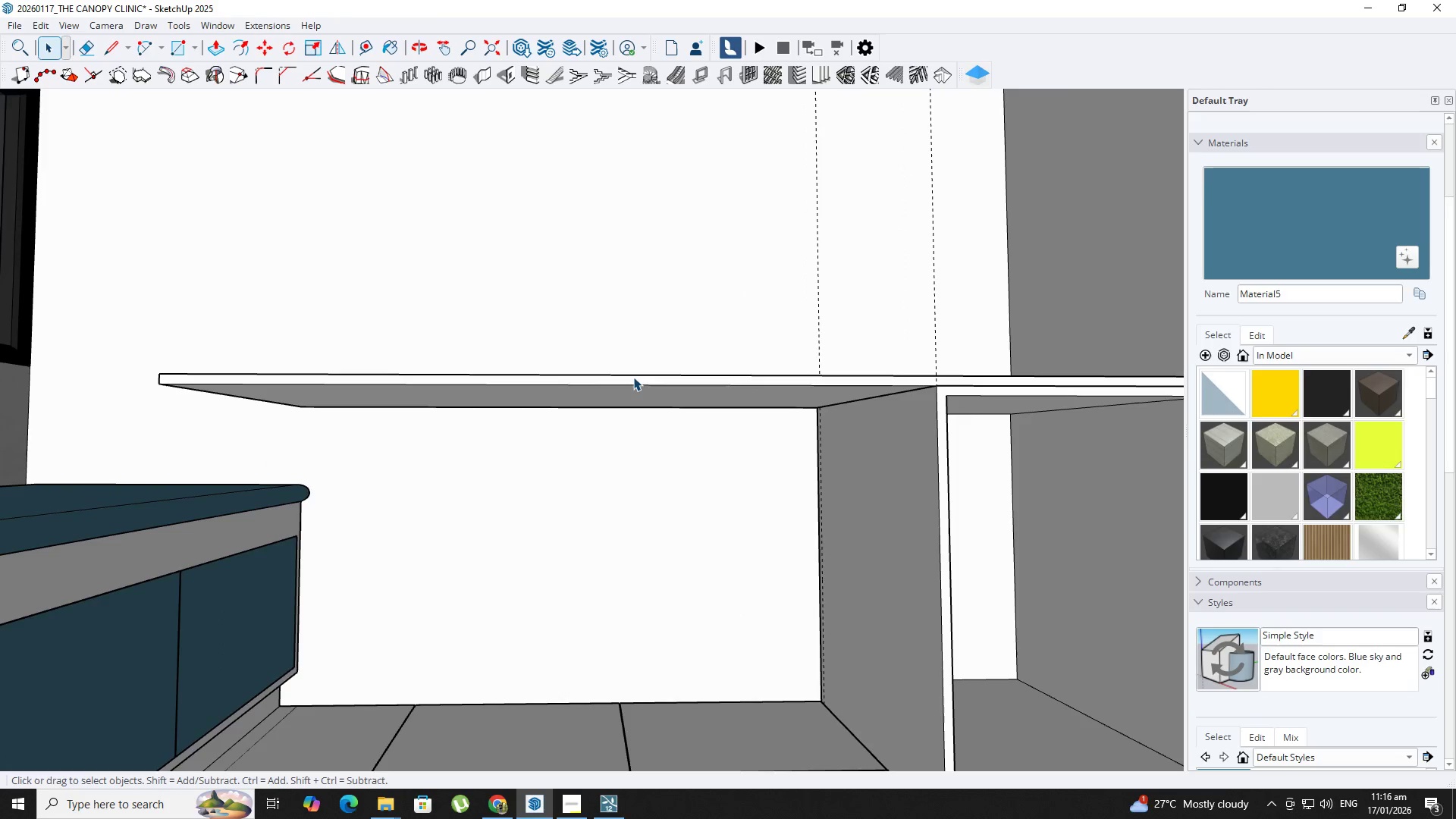 
scroll: coordinate [633, 379], scroll_direction: down, amount: 1.0
 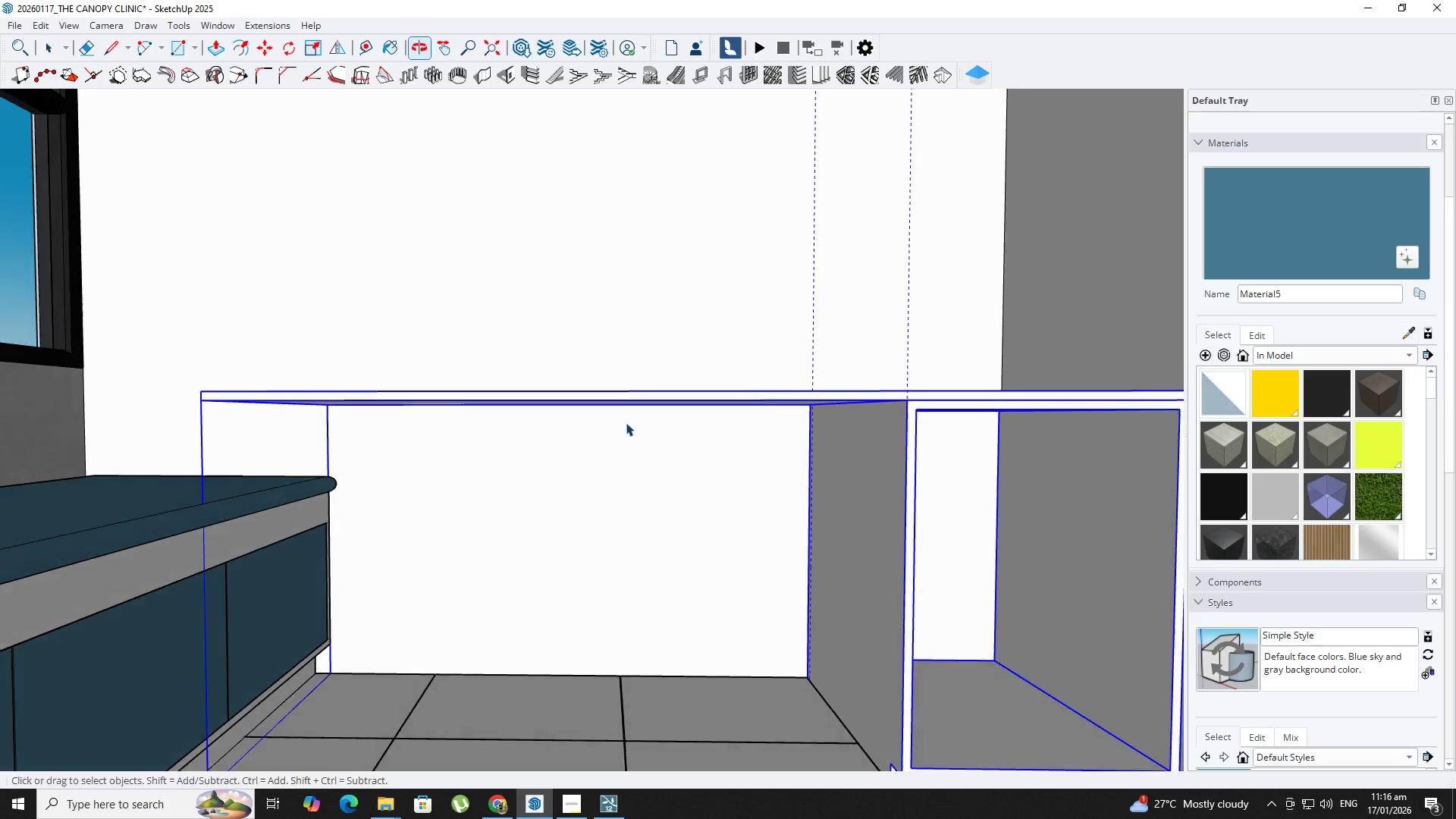 
hold_key(key=ShiftLeft, duration=0.47)
 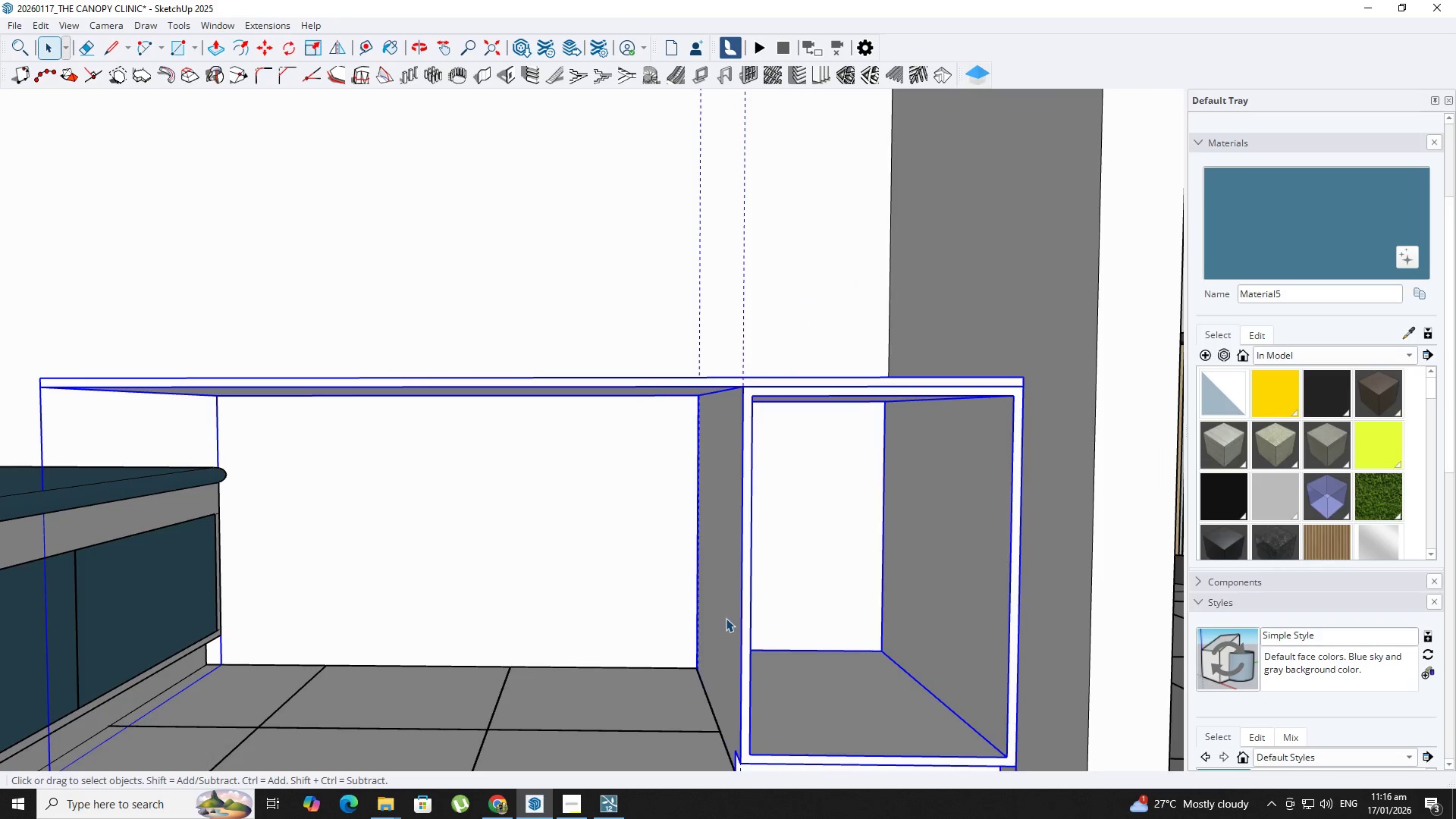 
left_click([727, 619])
 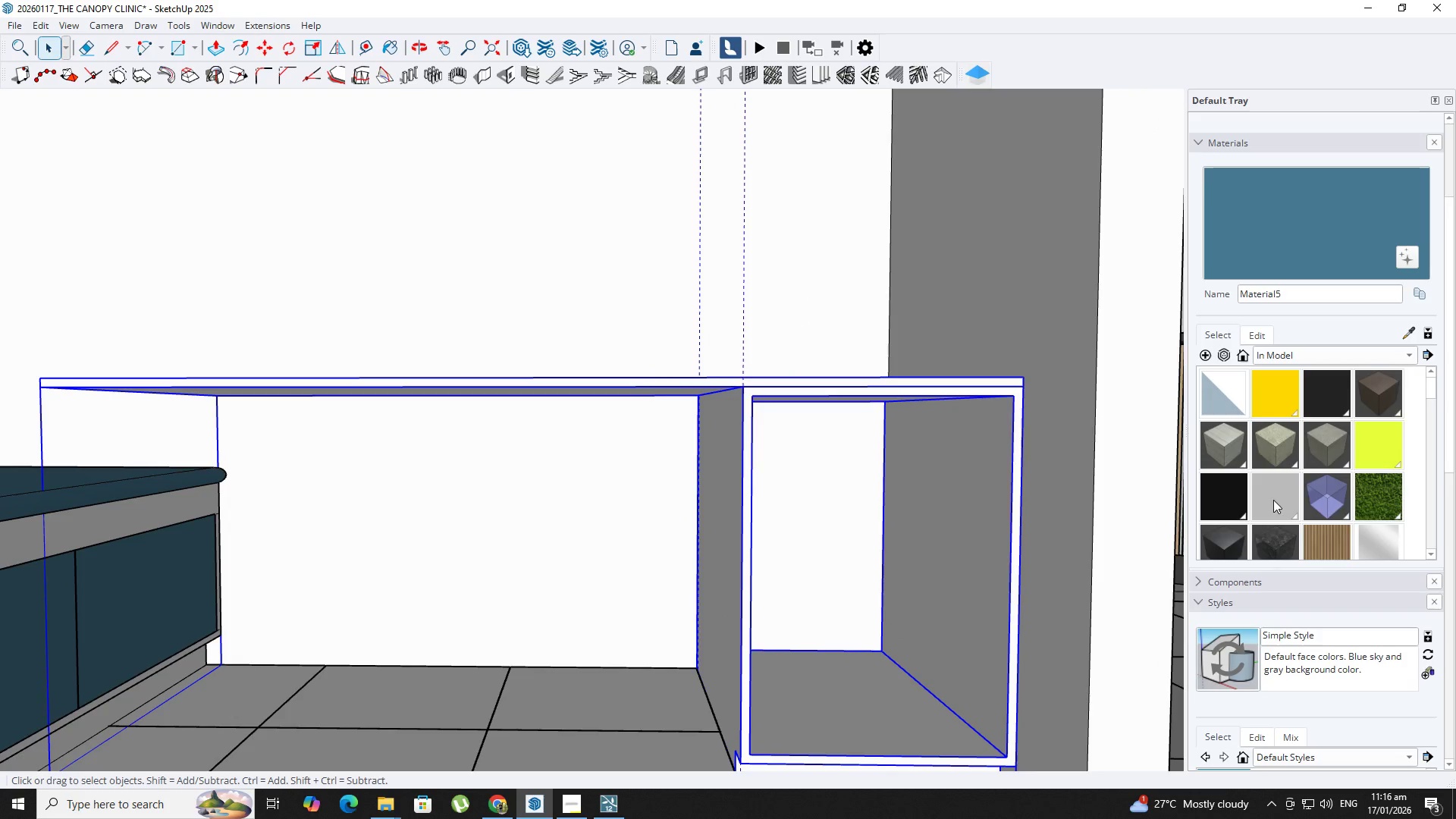 
right_click([987, 550])
 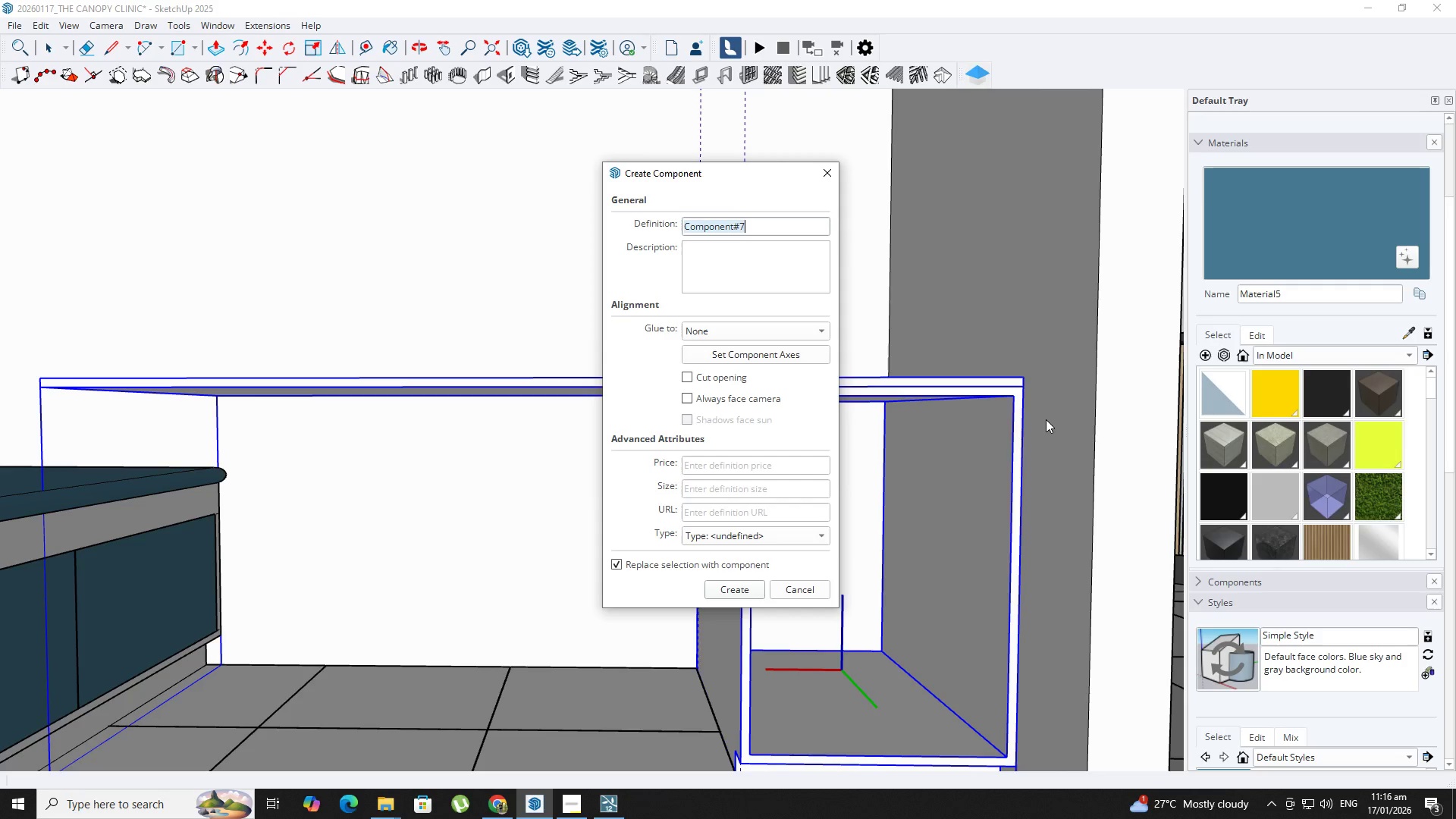 
type(TA)
key(Backspace)
key(Backspace)
type(tav)
key(Backspace)
key(Backspace)
key(Backspace)
key(Backspace)
type(office table)
 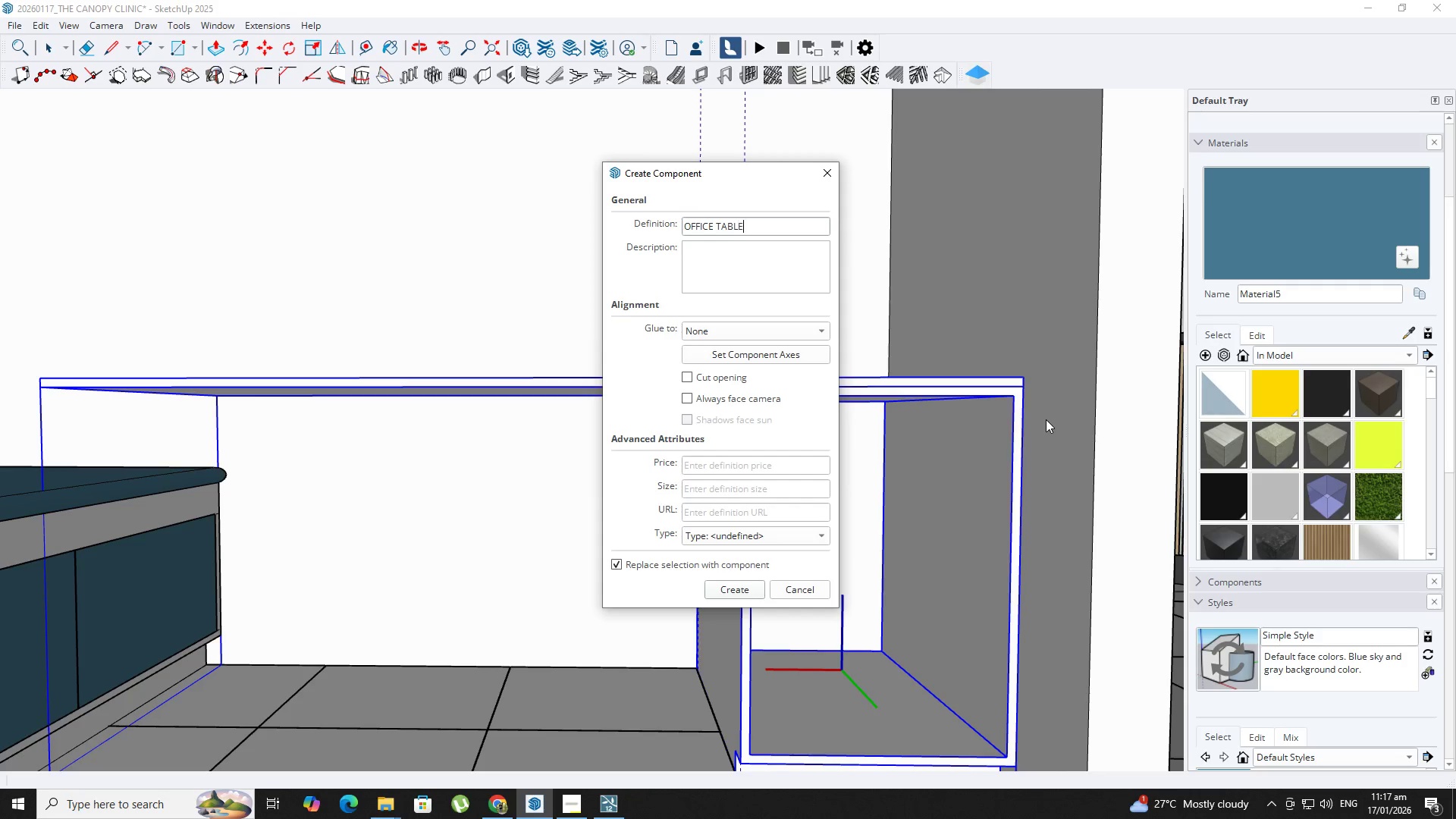 
key(Enter)
 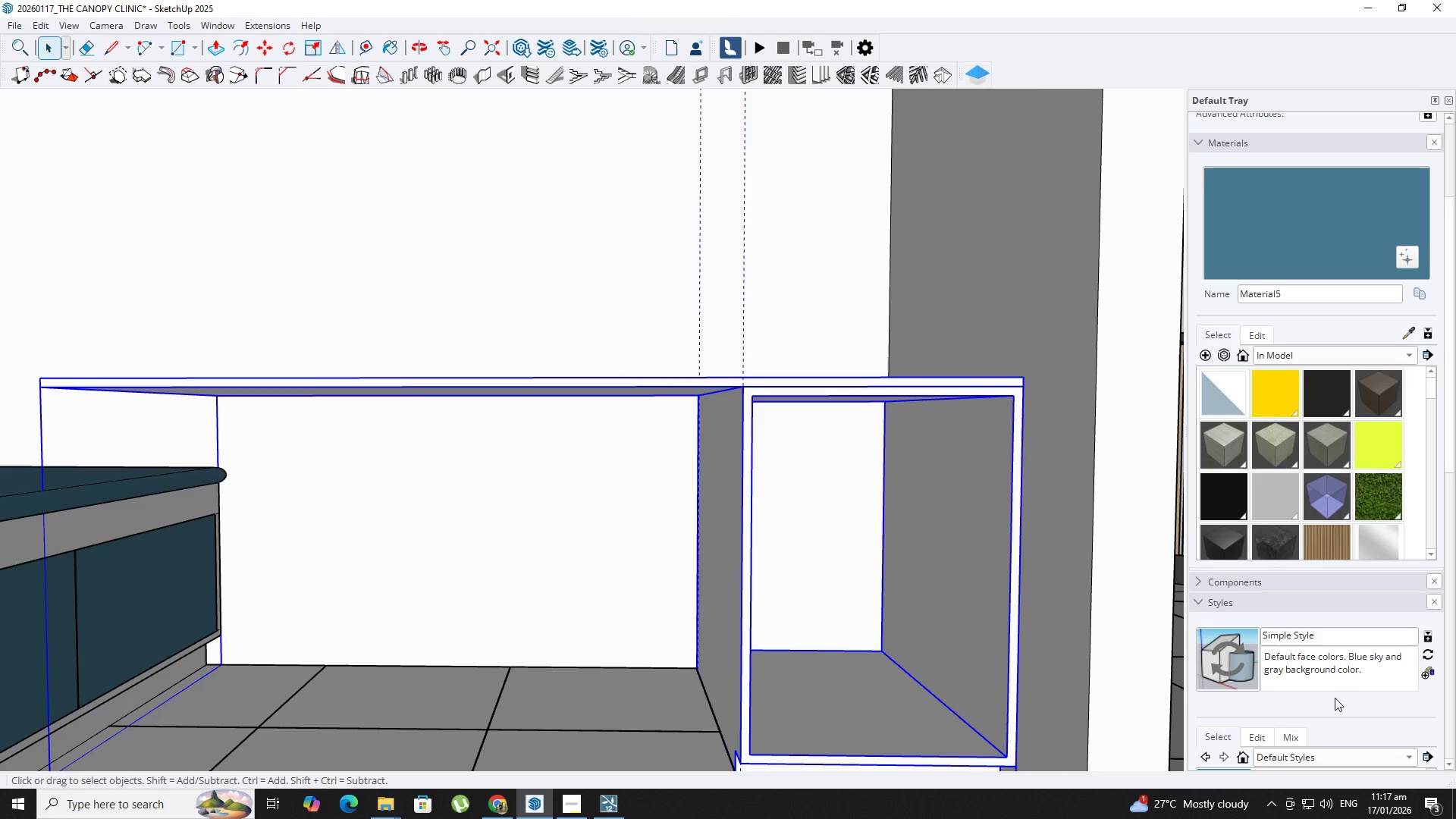 
scroll: coordinate [1316, 726], scroll_direction: down, amount: 12.0
 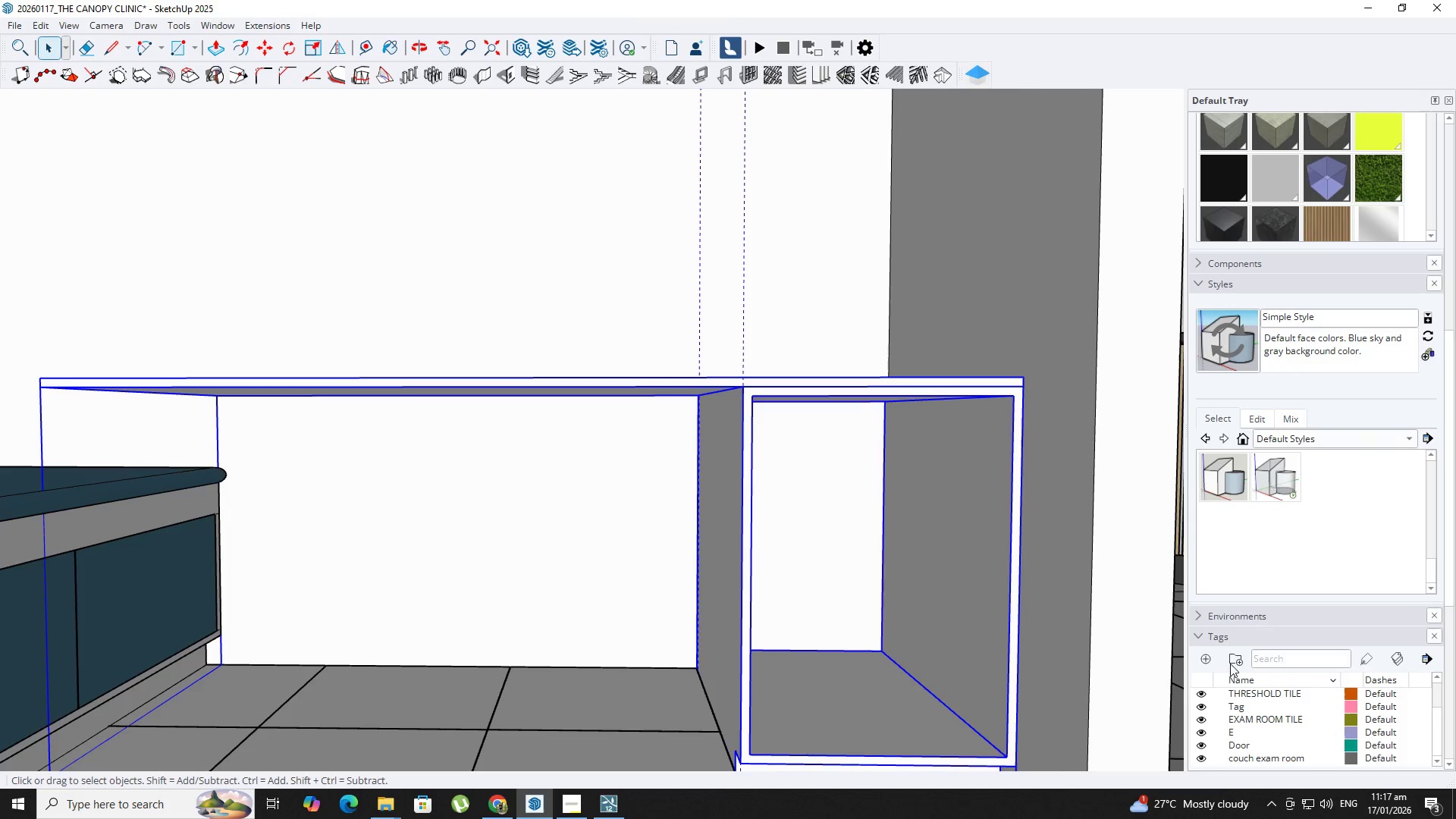 
left_click([1229, 659])
 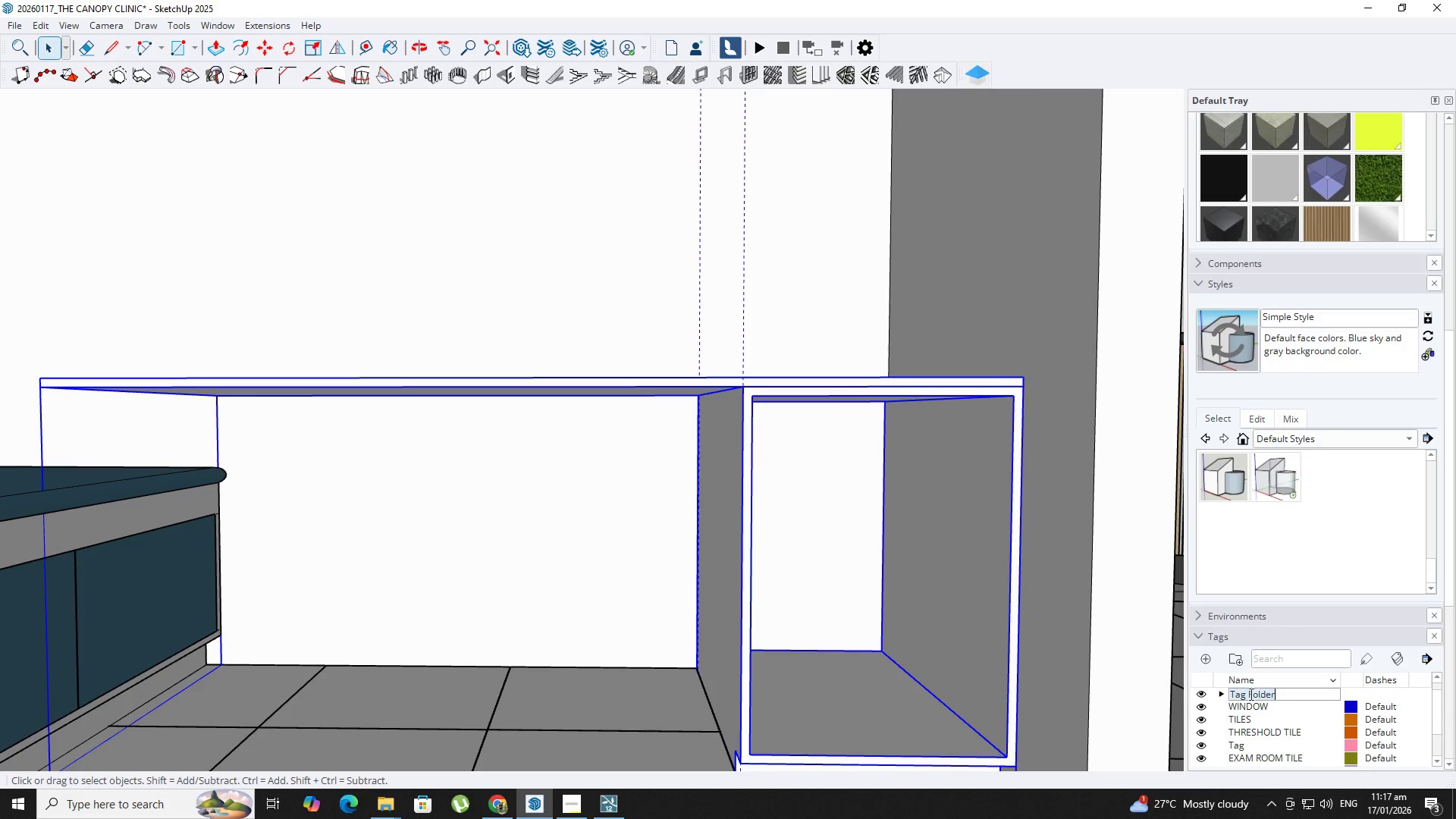 
key(Control+Z)
 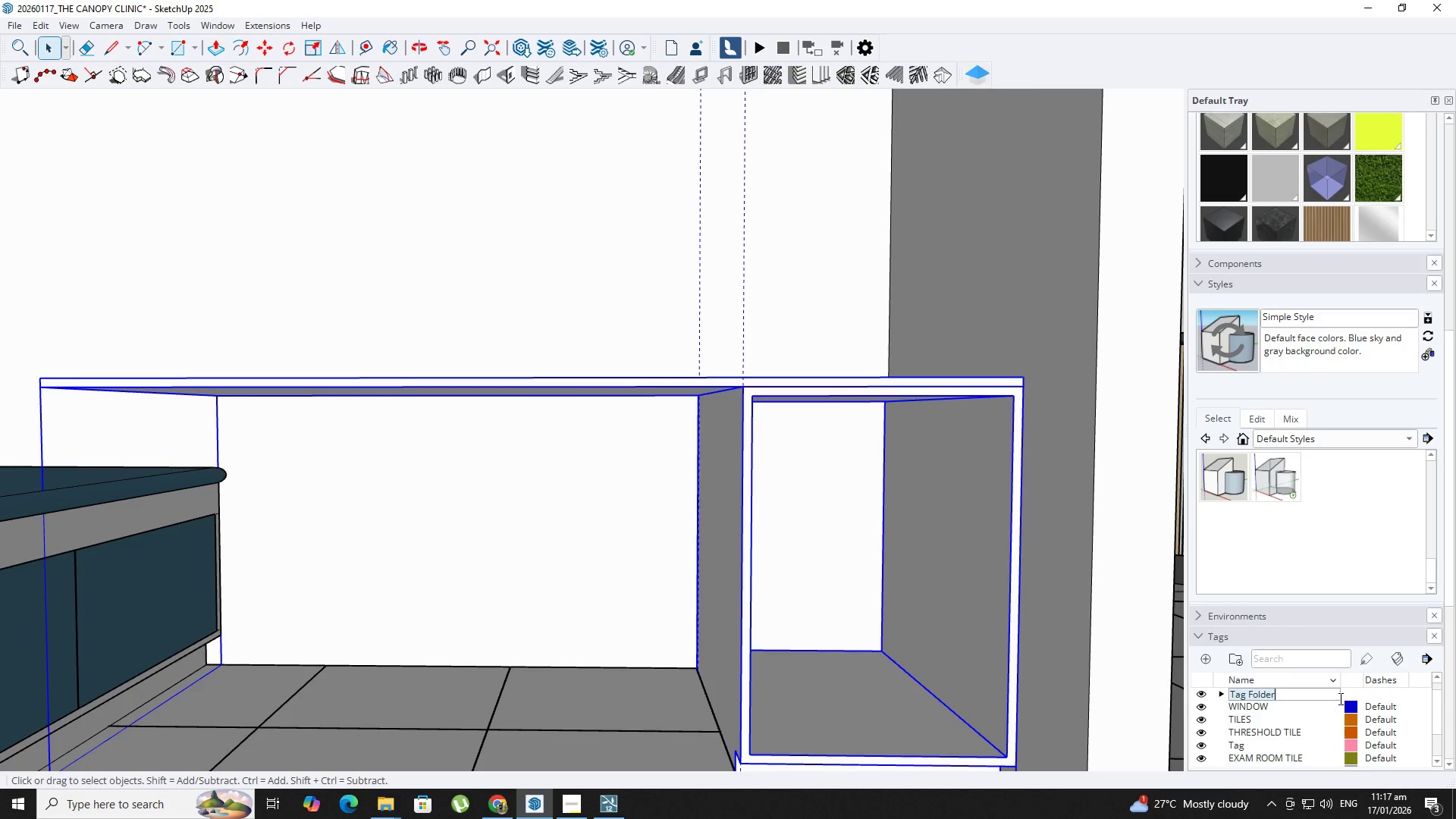 
left_click([1348, 696])
 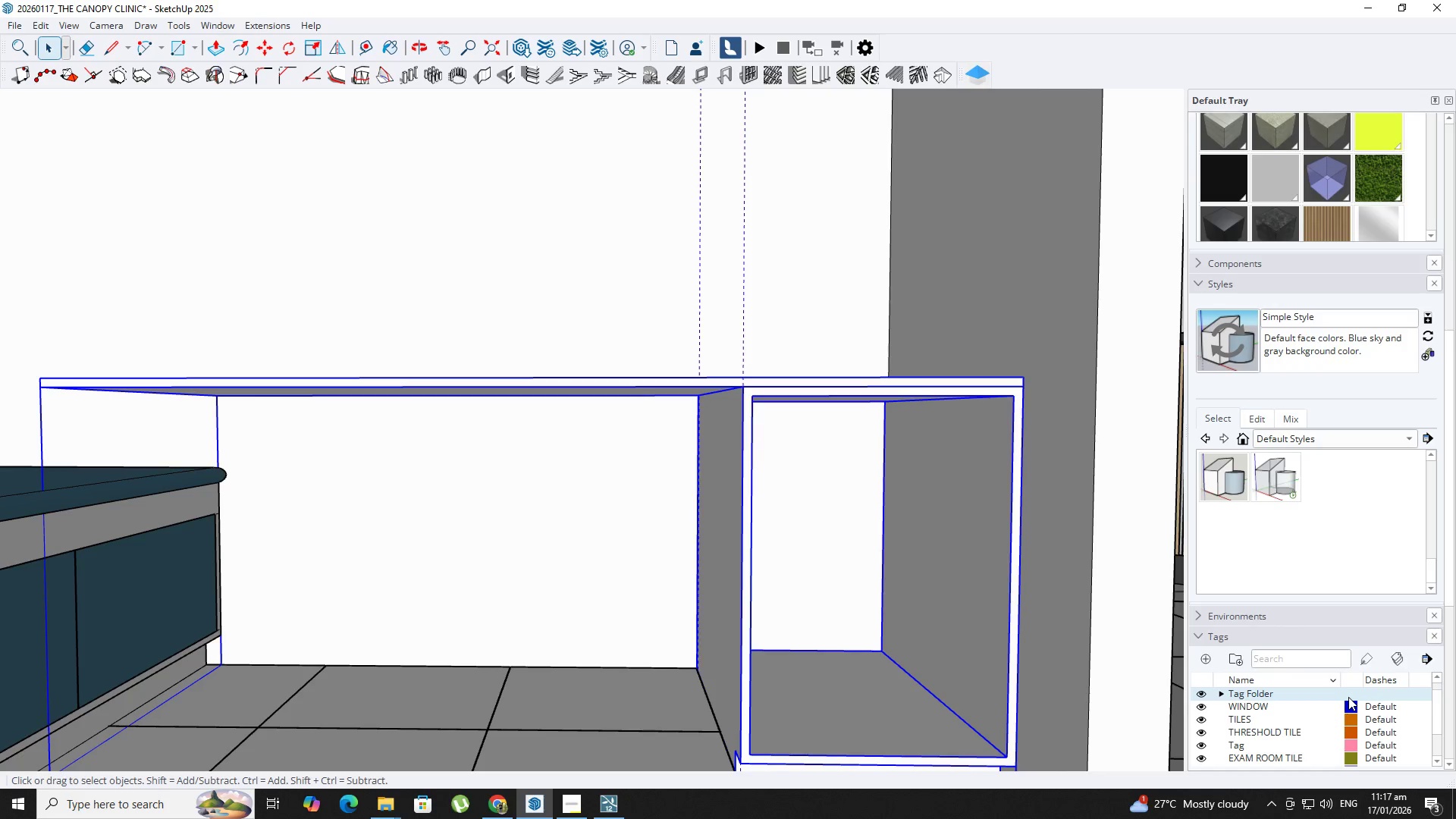 
key(Delete)
 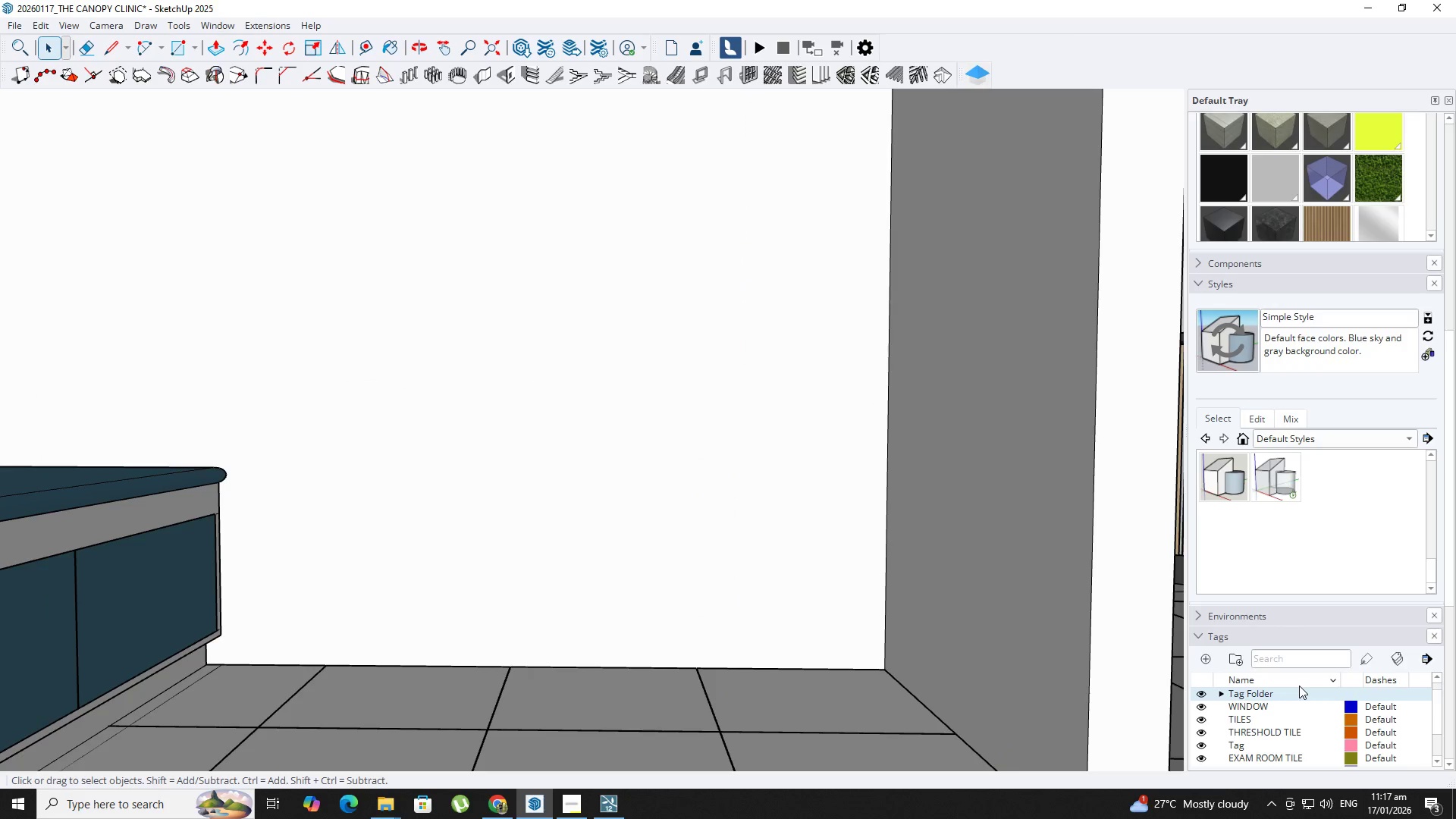 
key(Control+Z)
 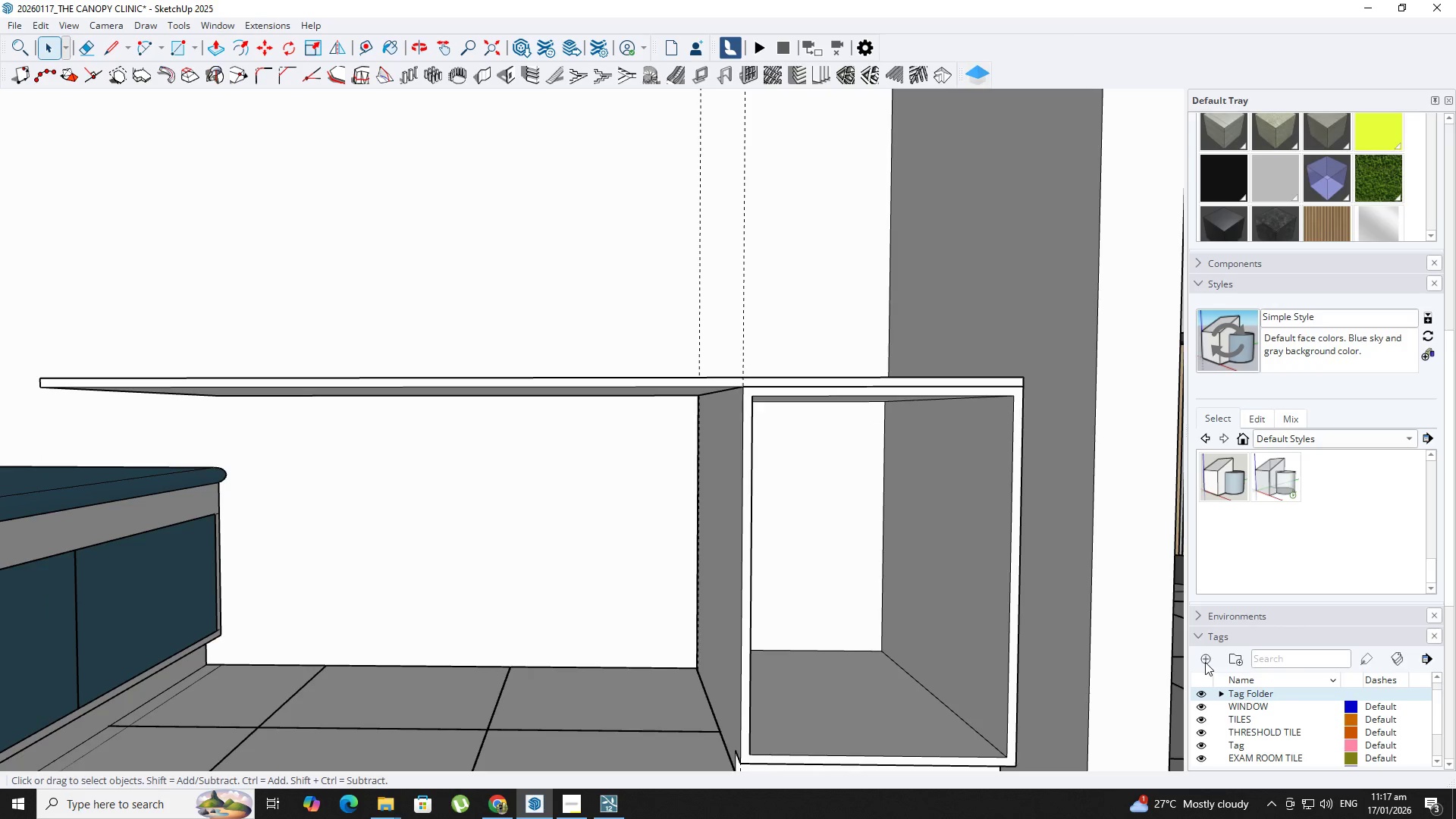 
left_click([1205, 662])
 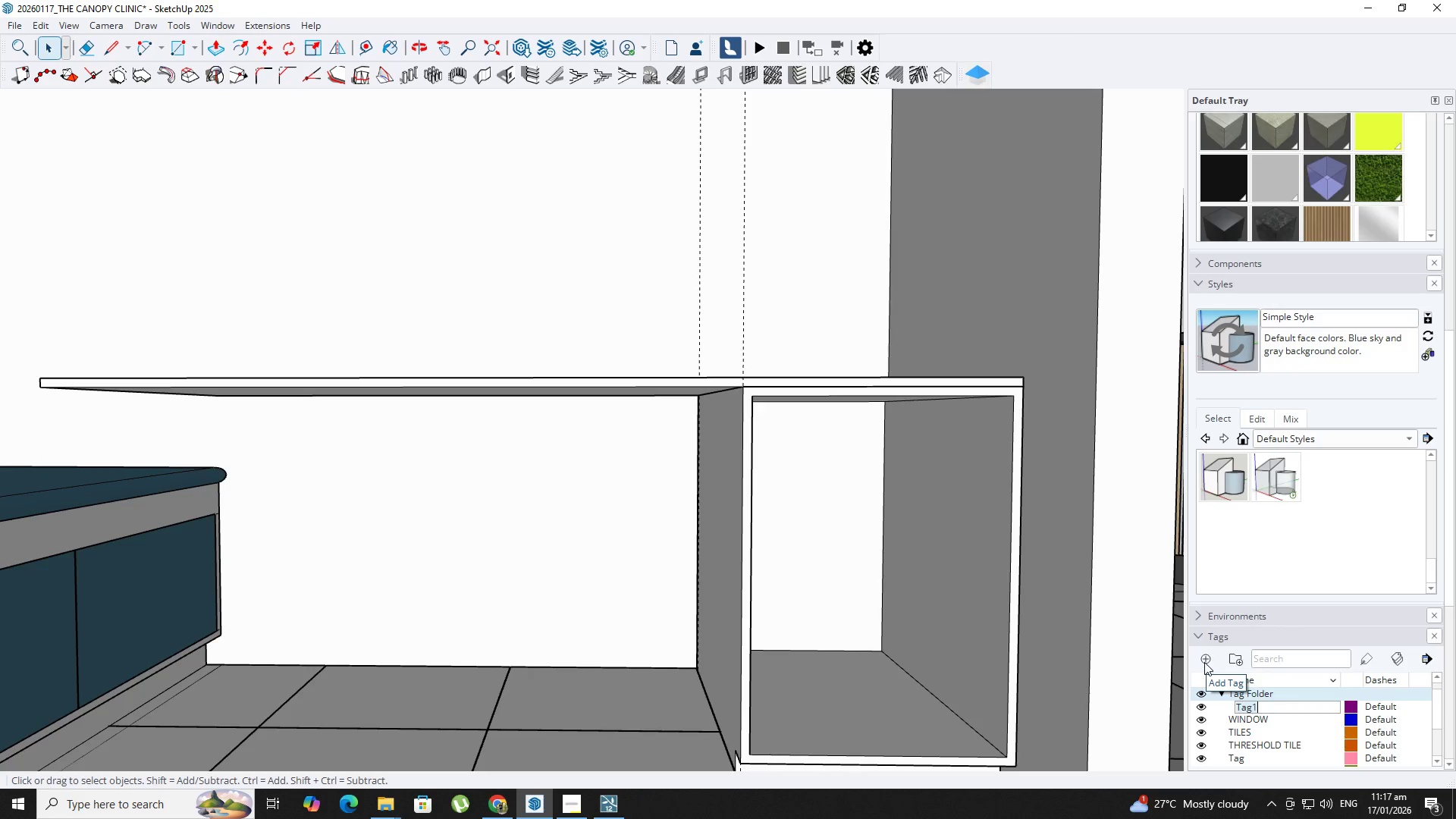 
key(Control+Z)
 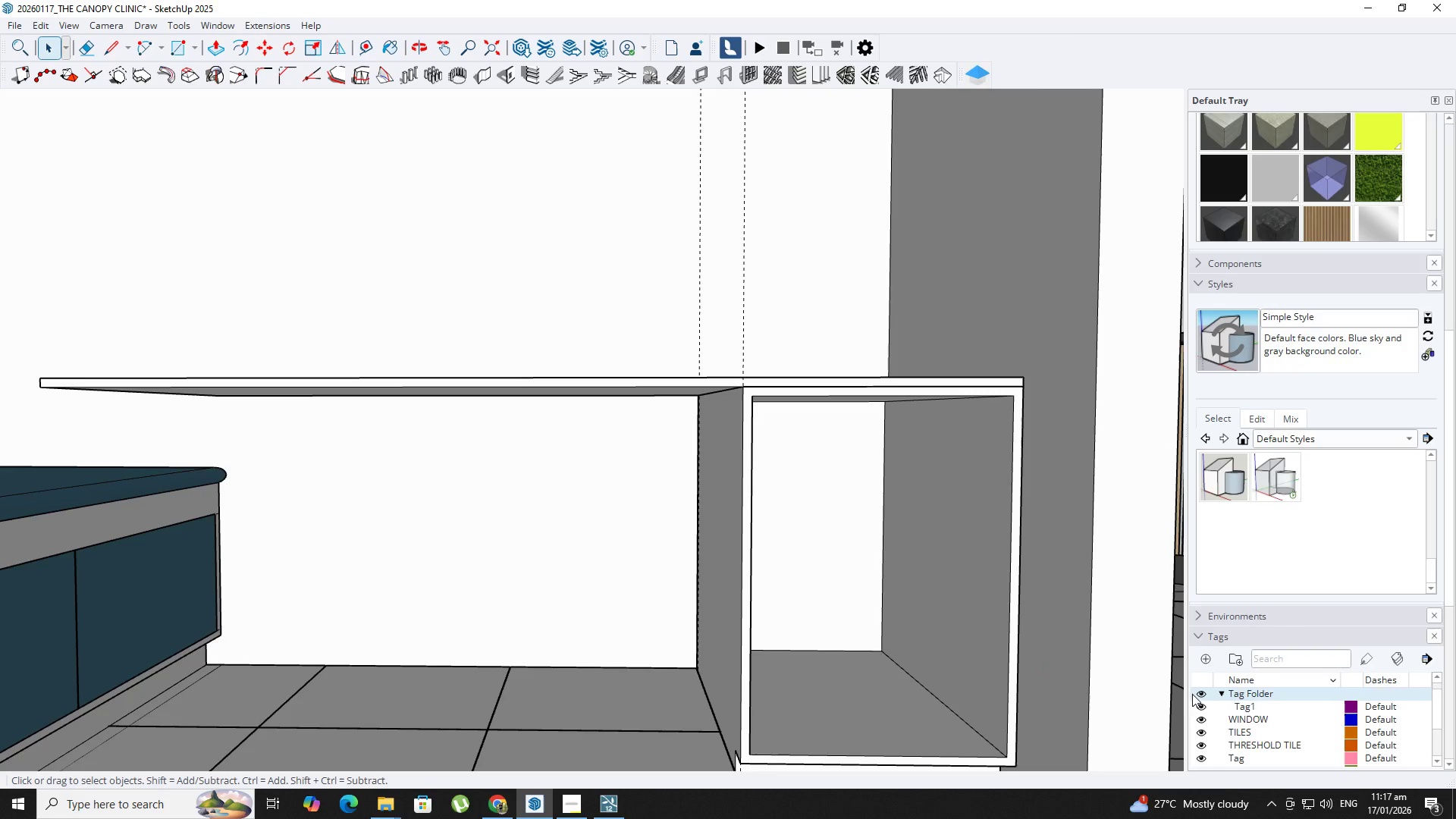 
left_click([1267, 713])
 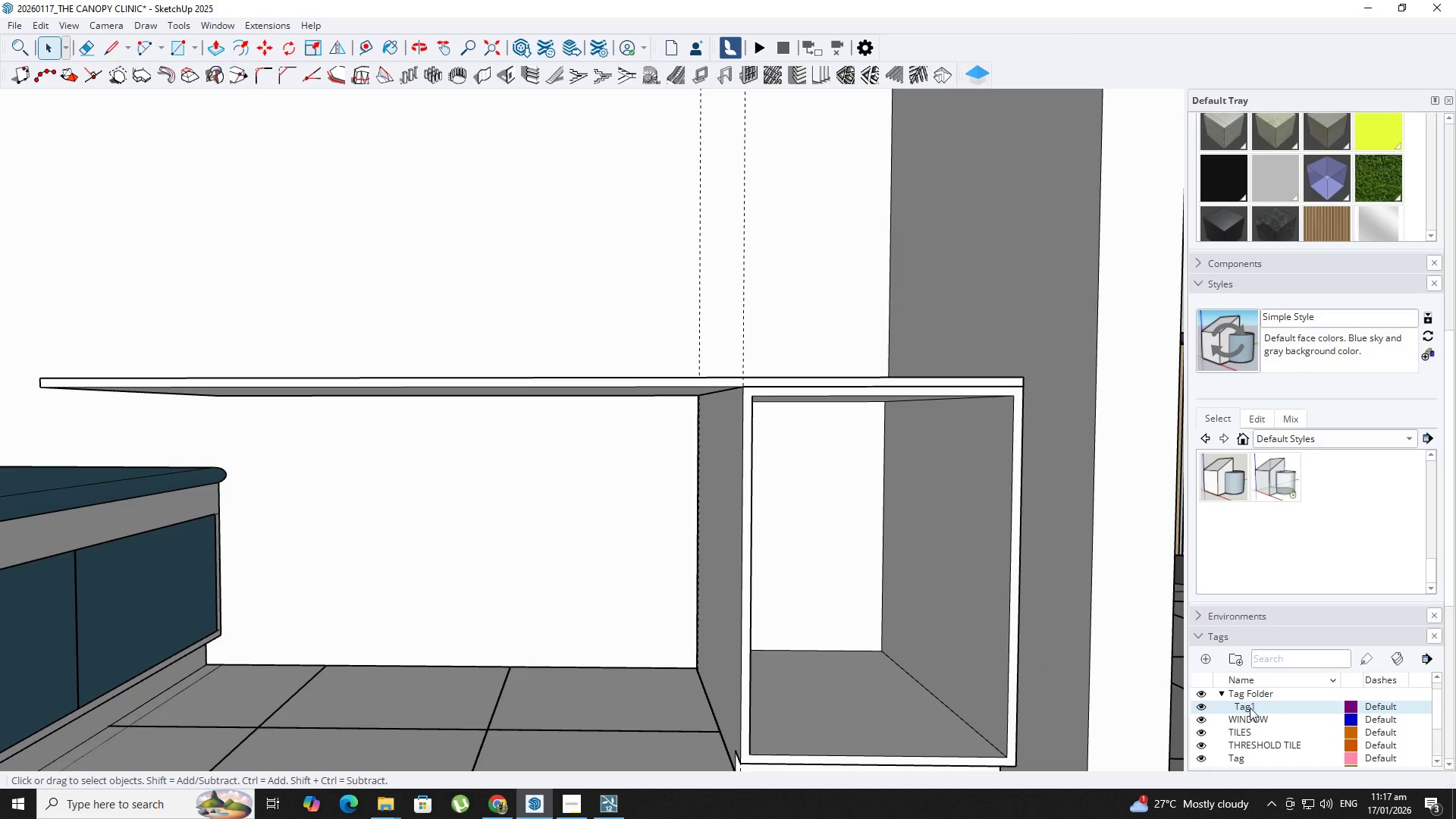 
key(Delete)
 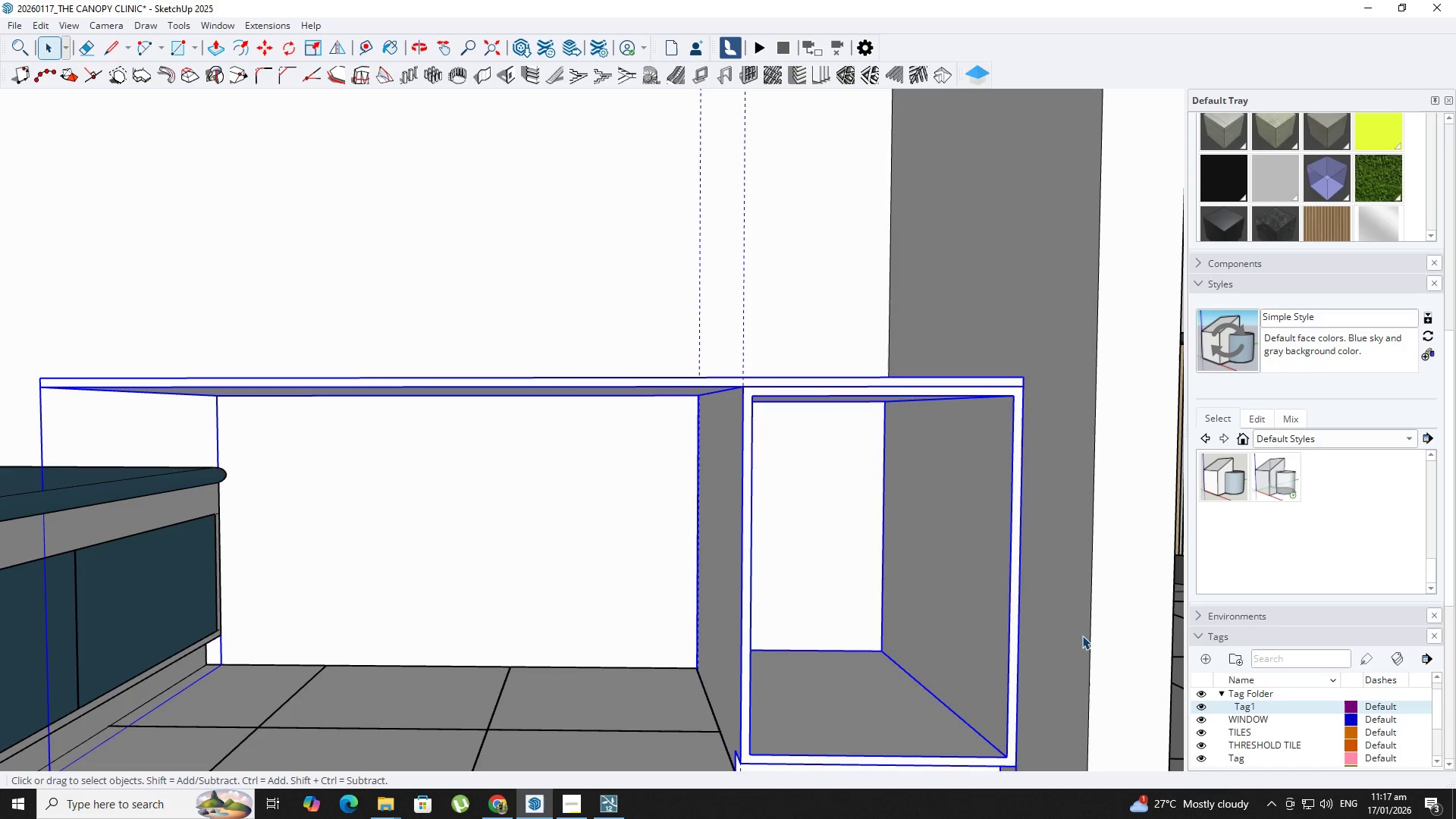 
left_click([1206, 657])
 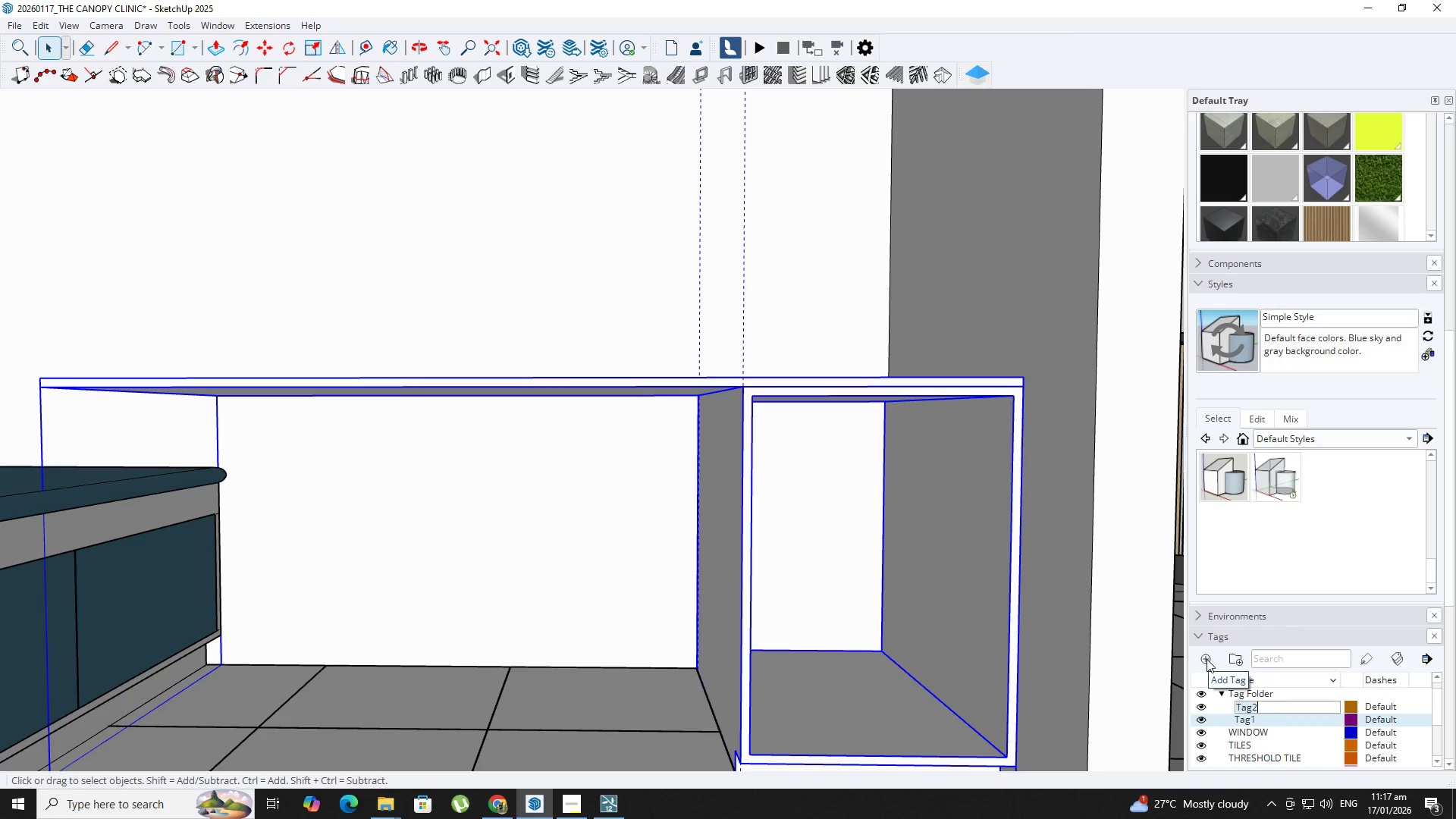 
type(ta)
key(Backspace)
type(able exam room)
 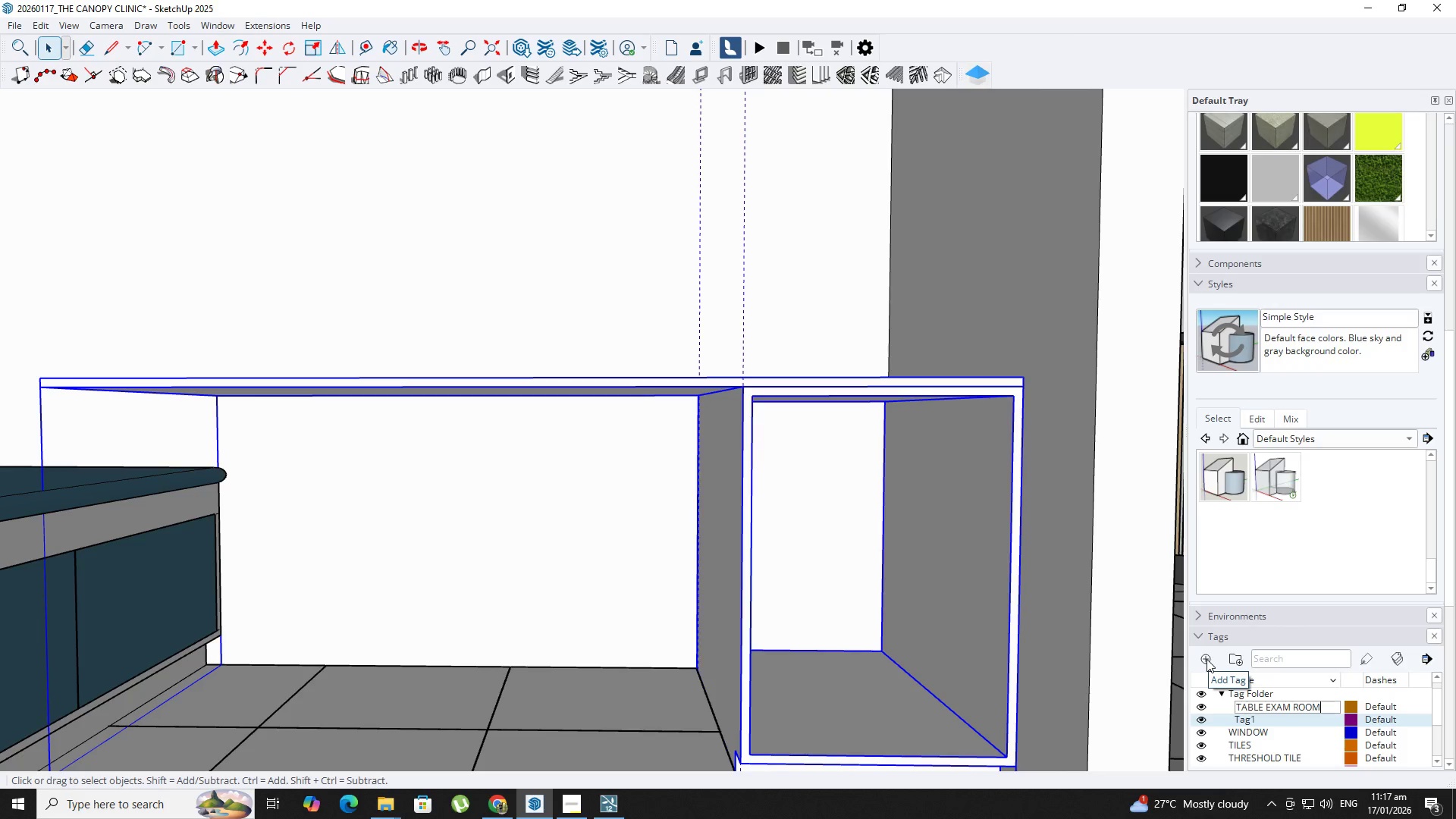 
key(Enter)
 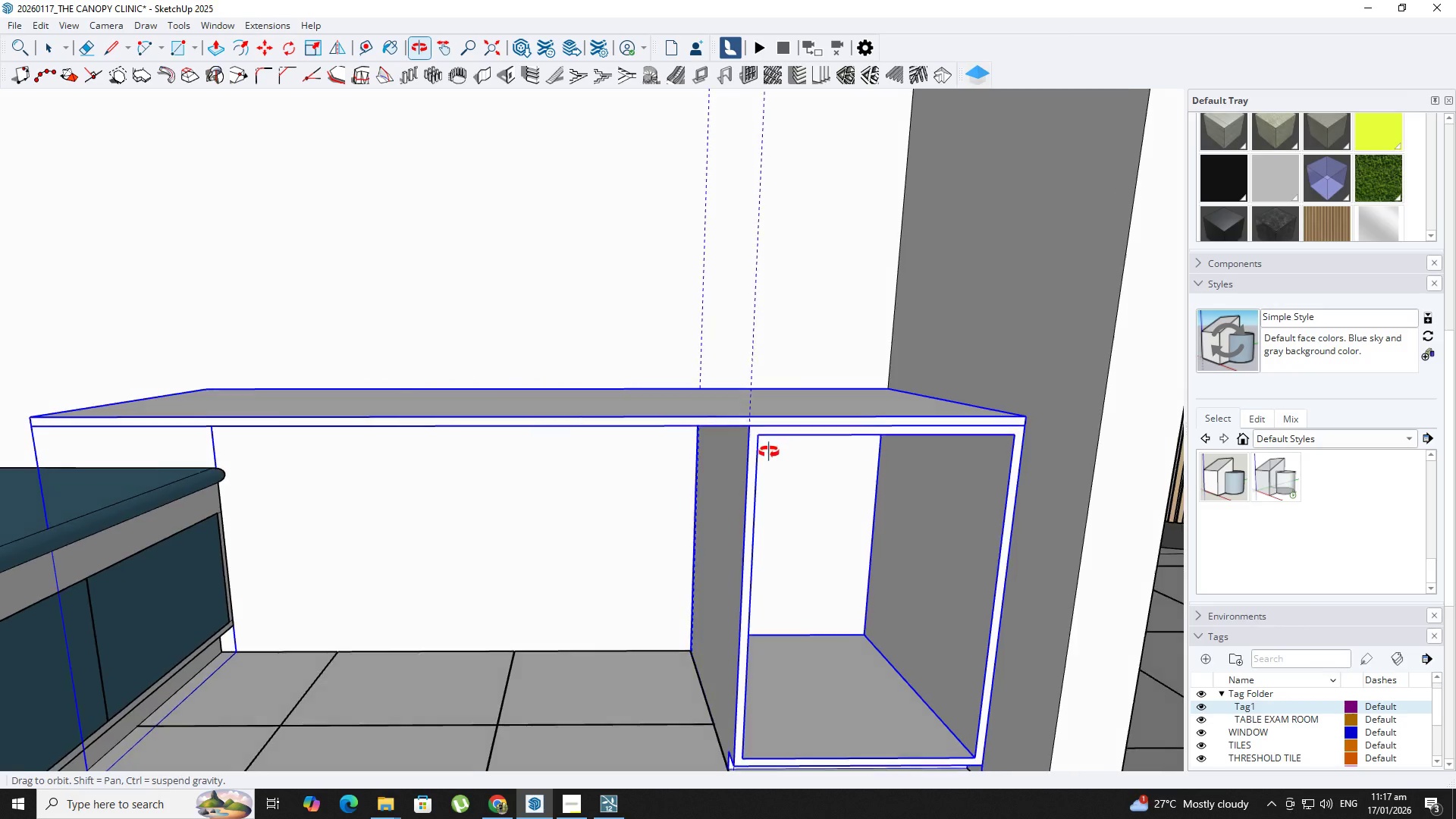 
key(Space)
 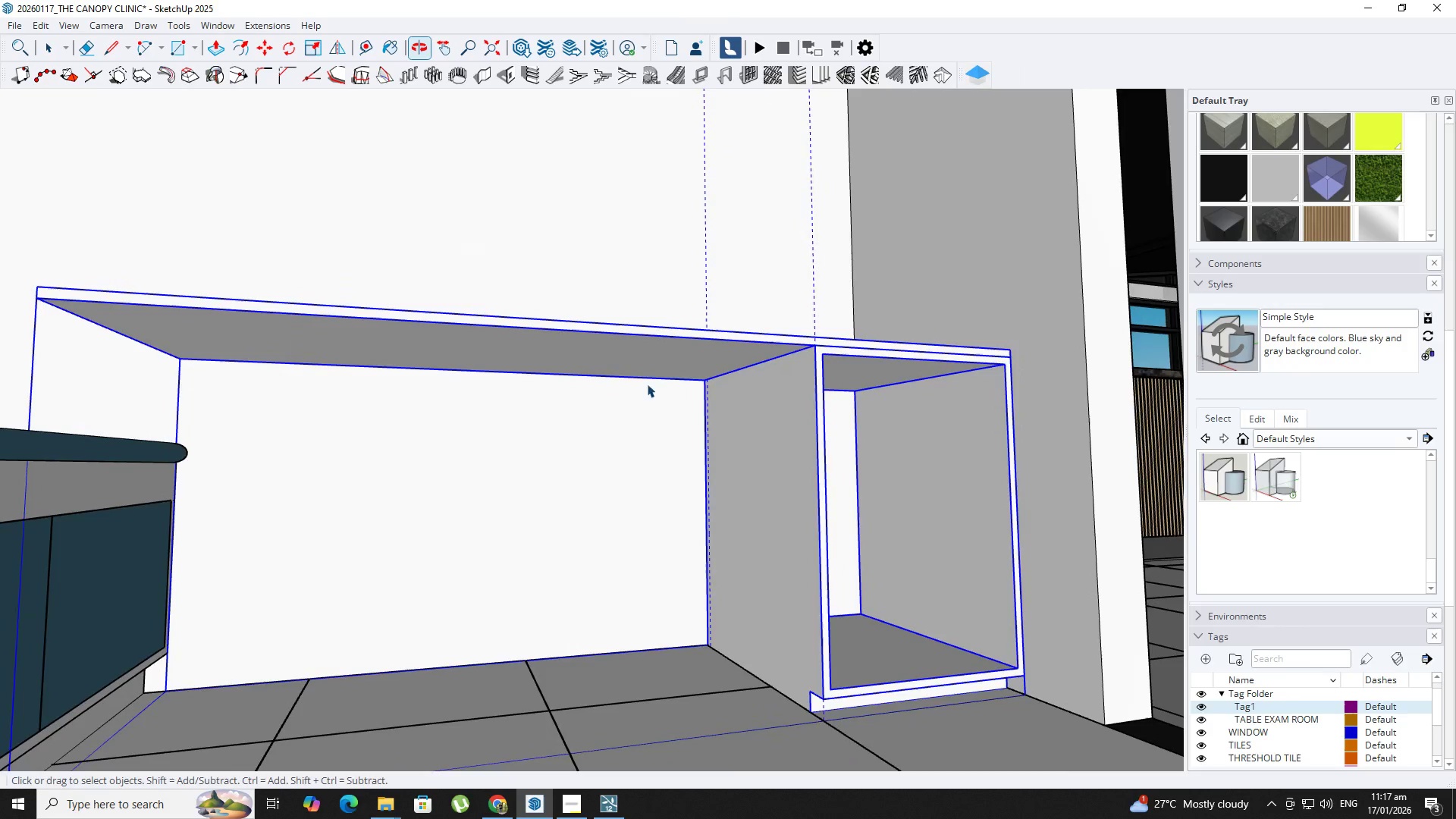 
double_click([522, 351])
 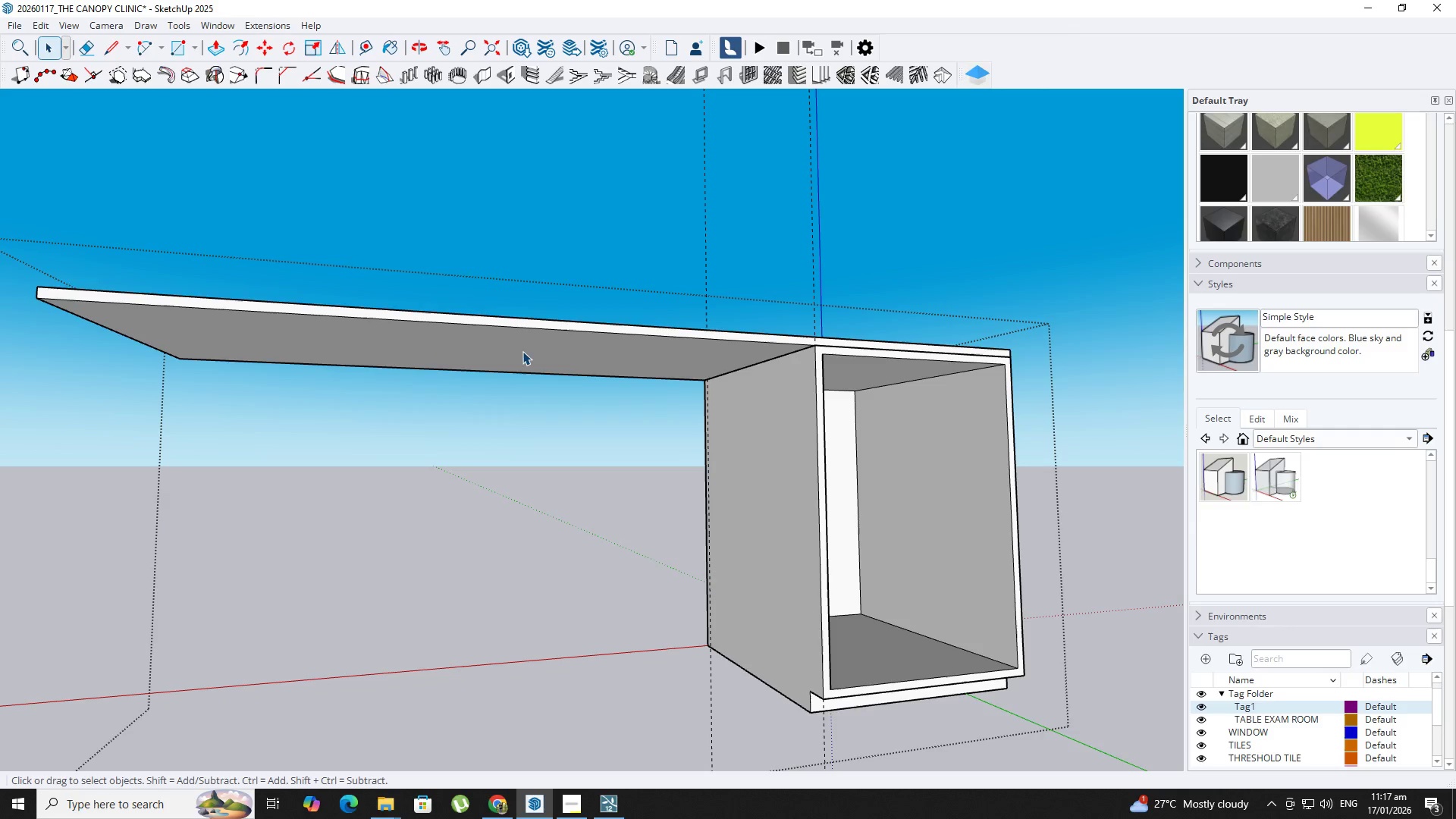 
triple_click([522, 351])
 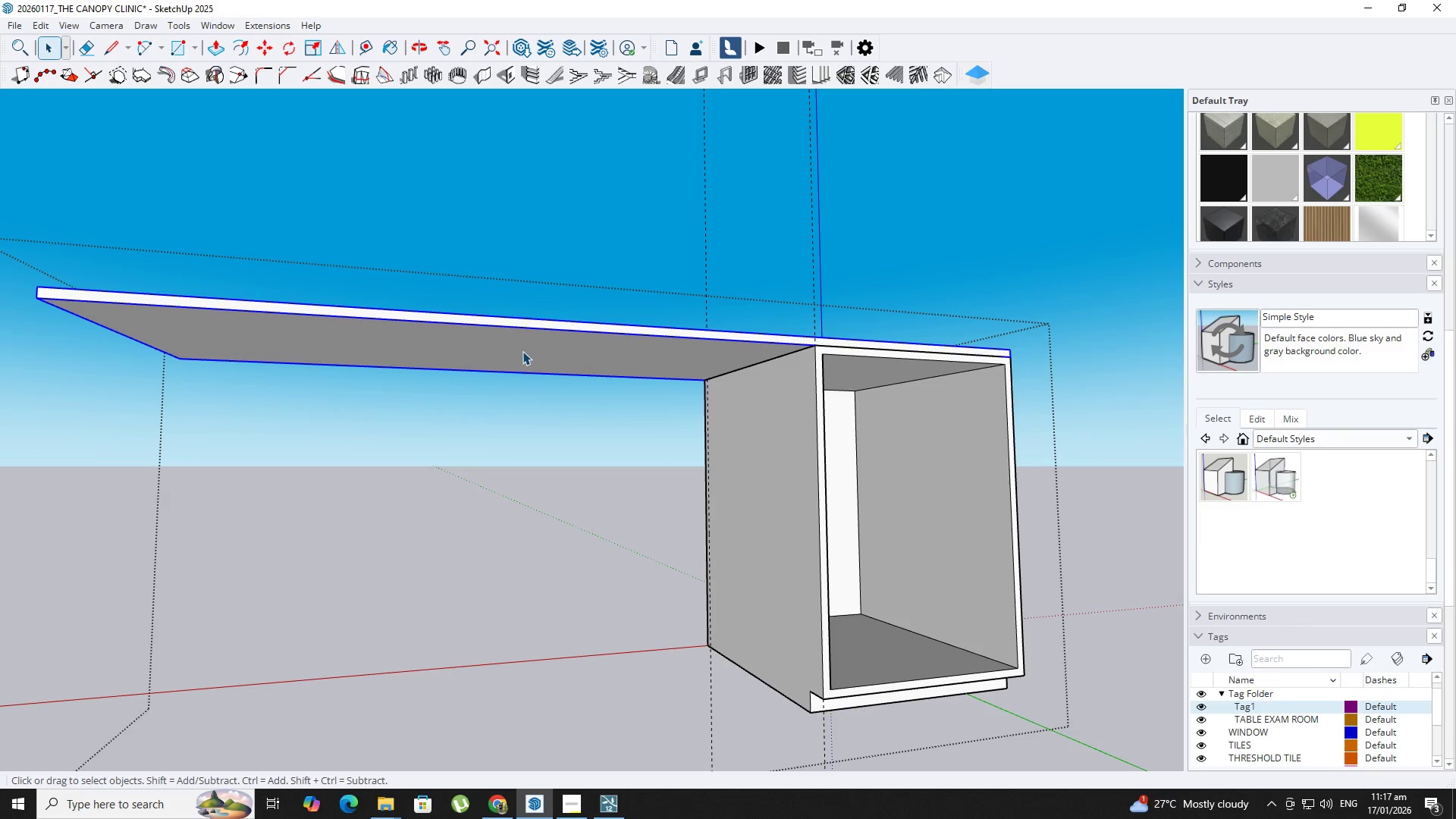 
triple_click([522, 352])
 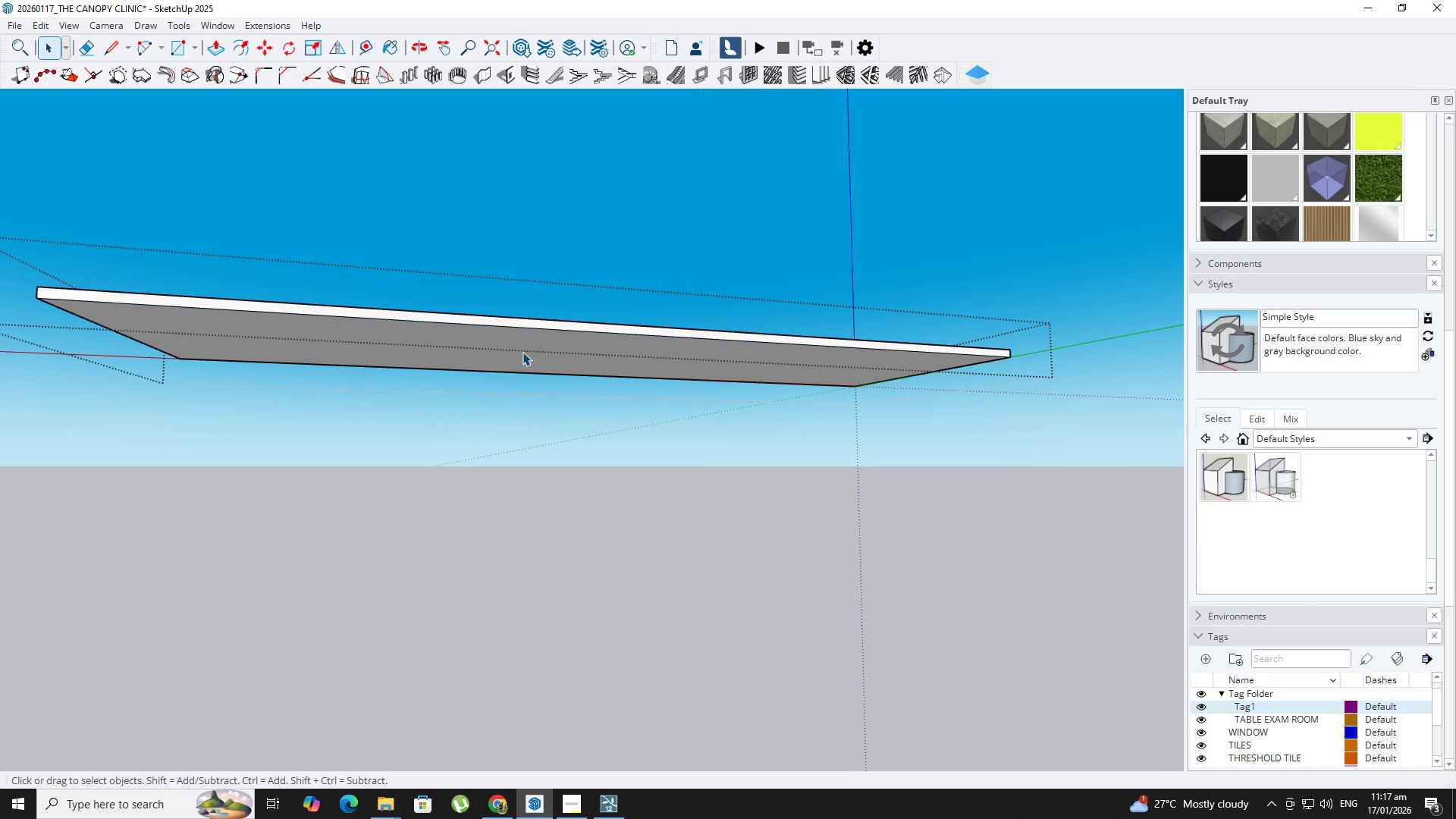 
triple_click([522, 352])
 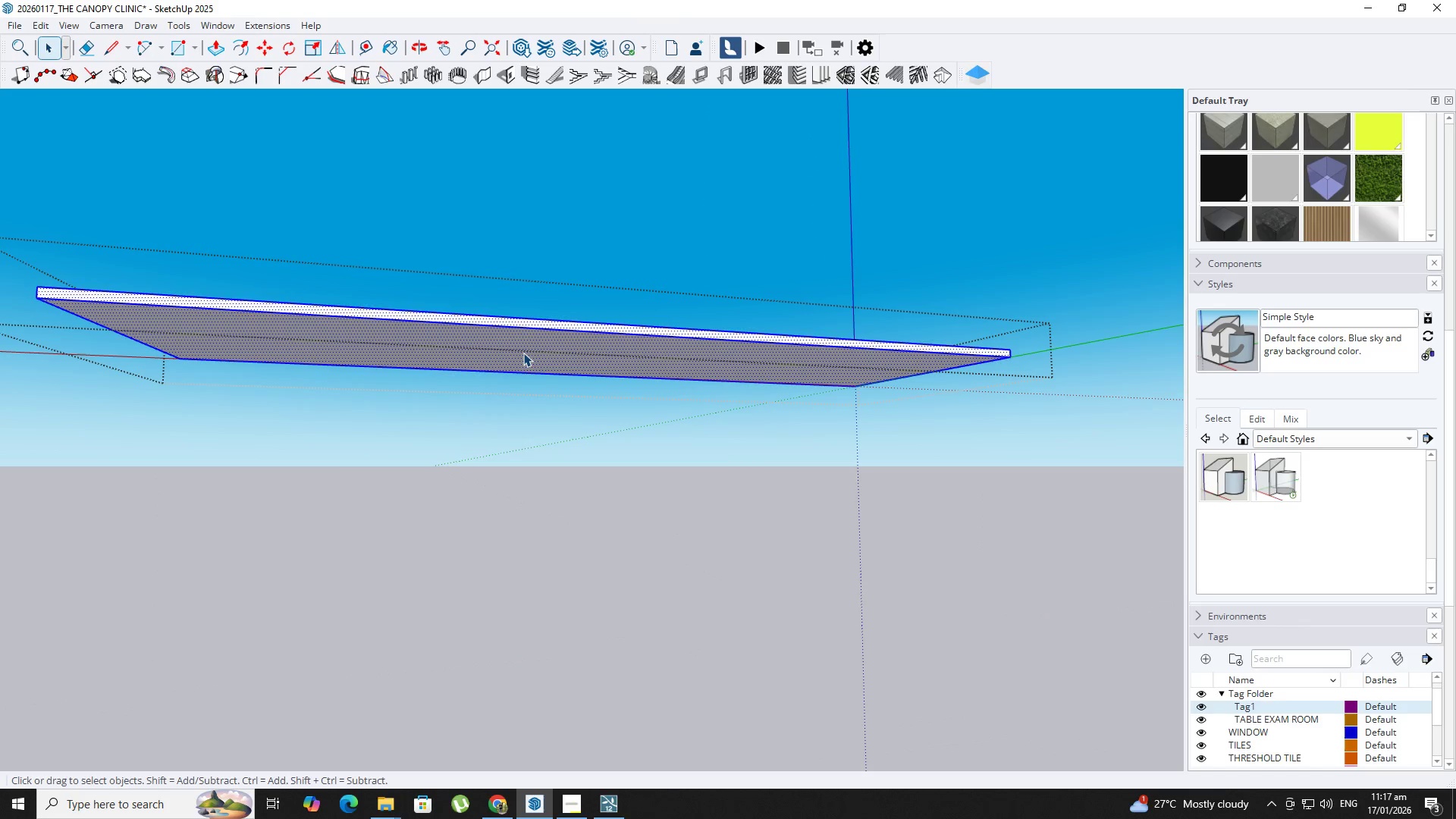 
key(P)
 